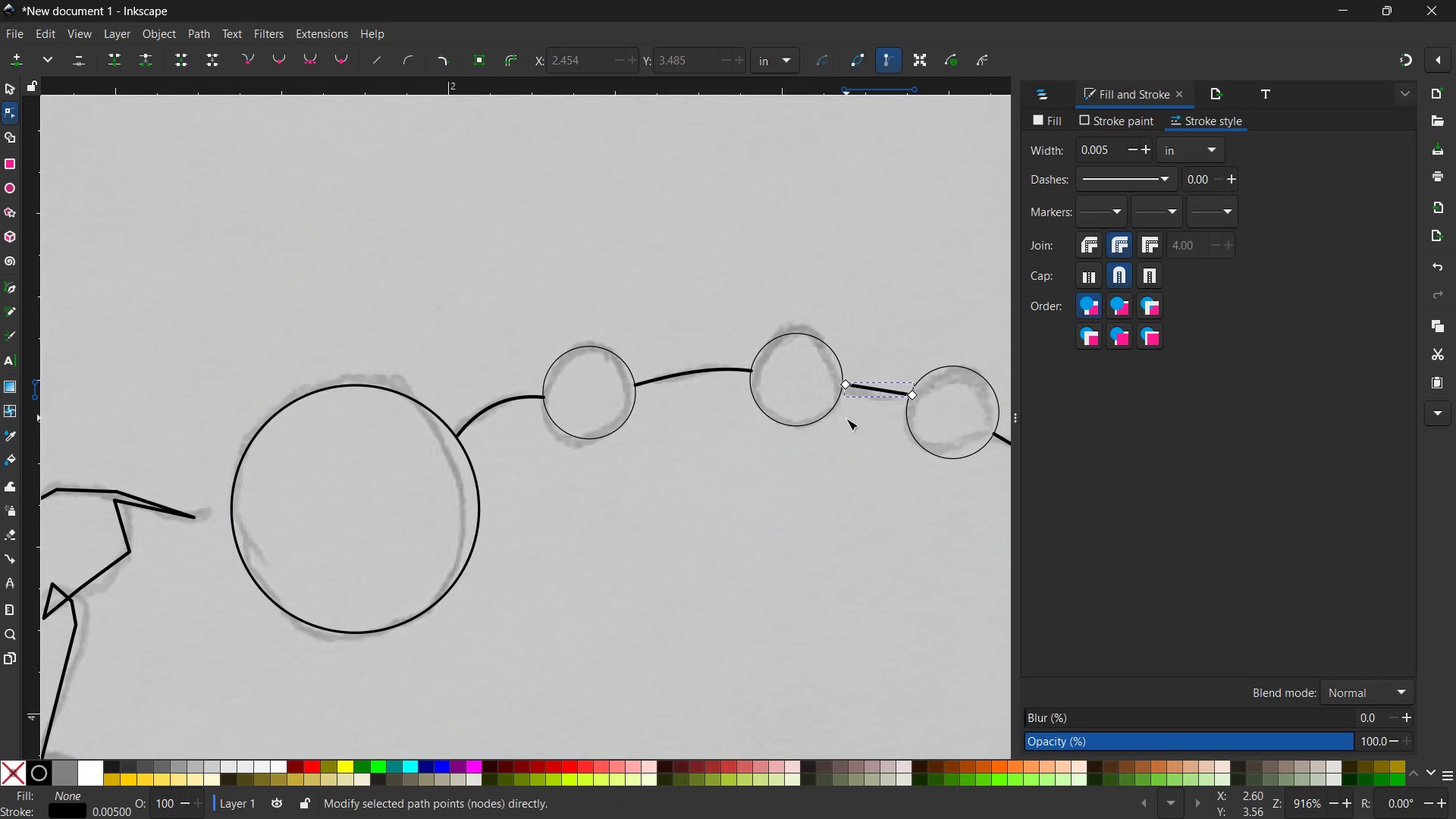 
hold_key(key=Space, duration=0.88)
 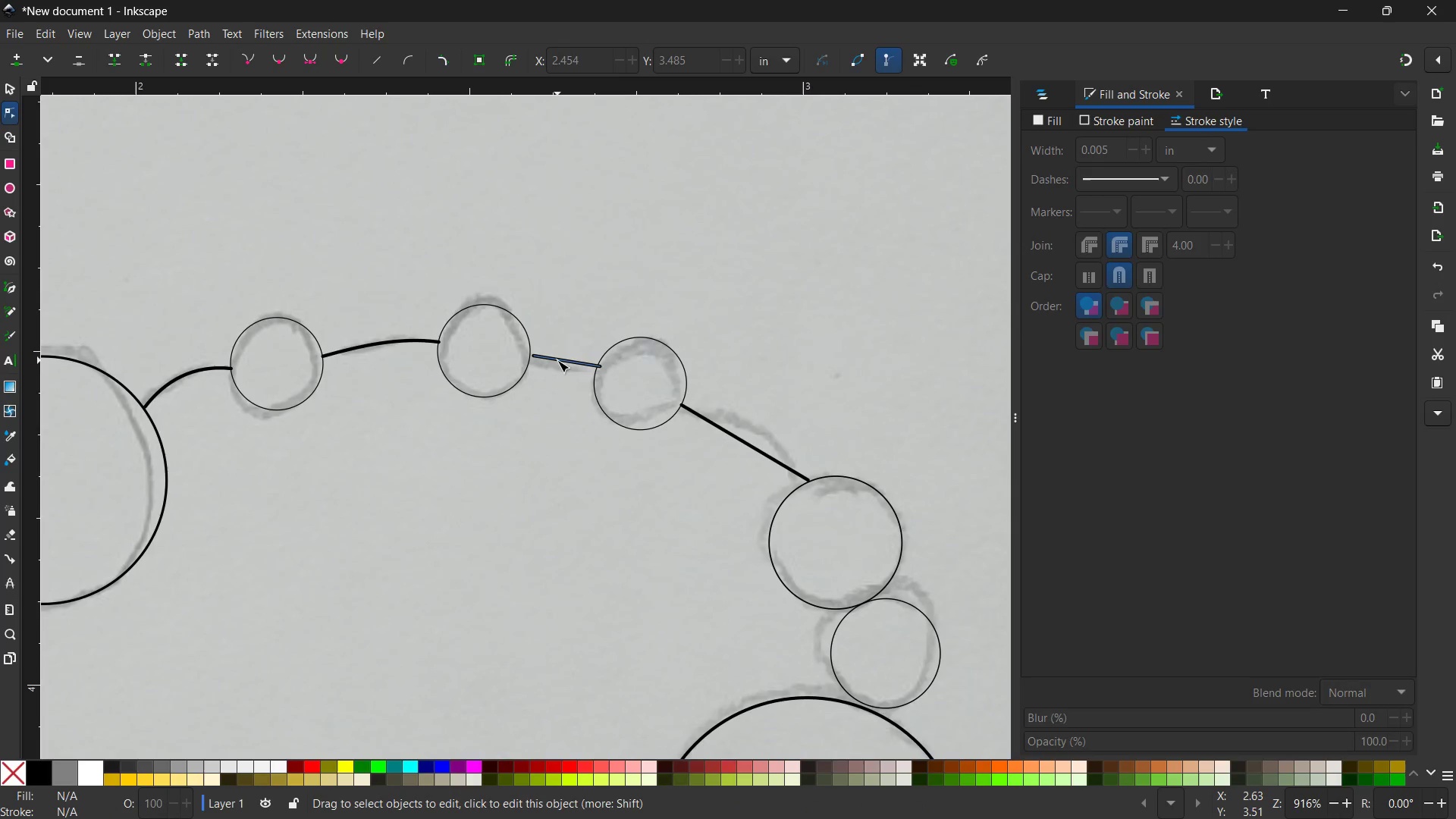 
left_click_drag(start_coordinate=[889, 453], to_coordinate=[576, 424])
 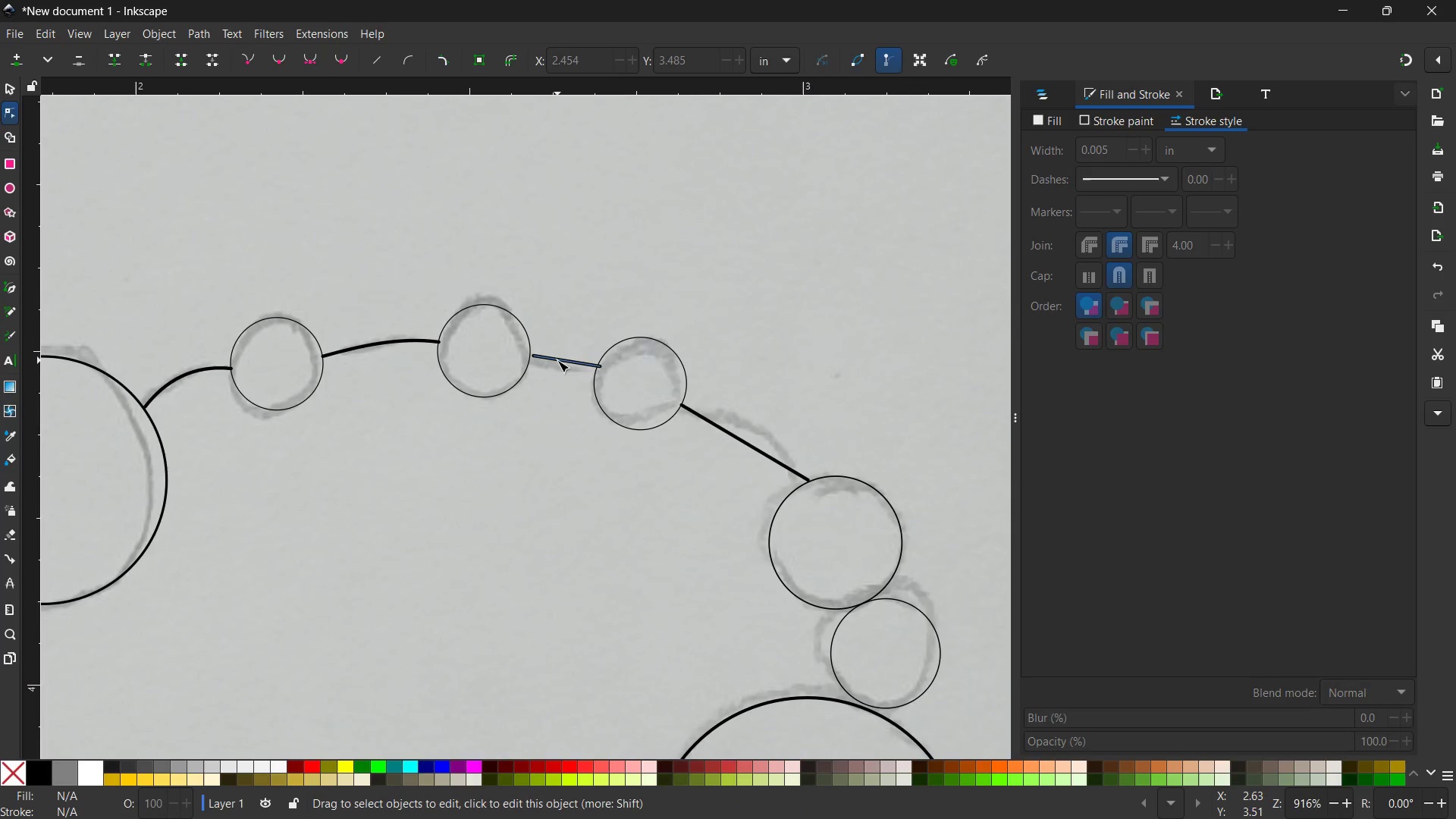 
left_click([557, 360])
 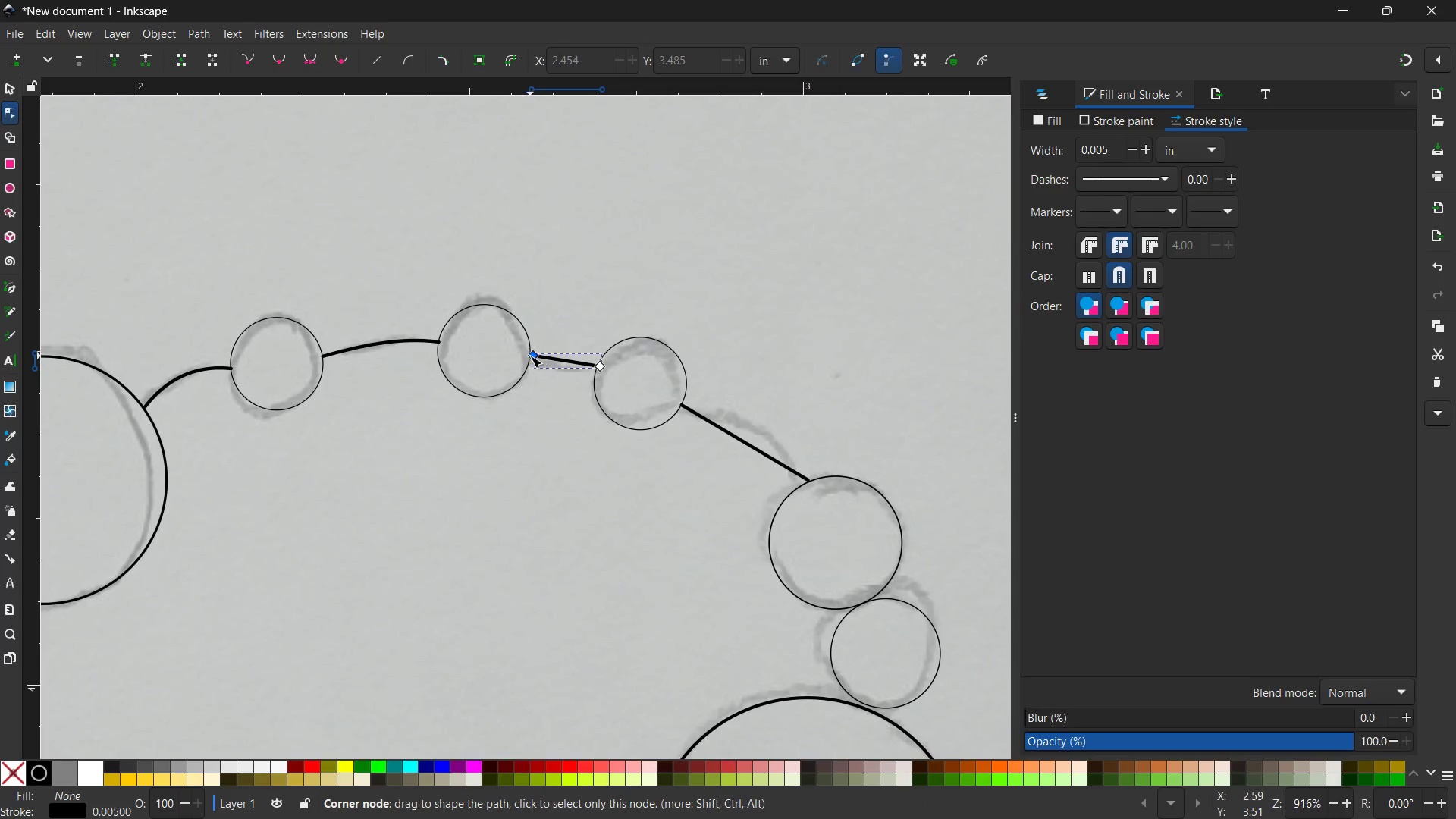 
left_click_drag(start_coordinate=[530, 356], to_coordinate=[526, 355])
 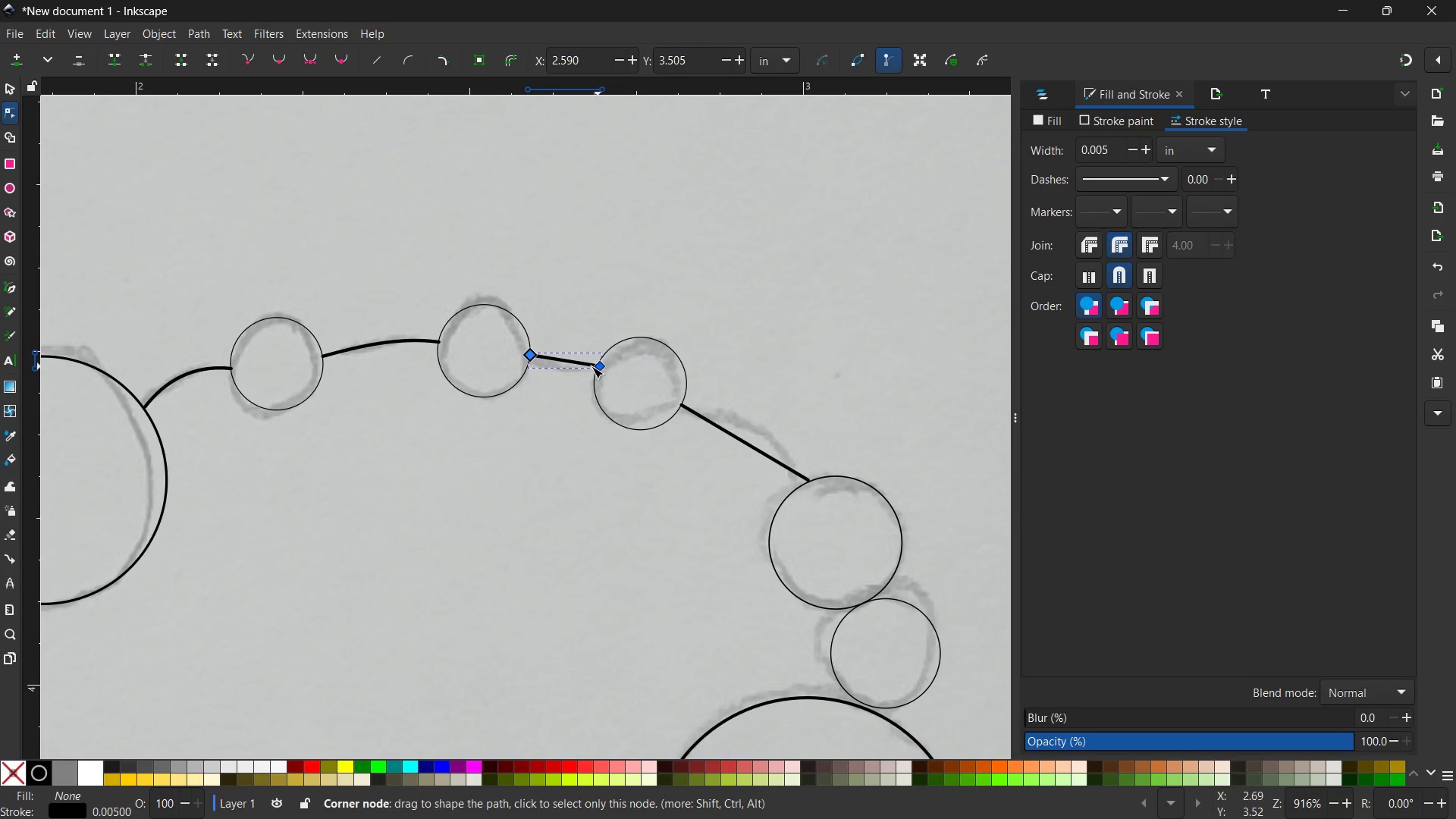 
left_click_drag(start_coordinate=[576, 364], to_coordinate=[574, 360])
 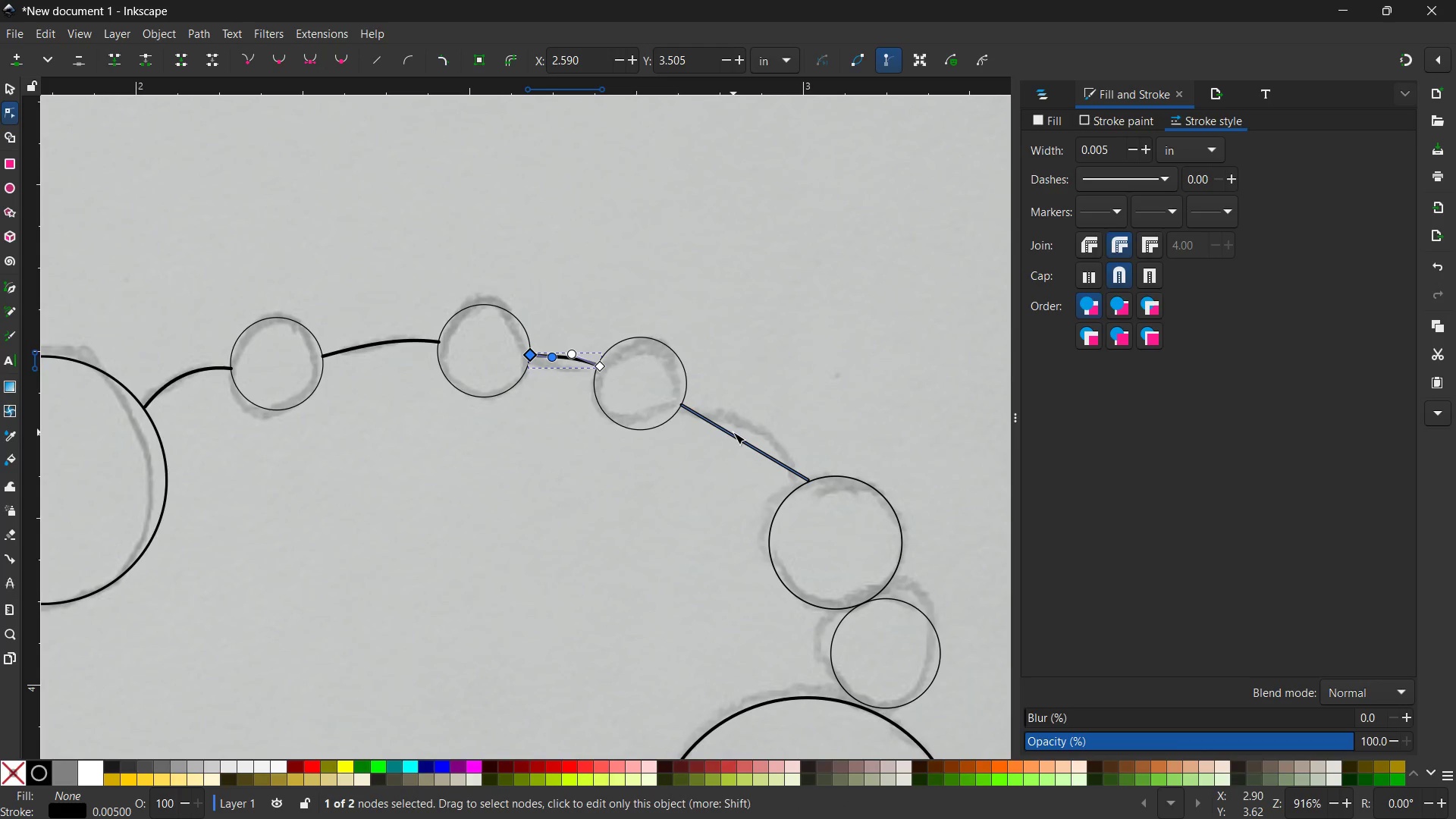 
left_click([733, 432])
 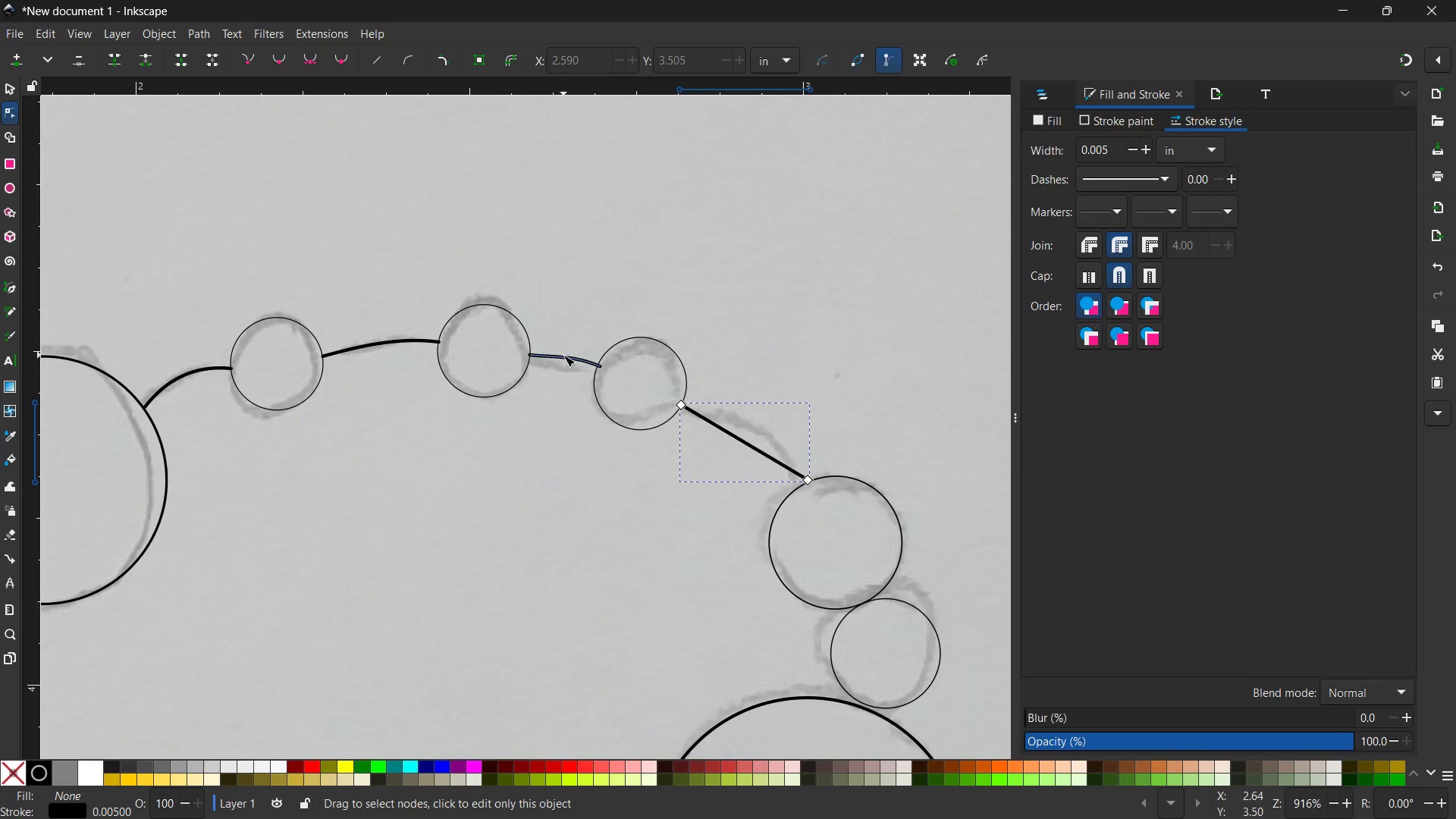 
left_click([563, 356])
 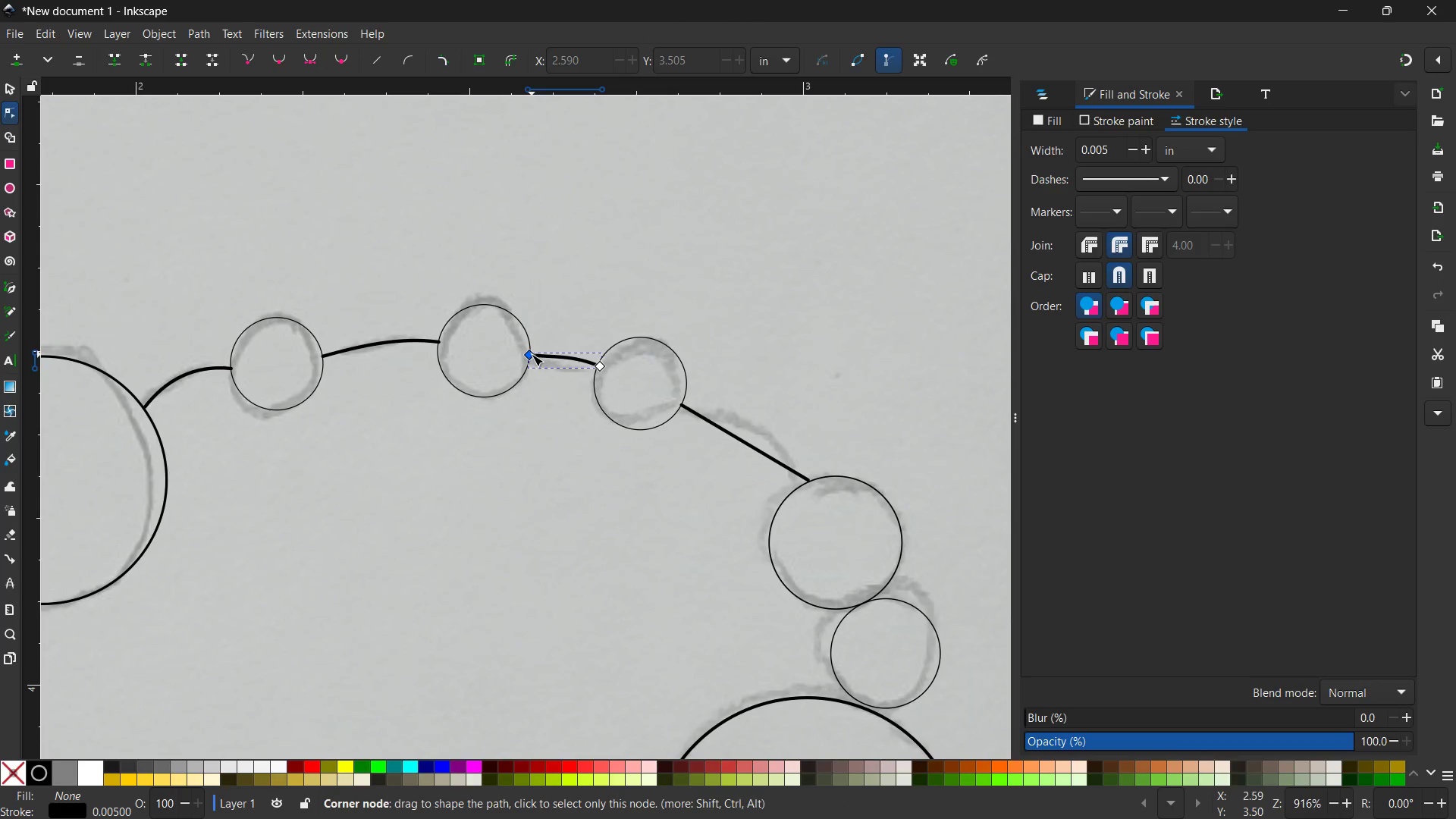 
left_click_drag(start_coordinate=[532, 354], to_coordinate=[533, 350])
 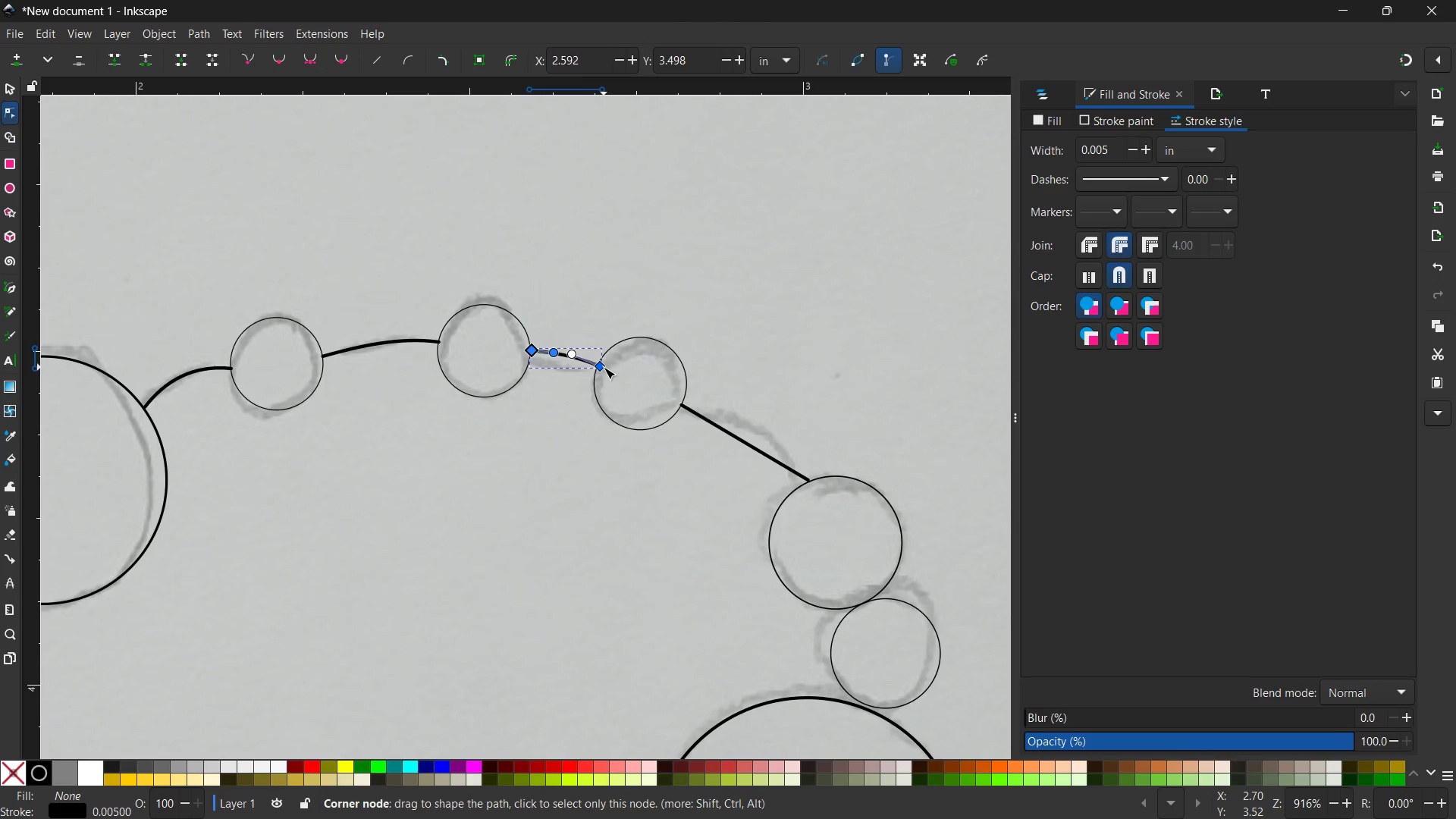 
left_click_drag(start_coordinate=[604, 367], to_coordinate=[600, 366])
 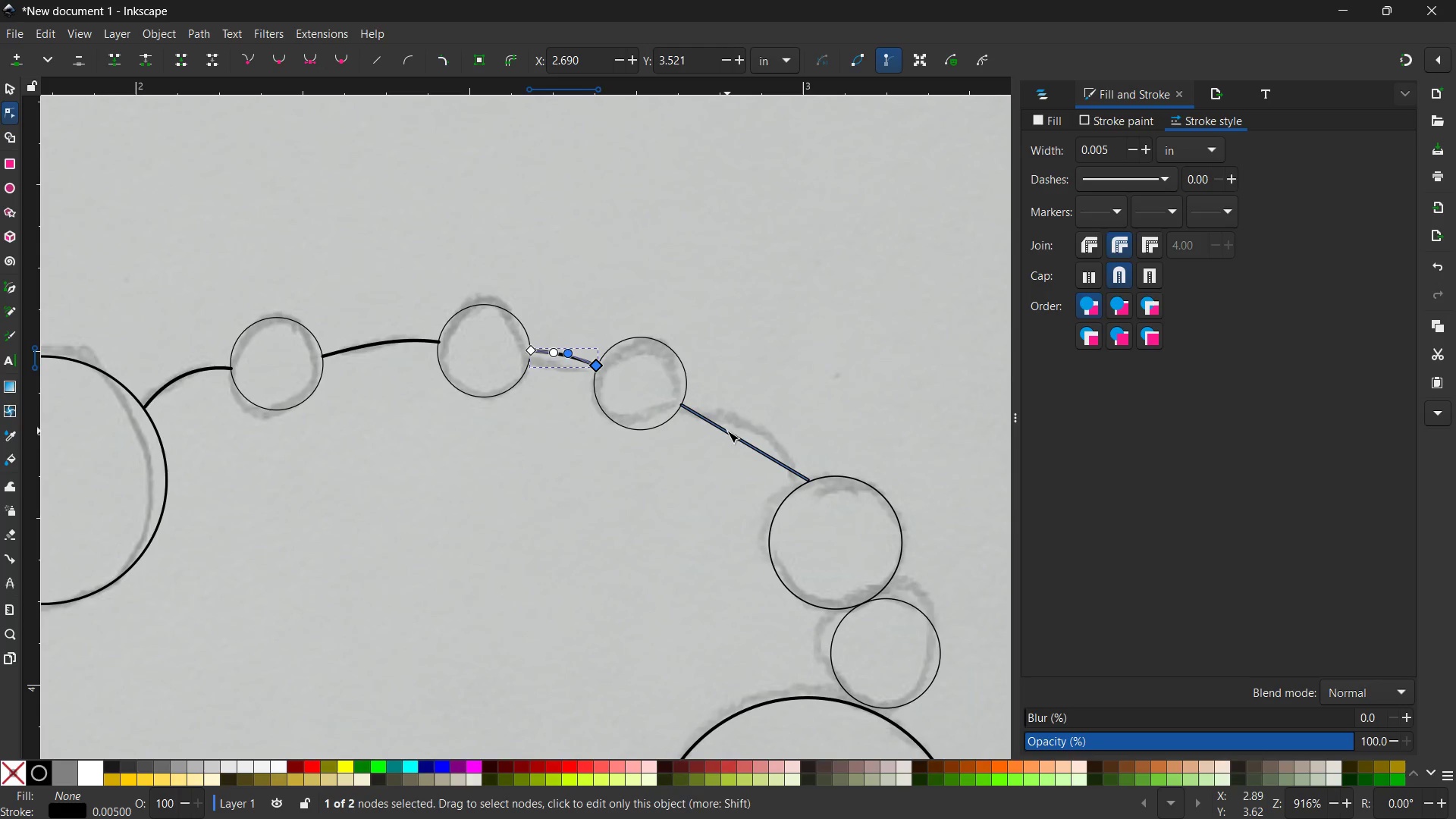 
left_click([727, 431])
 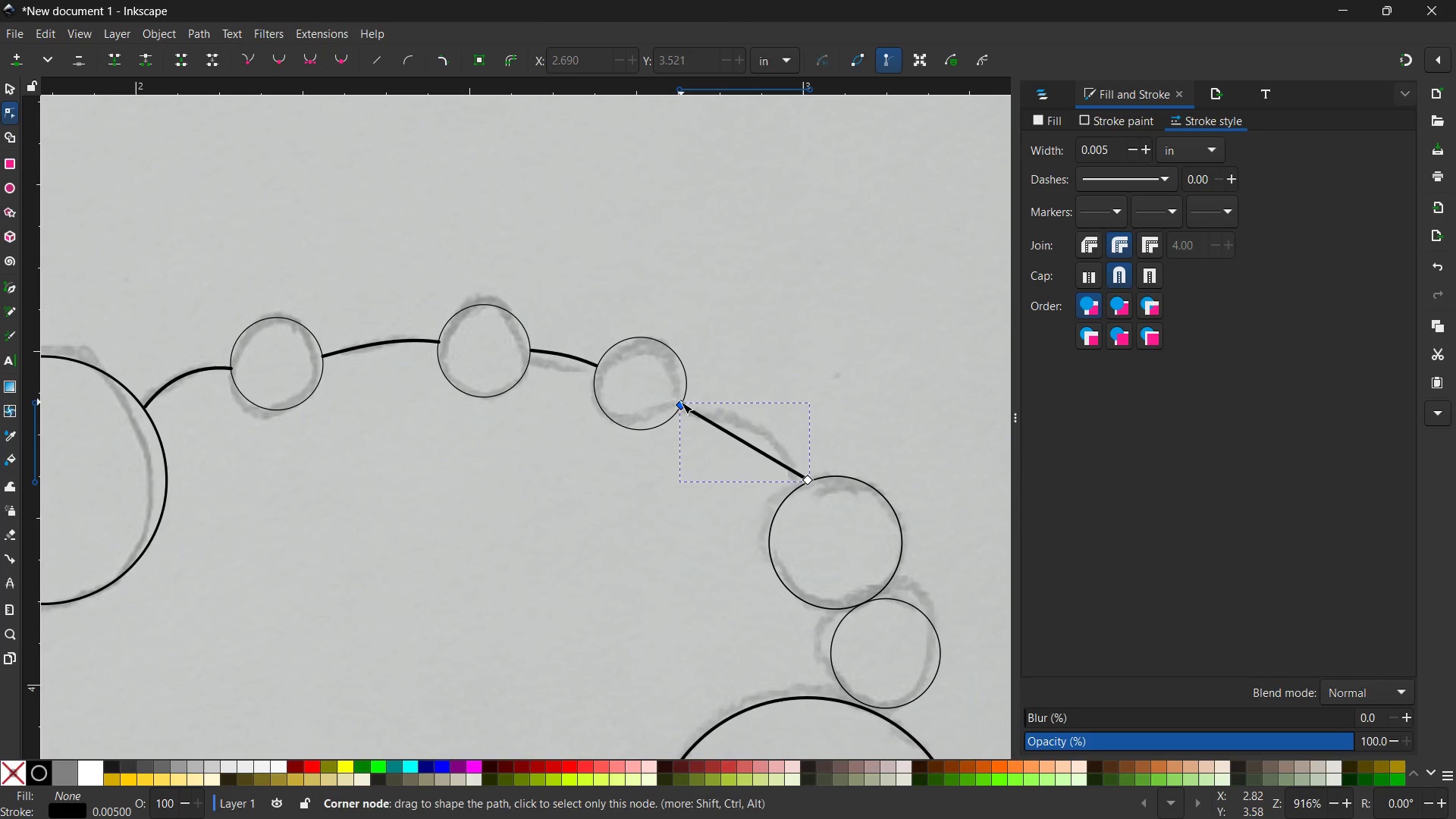 
left_click_drag(start_coordinate=[681, 402], to_coordinate=[683, 397])
 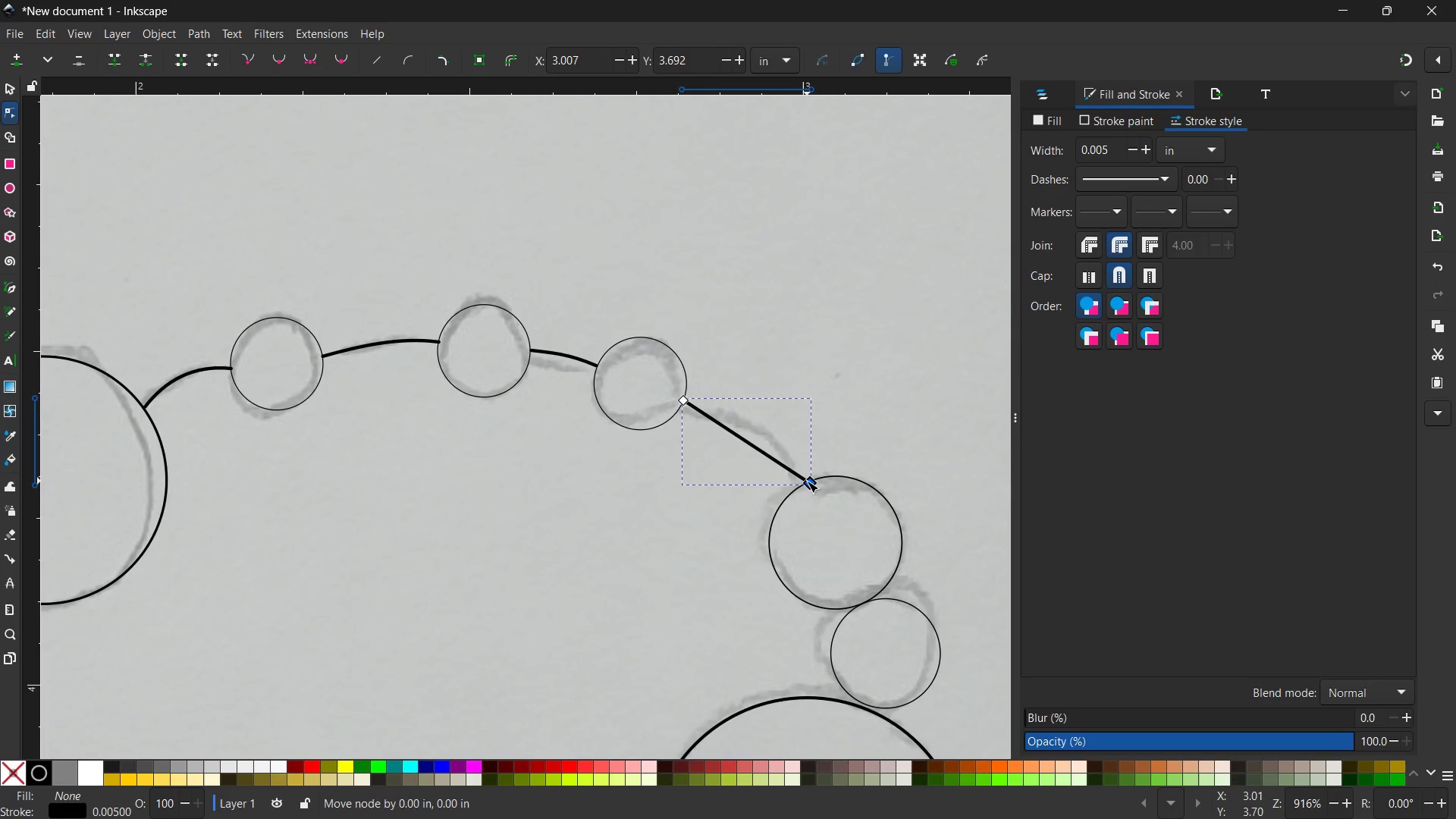 
left_click_drag(start_coordinate=[762, 450], to_coordinate=[767, 437])
 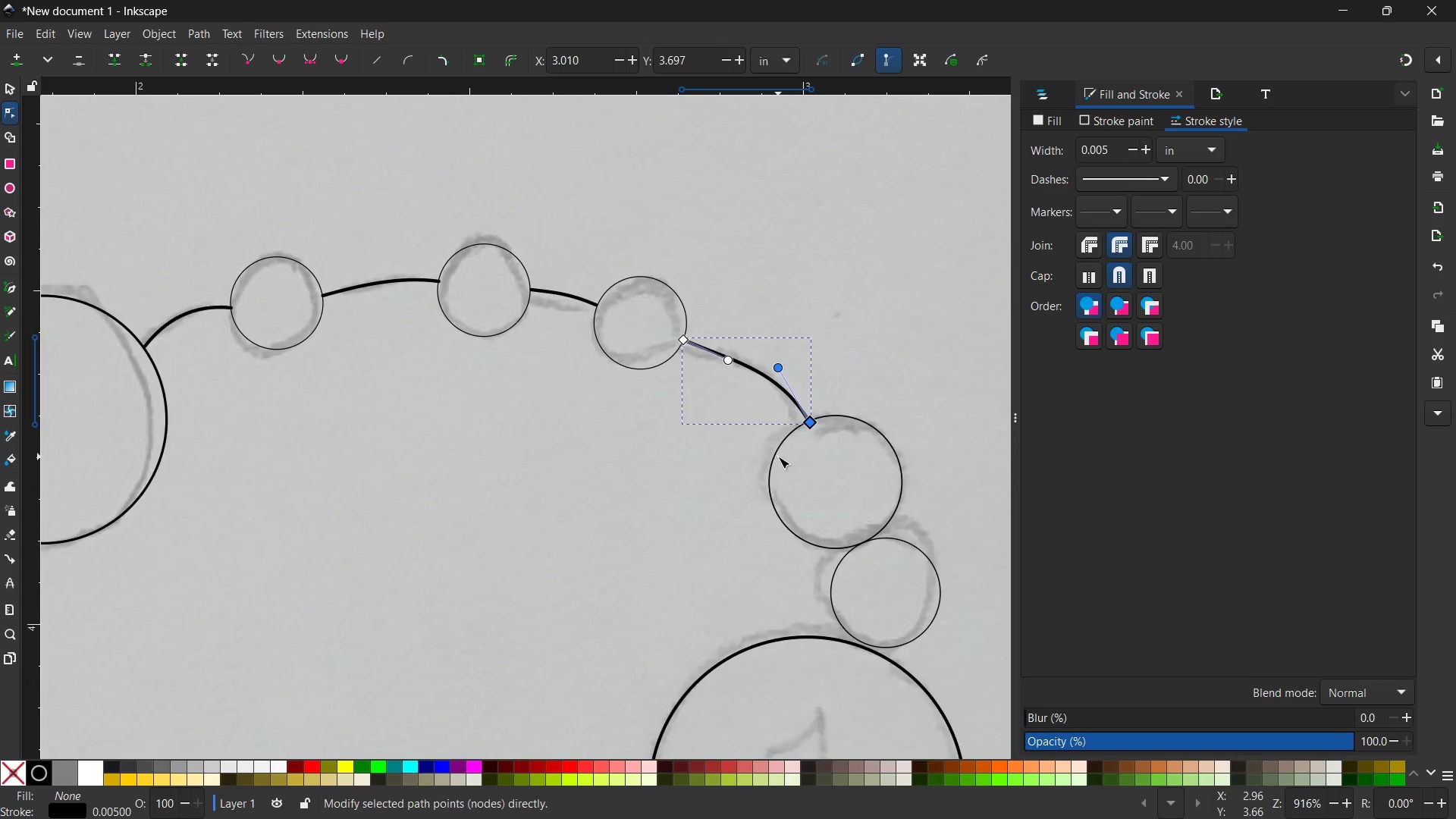 
scroll: coordinate [686, 532], scroll_direction: down, amount: 6.0
 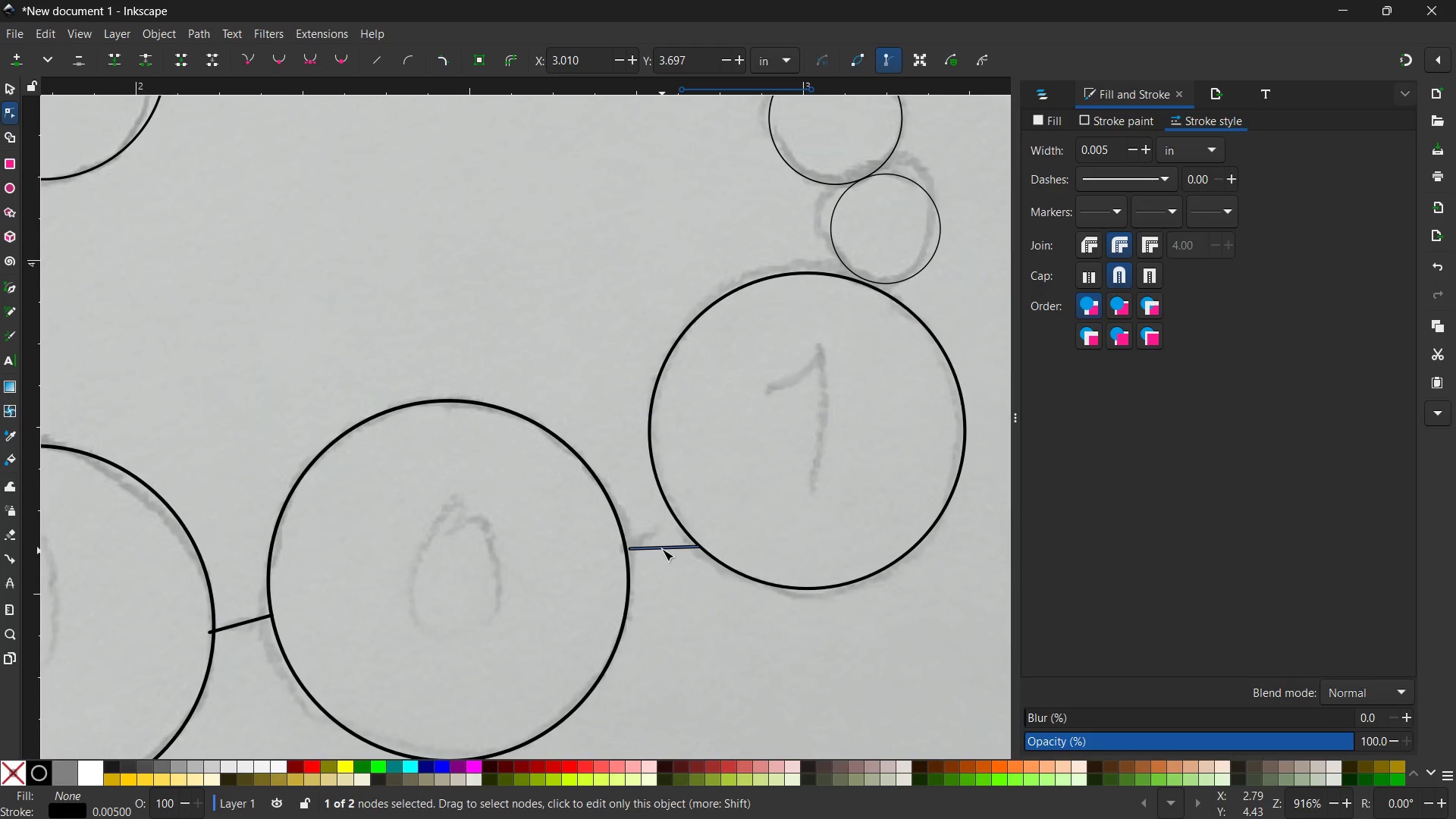 
left_click([662, 547])
 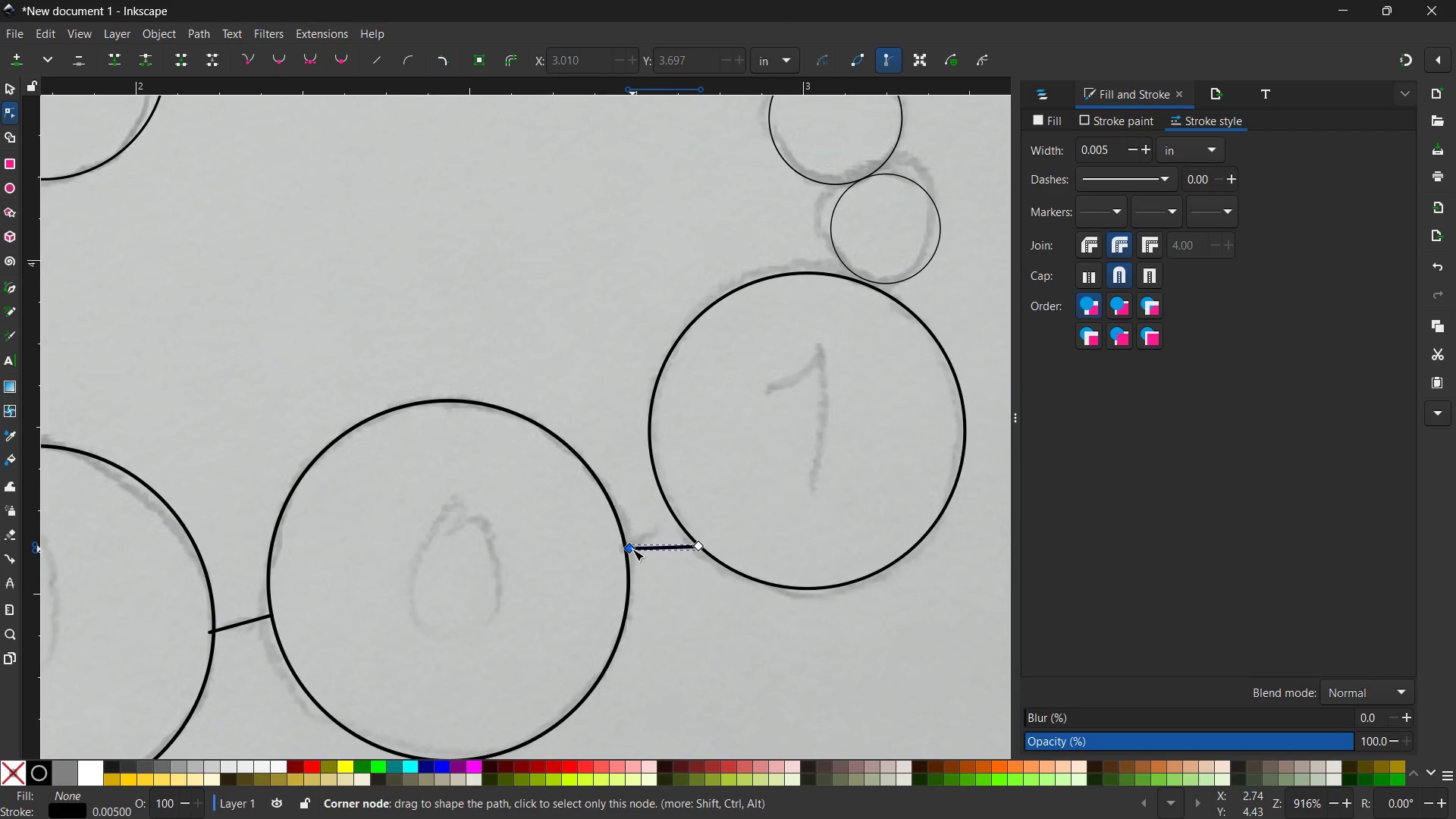 
left_click_drag(start_coordinate=[632, 549], to_coordinate=[629, 552])
 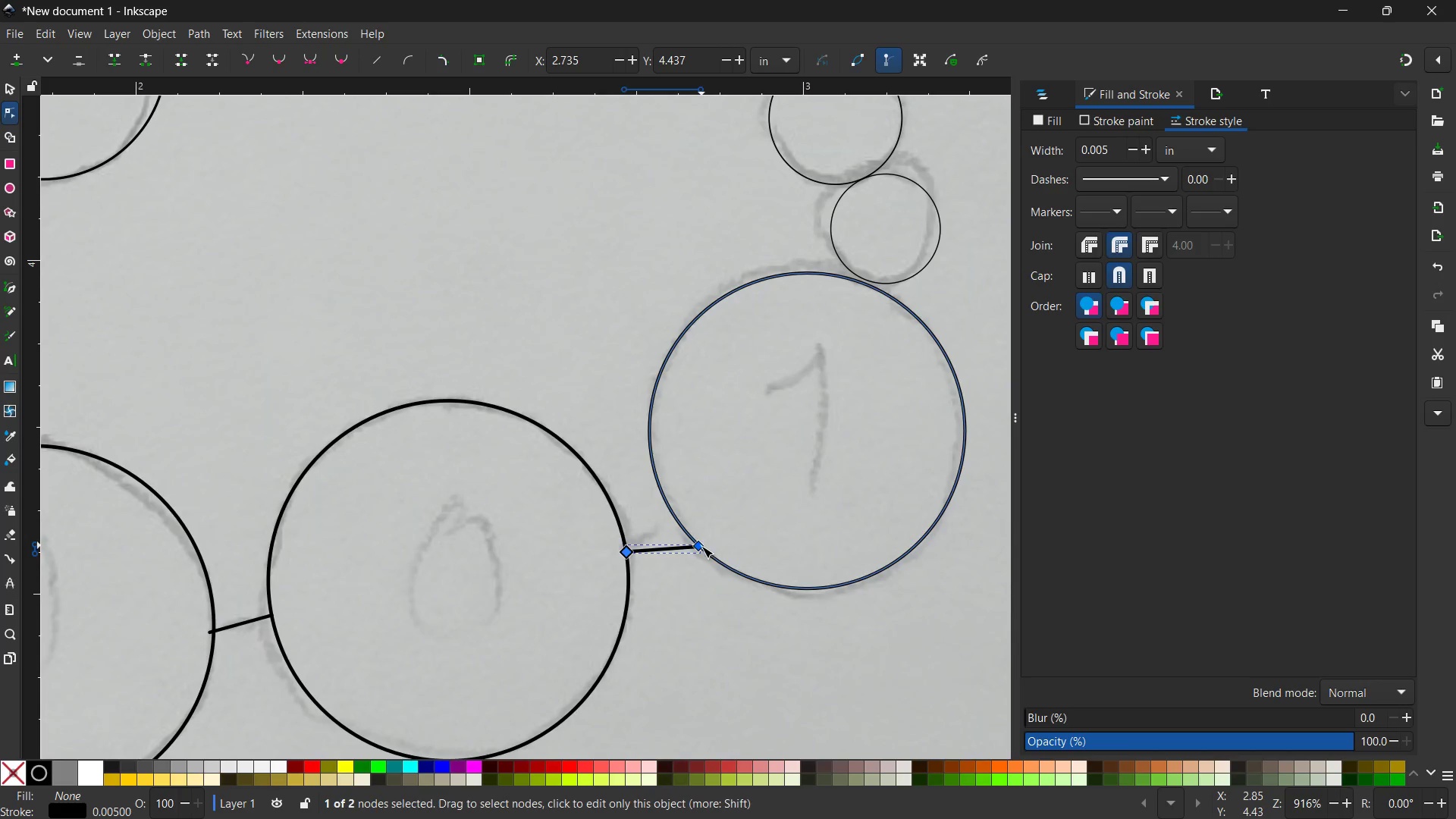 
left_click_drag(start_coordinate=[701, 546], to_coordinate=[698, 541])
 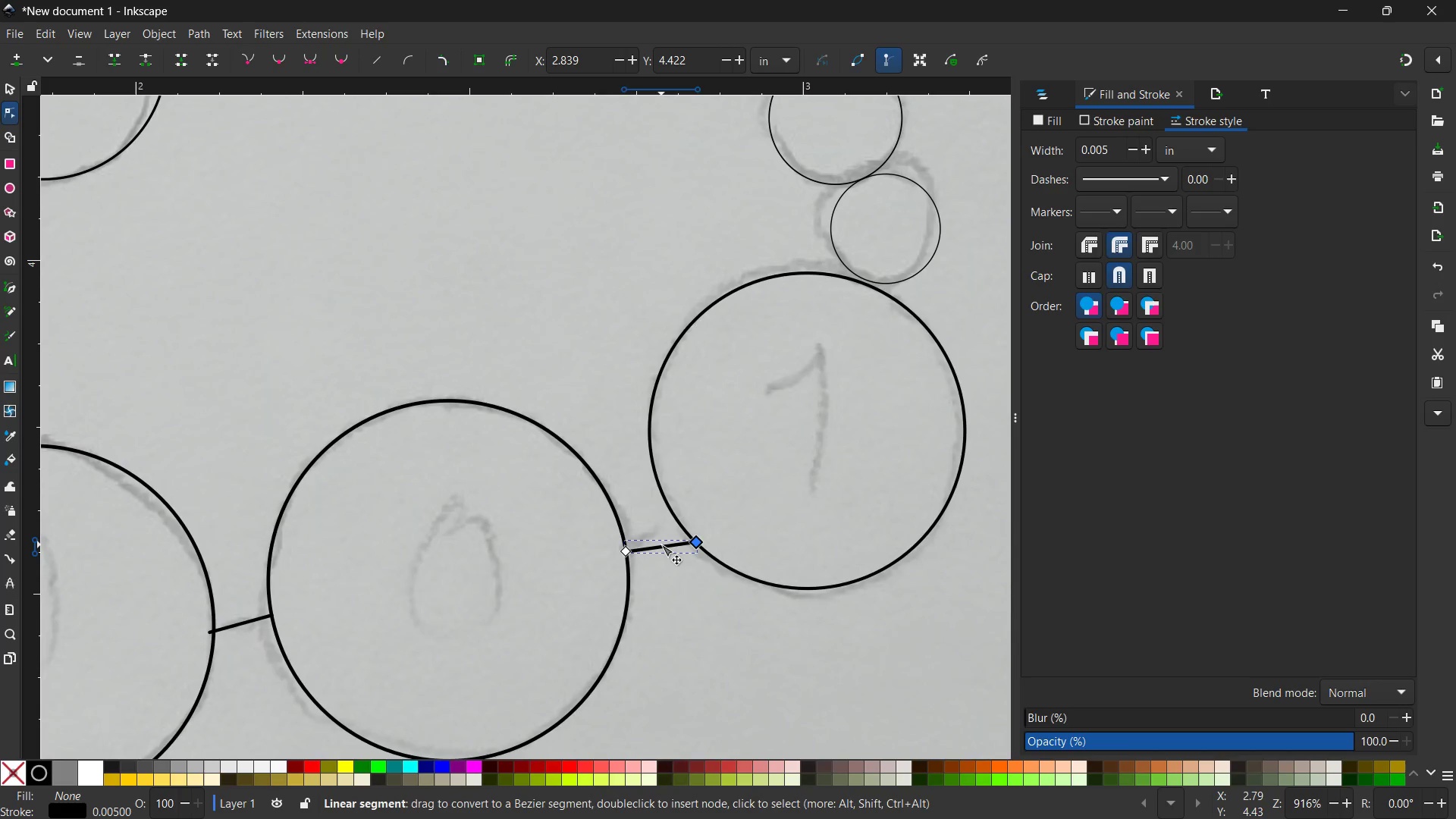 
left_click_drag(start_coordinate=[661, 544], to_coordinate=[662, 549])
 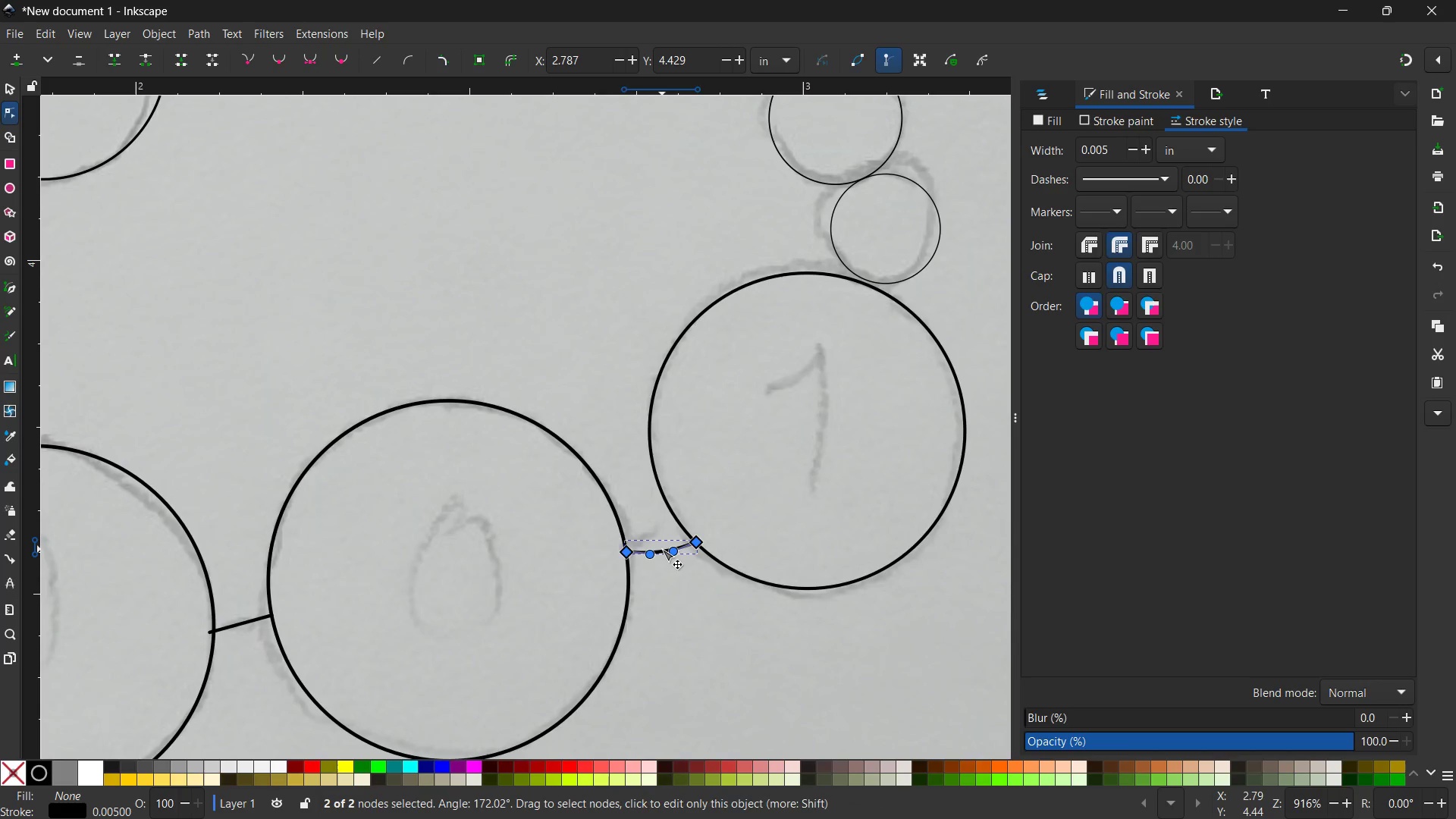 
left_click([662, 549])
 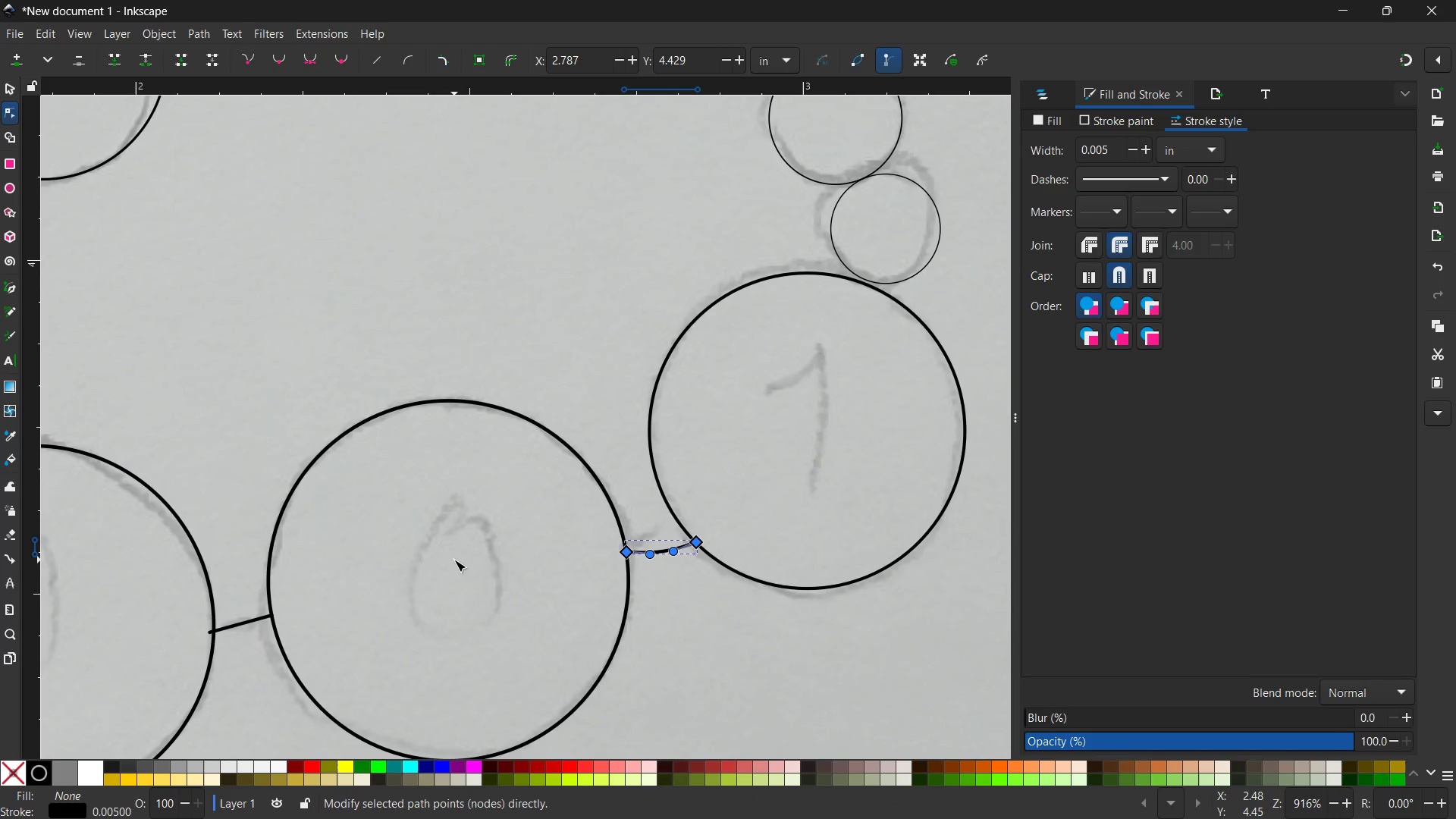 
hold_key(key=Space, duration=0.98)
 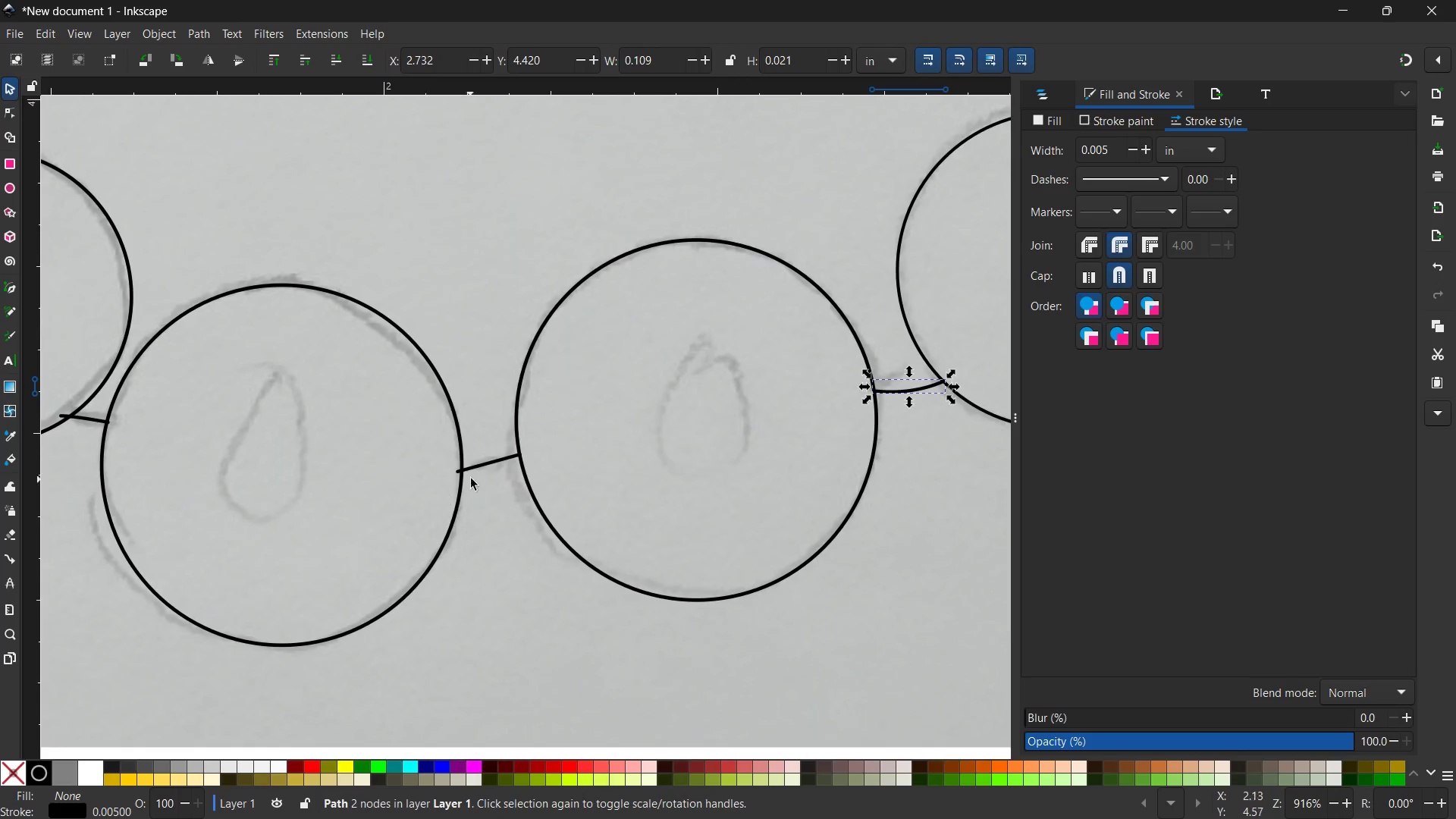 
left_click_drag(start_coordinate=[454, 560], to_coordinate=[702, 399])
 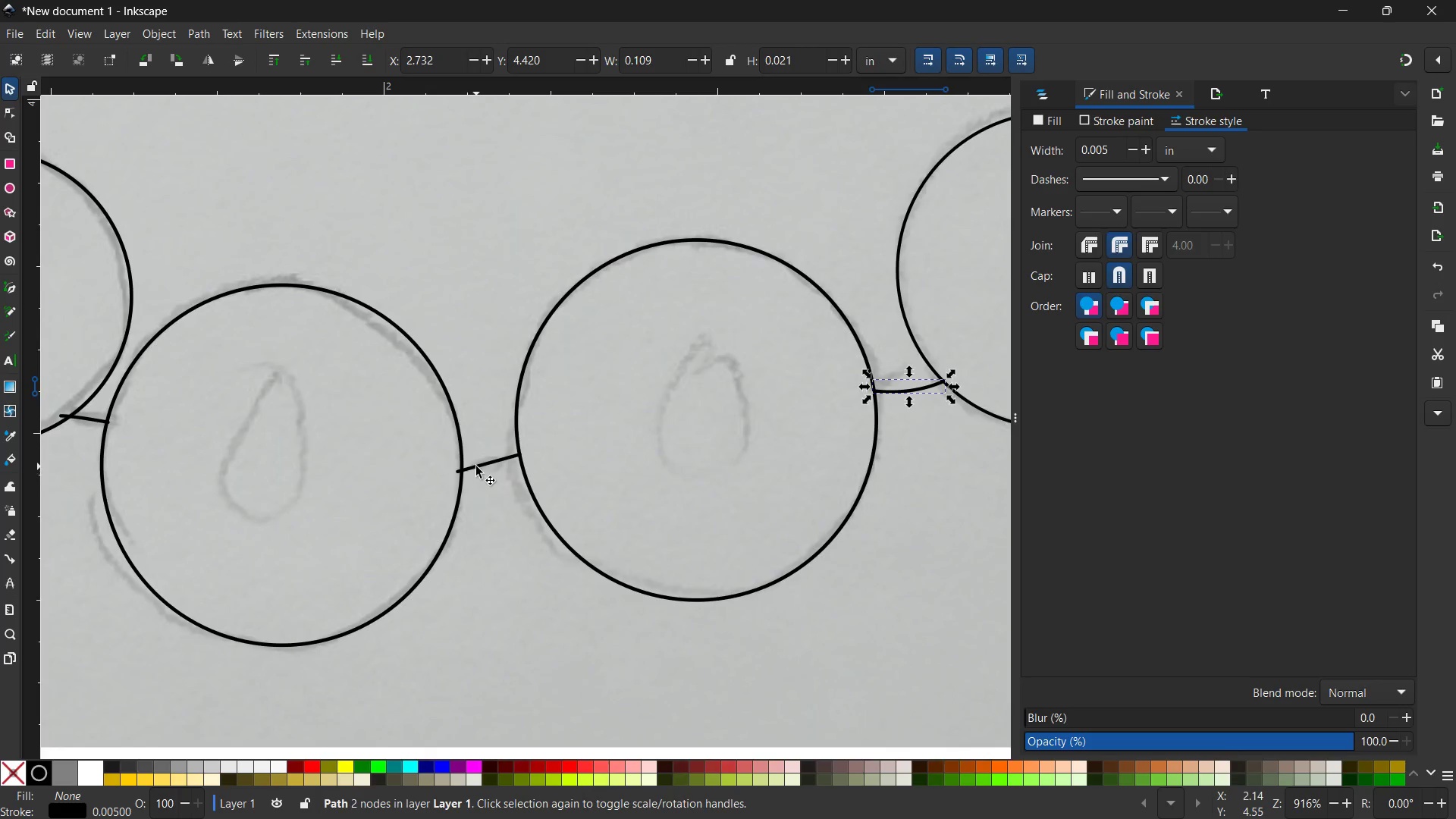 
left_click([476, 466])
 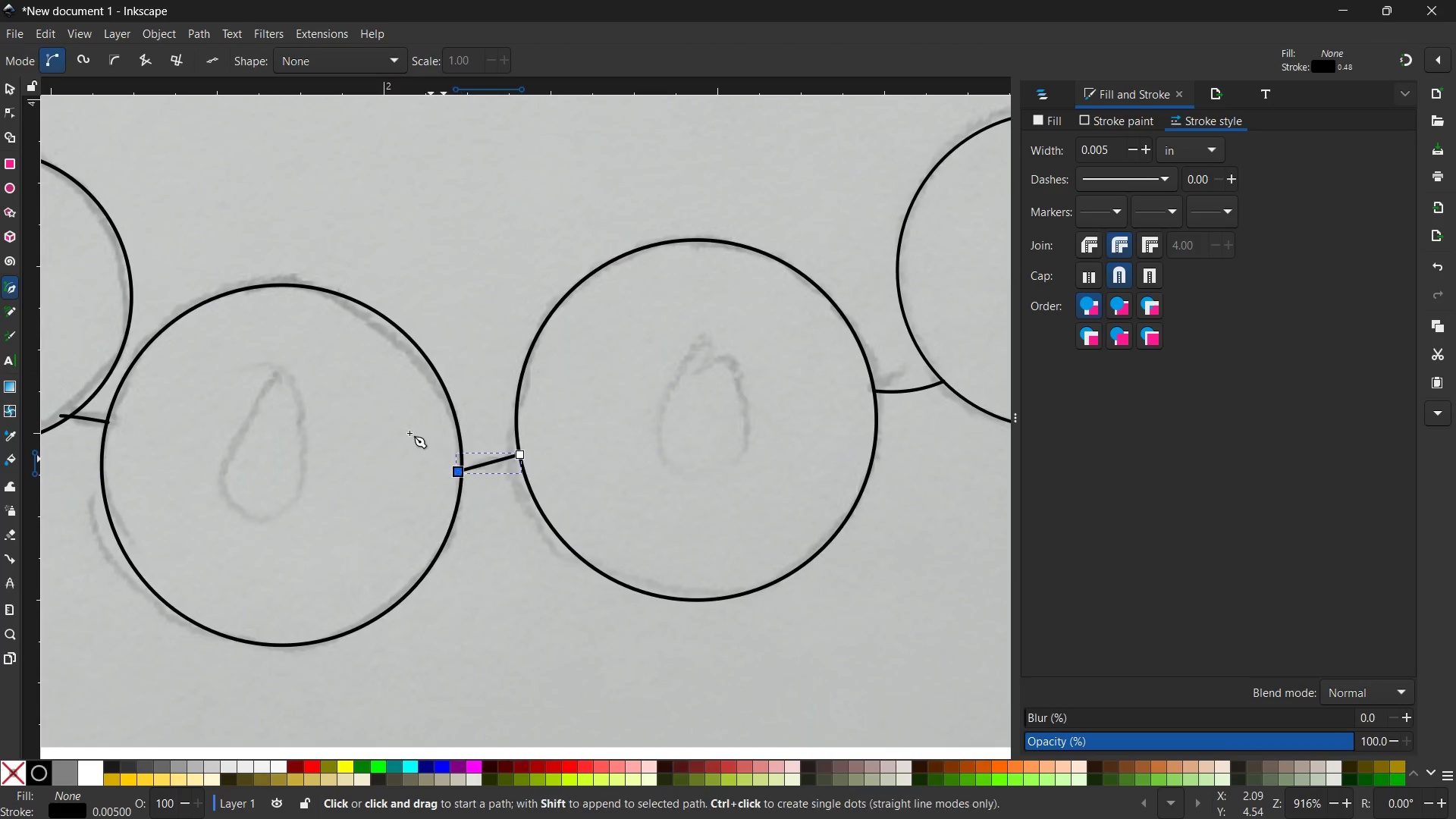 
wait(6.8)
 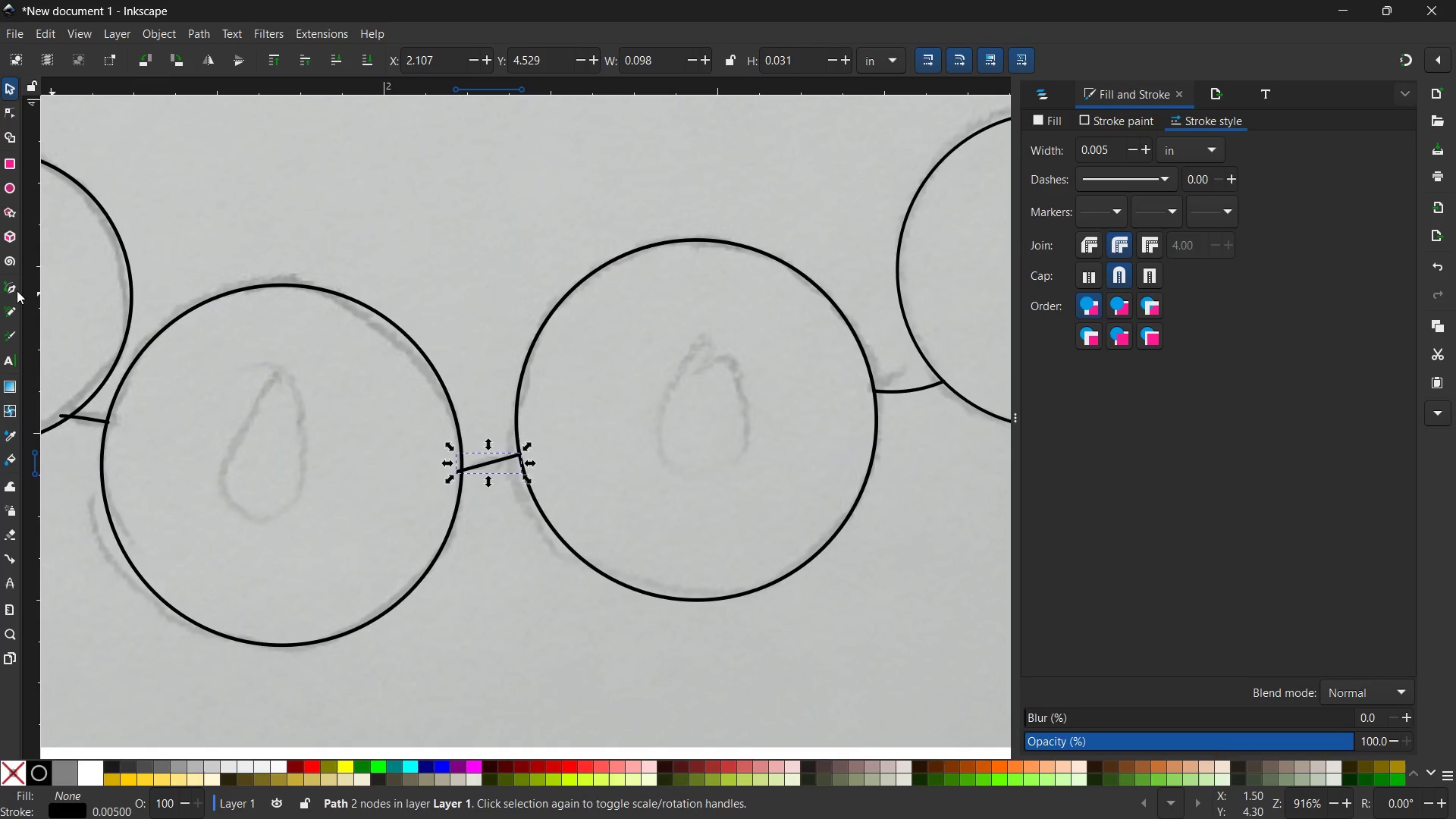 
left_click([7, 111])
 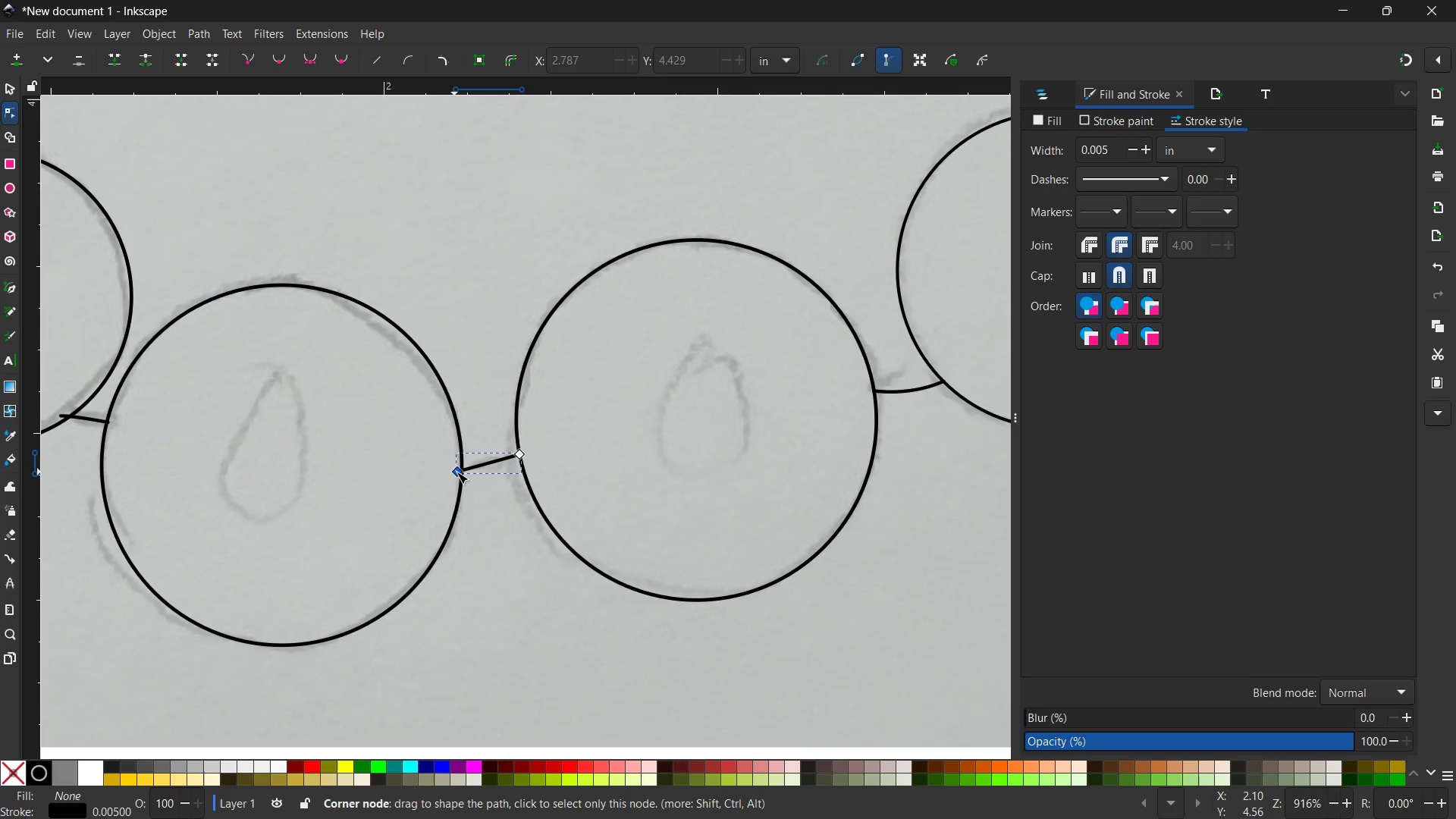 
left_click_drag(start_coordinate=[458, 472], to_coordinate=[463, 467])
 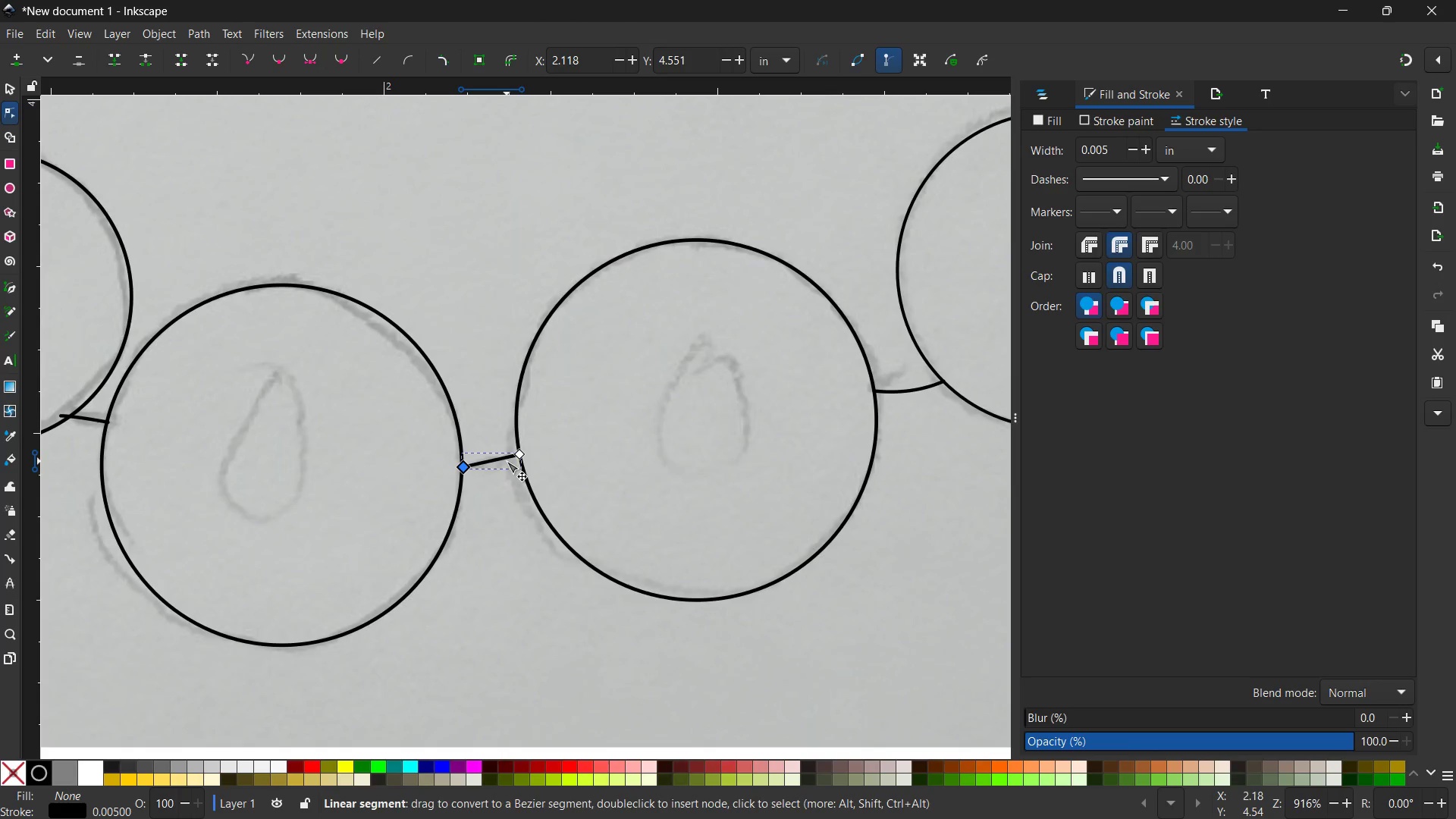 
left_click_drag(start_coordinate=[505, 460], to_coordinate=[505, 464])
 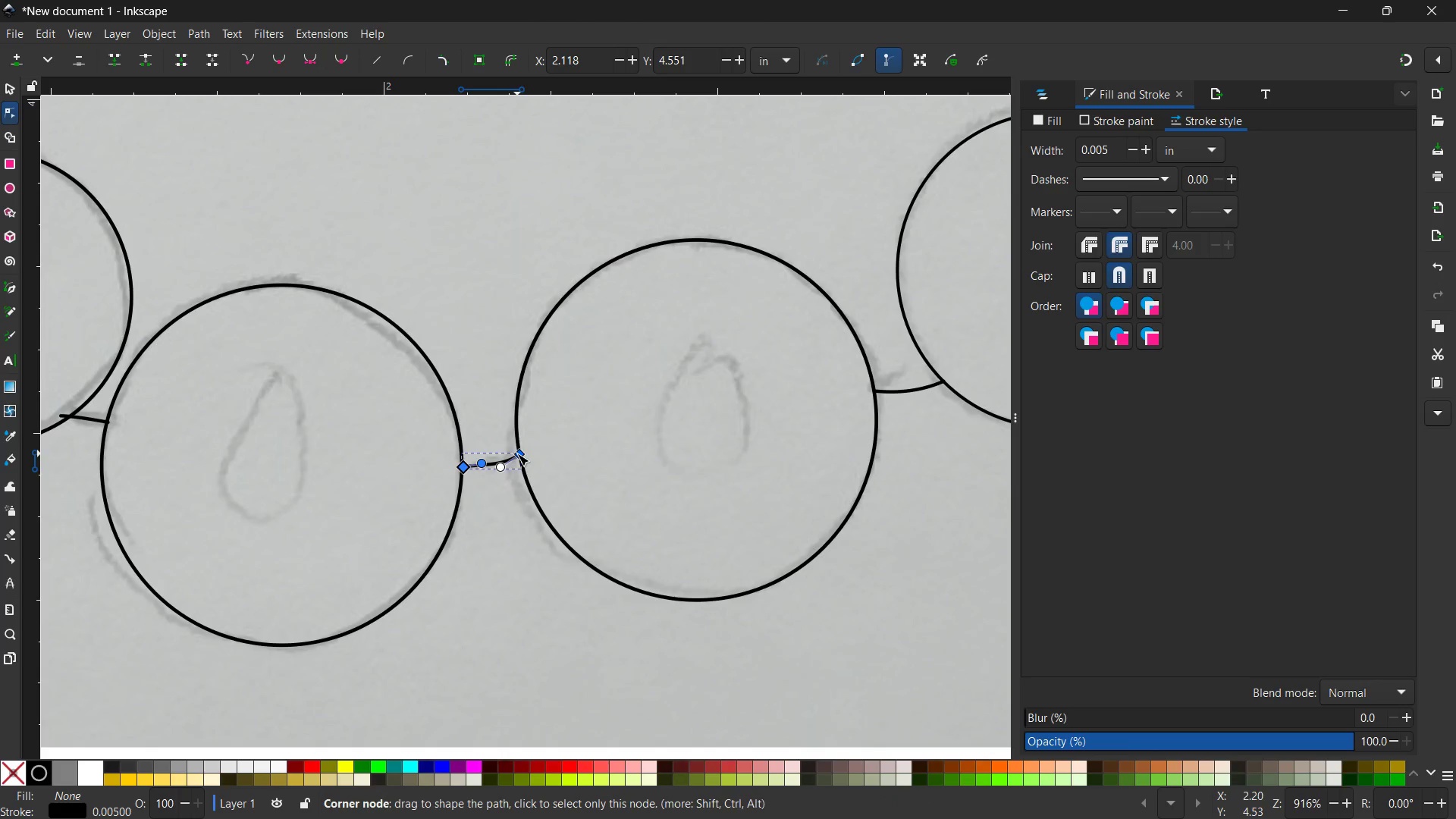 
left_click_drag(start_coordinate=[517, 453], to_coordinate=[519, 458])
 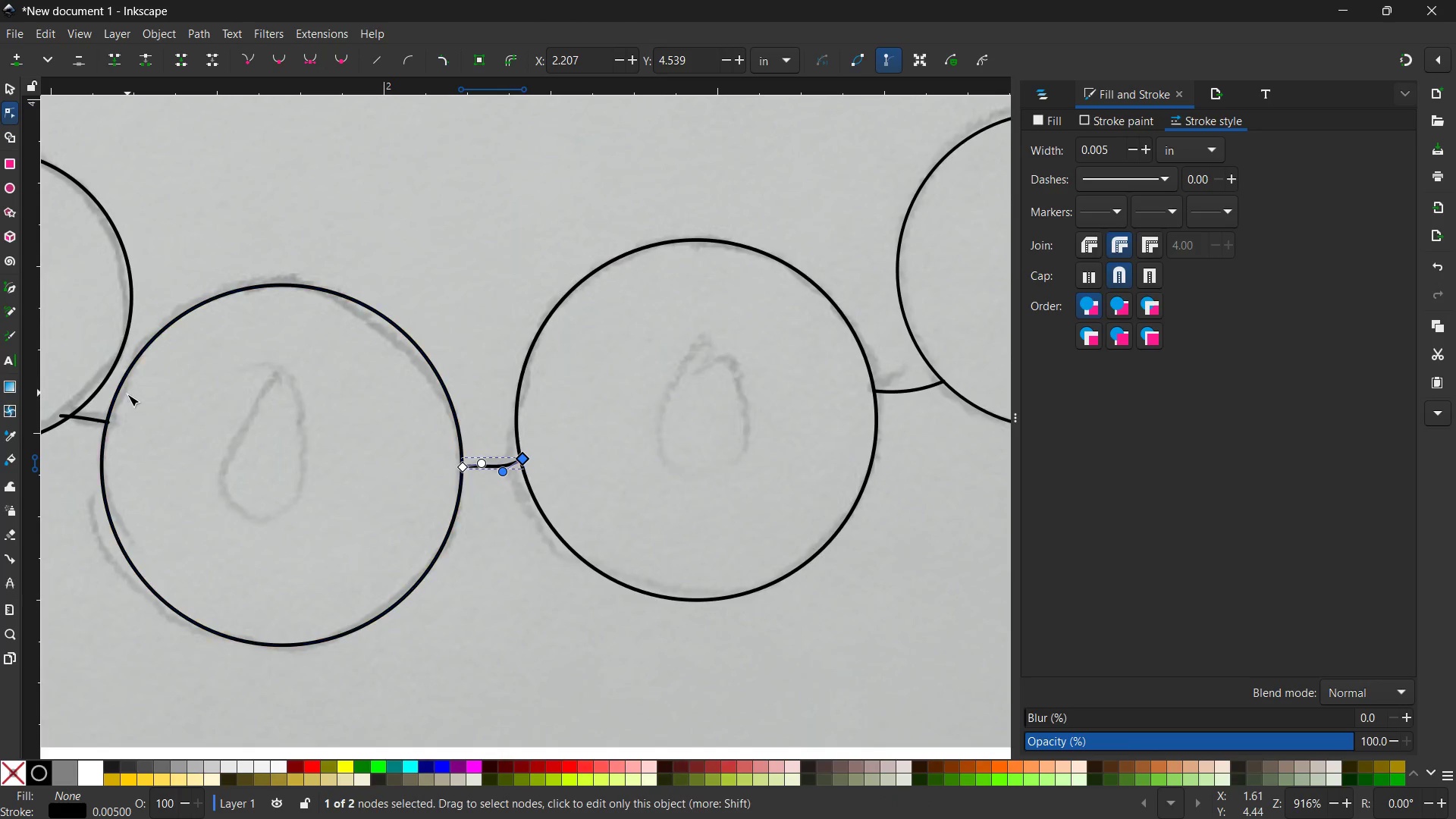 
hold_key(key=Space, duration=0.89)
 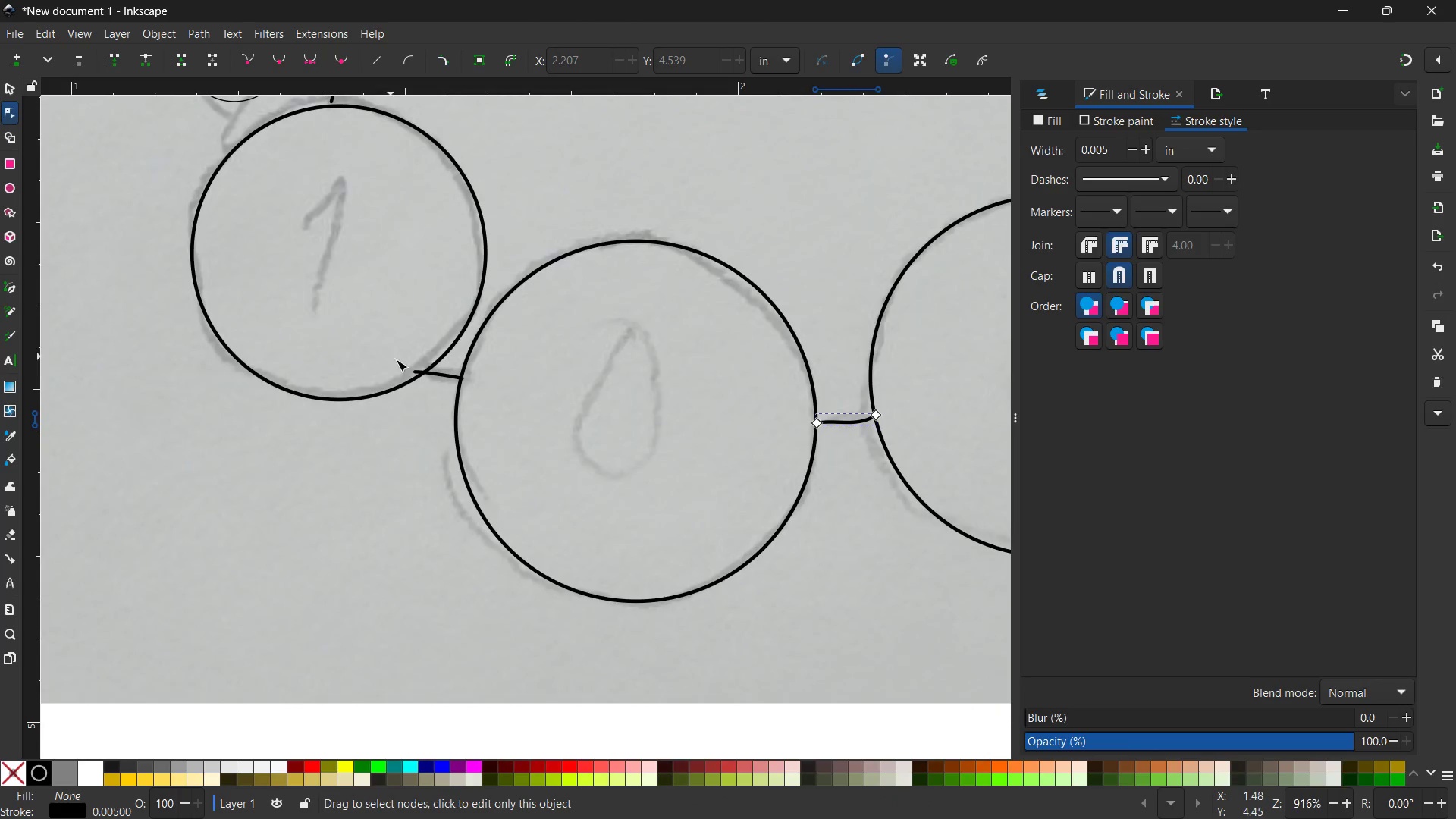 
left_click_drag(start_coordinate=[129, 402], to_coordinate=[483, 358])
 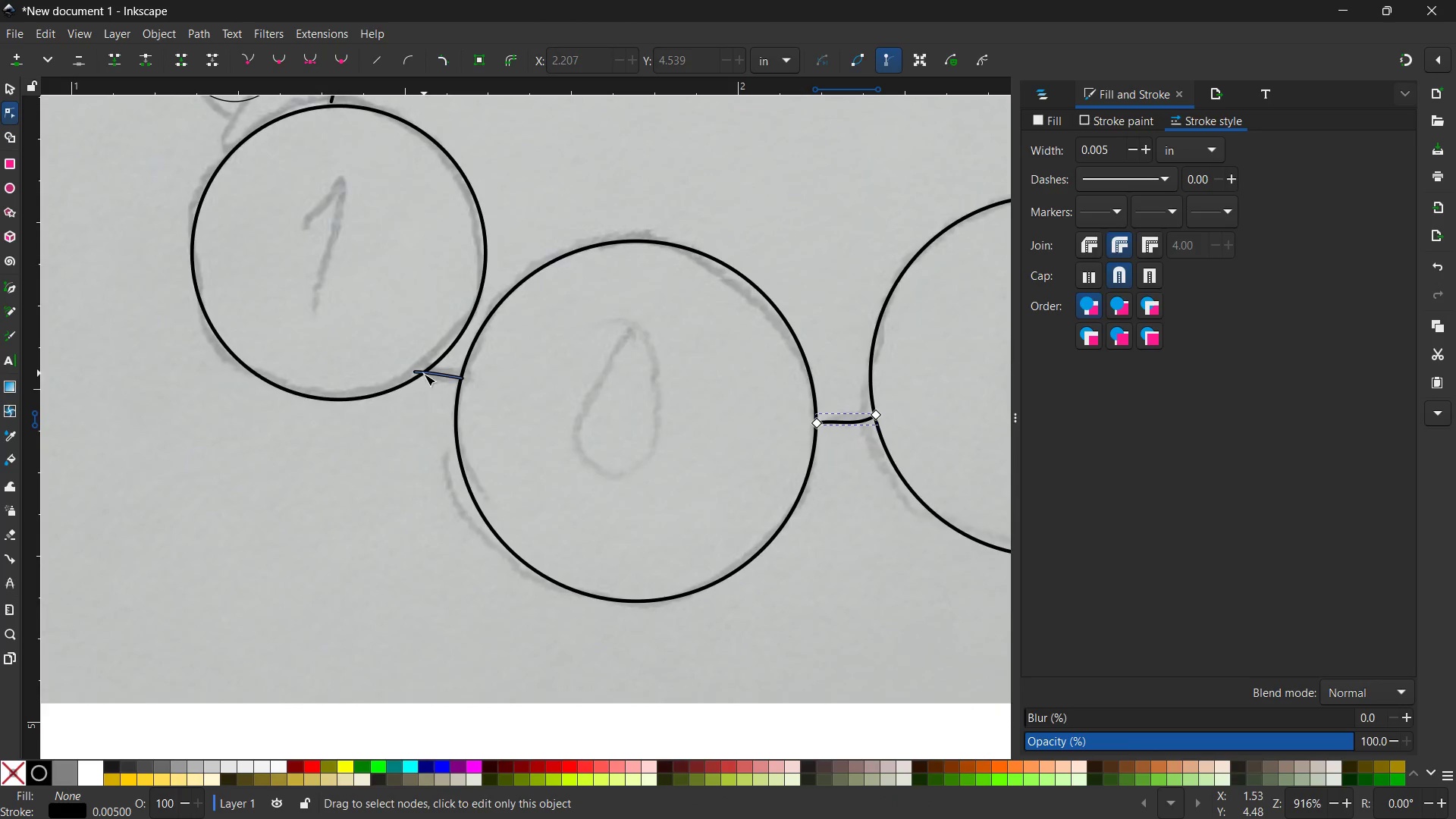 
left_click([426, 374])
 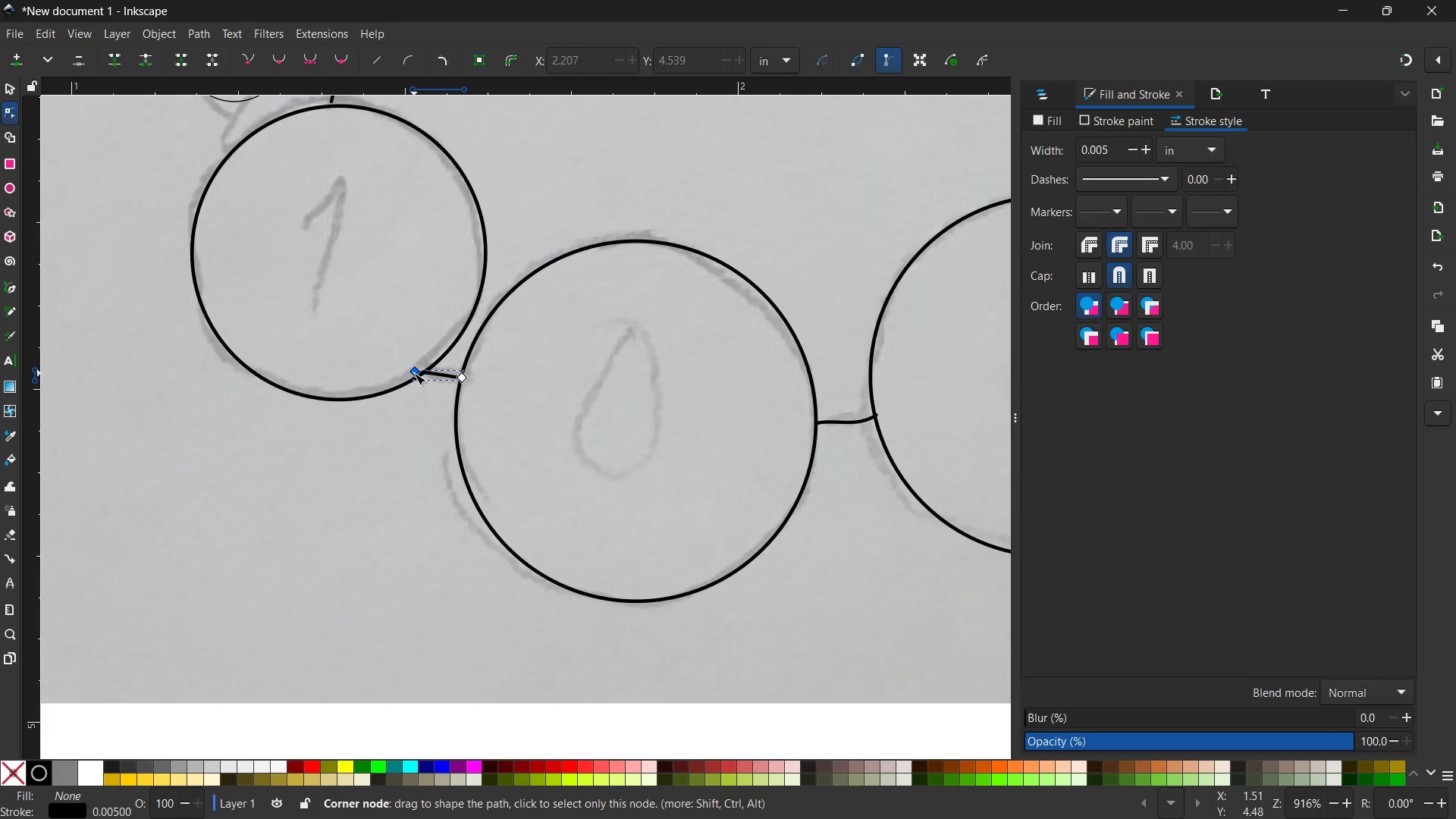 
left_click_drag(start_coordinate=[414, 373], to_coordinate=[423, 373])
 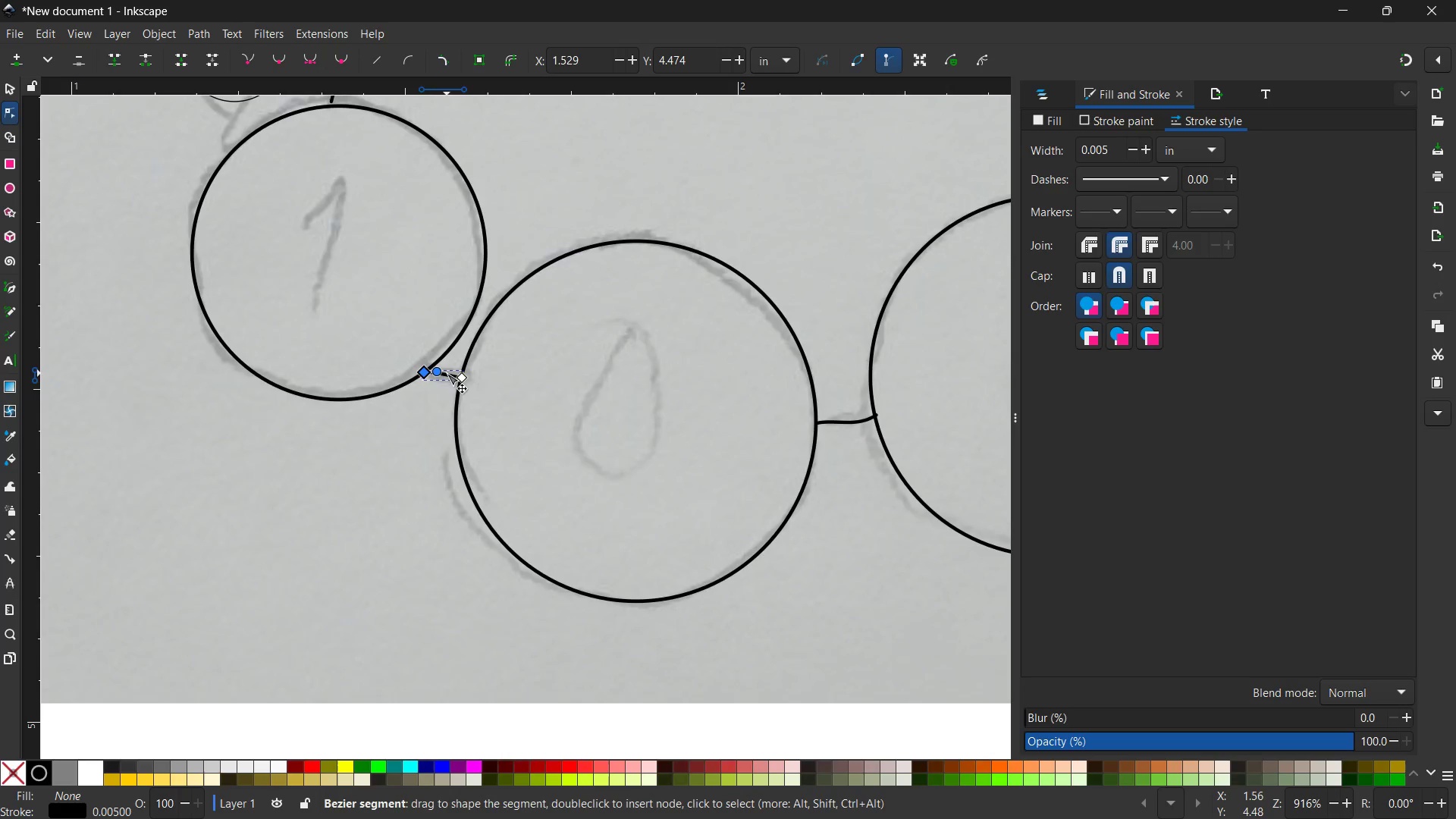 
left_click_drag(start_coordinate=[445, 374], to_coordinate=[445, 378])
 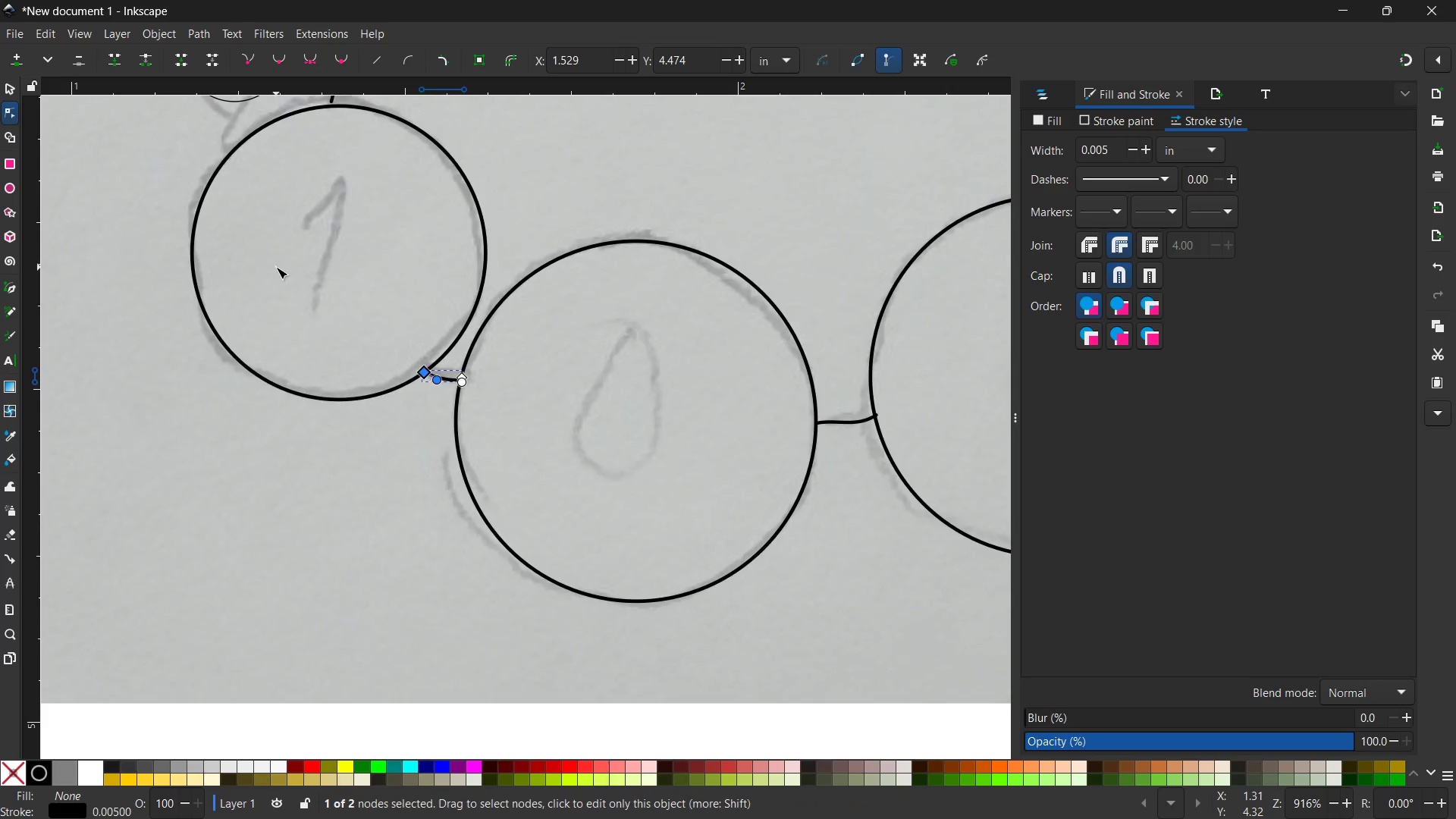 
scroll: coordinate [291, 332], scroll_direction: up, amount: 5.0
 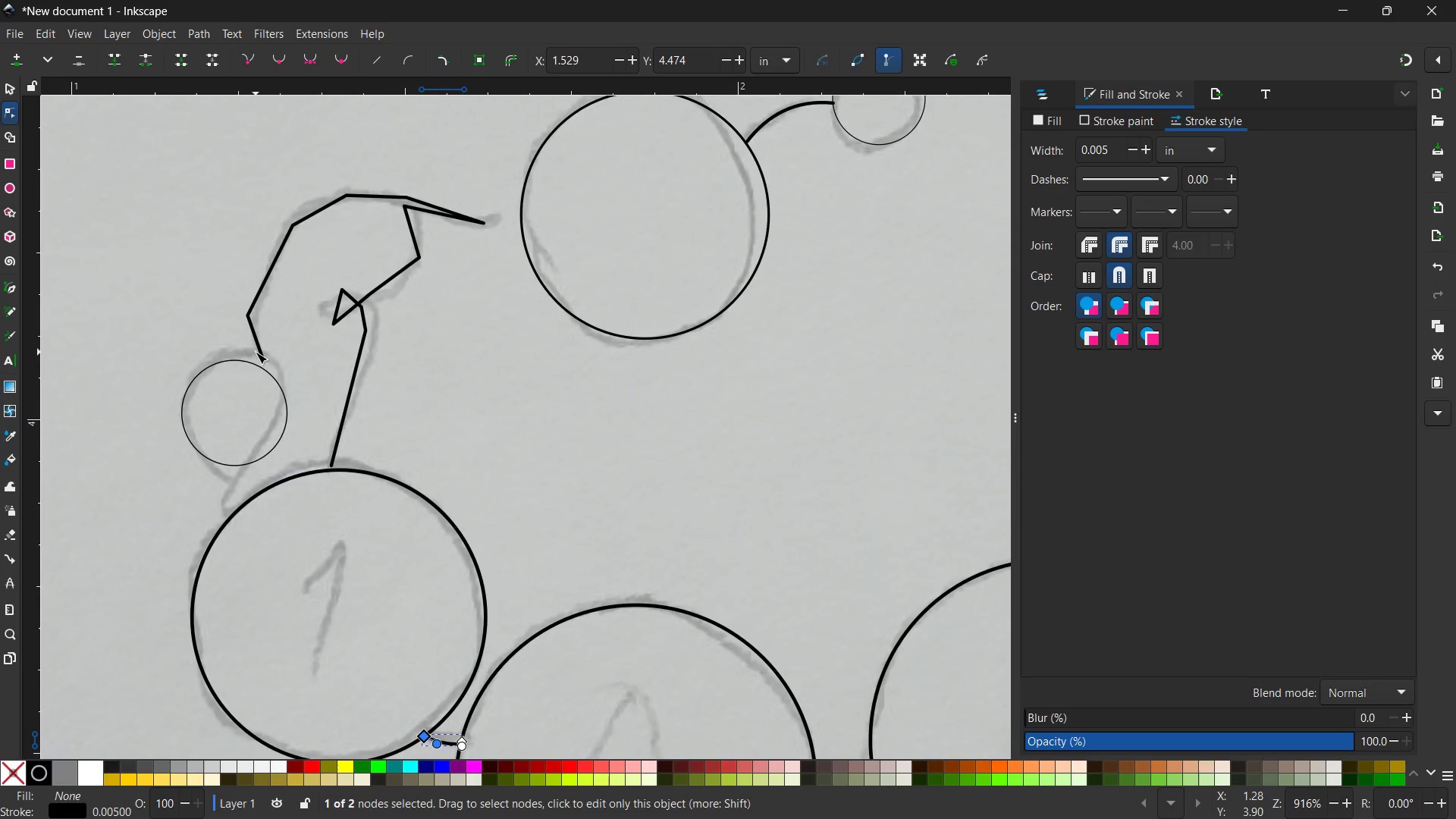 
left_click([258, 351])
 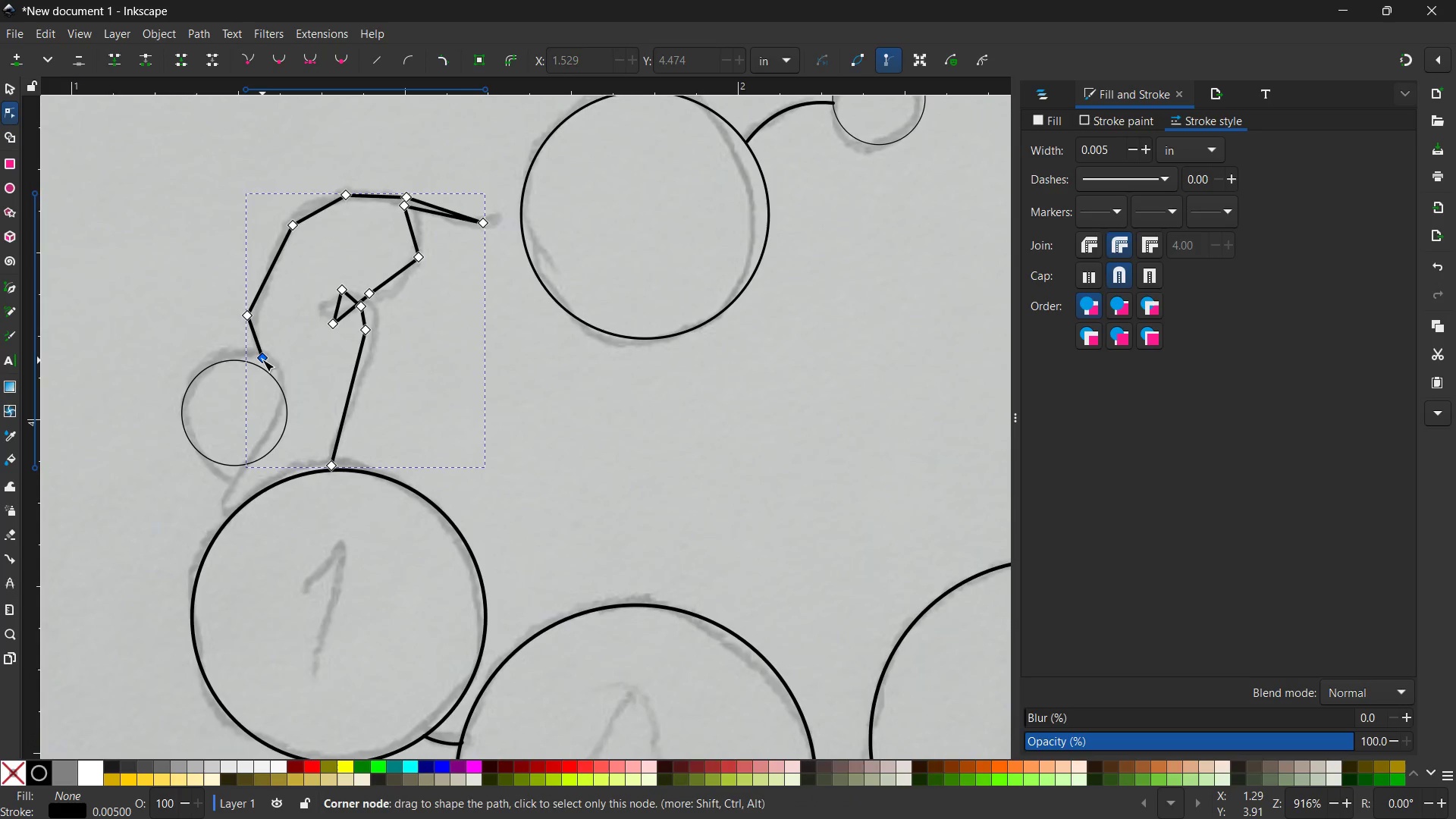 
left_click_drag(start_coordinate=[262, 359], to_coordinate=[262, 368])
 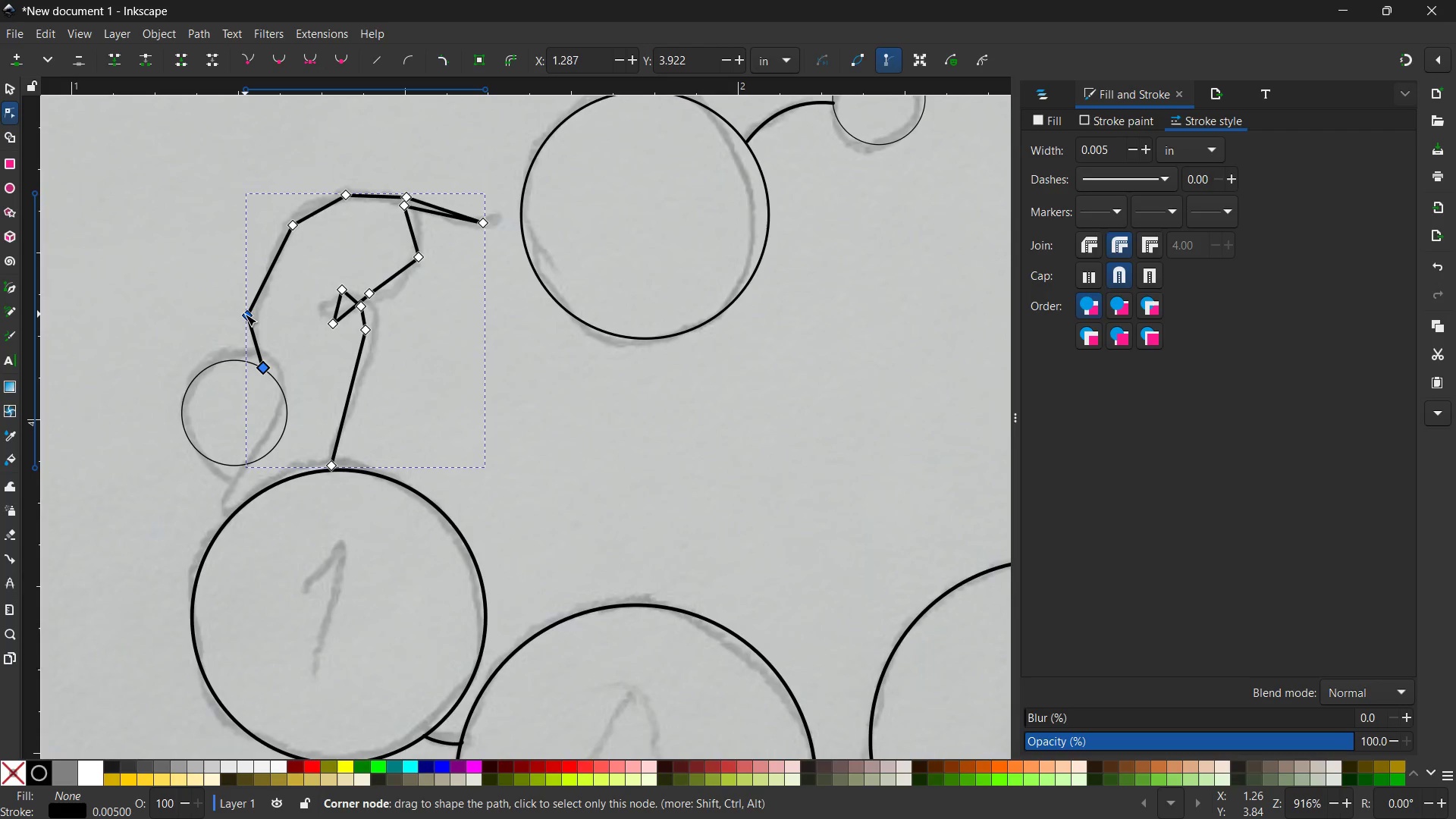 
left_click([245, 314])
 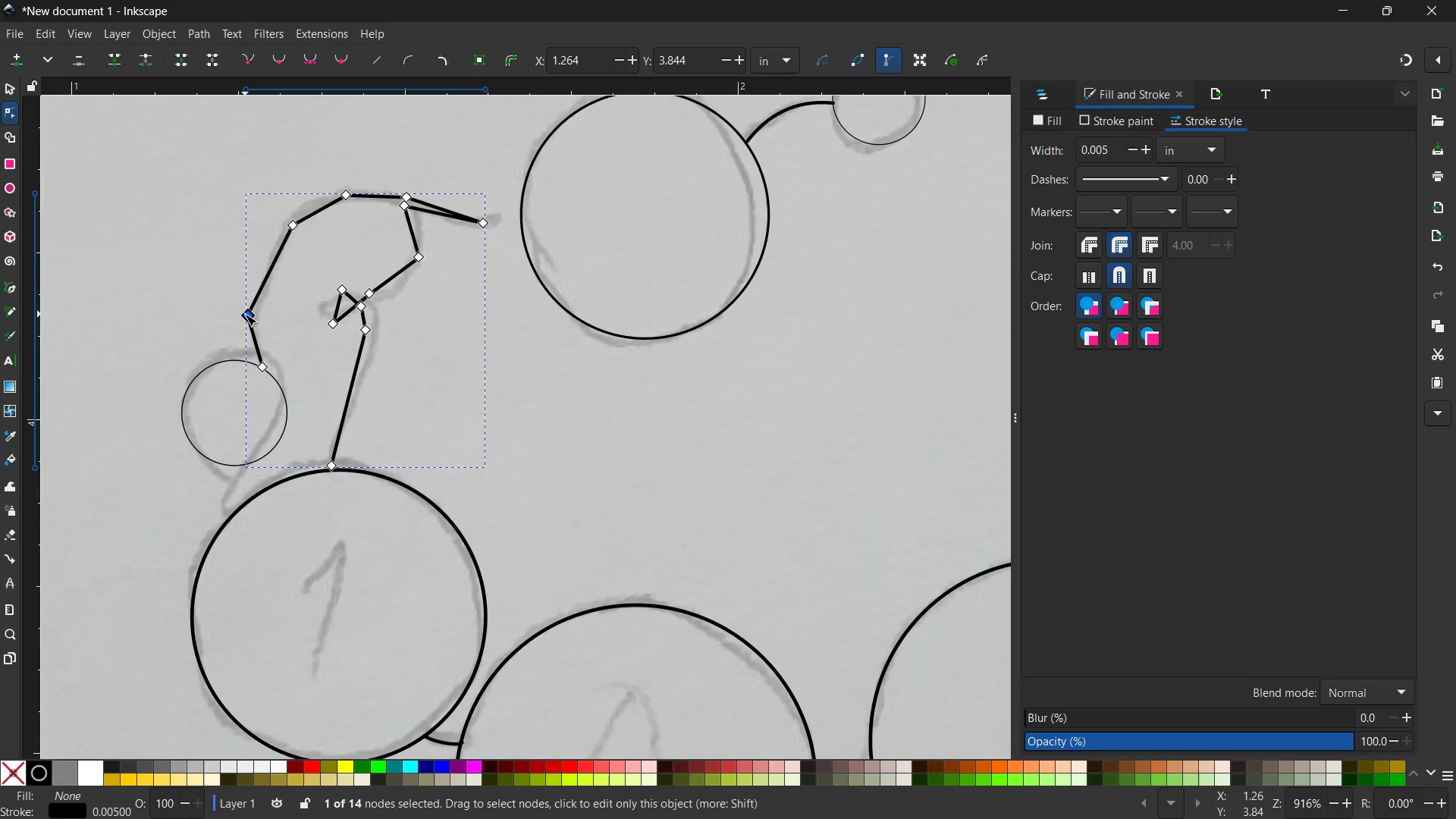 
key(Backspace)
 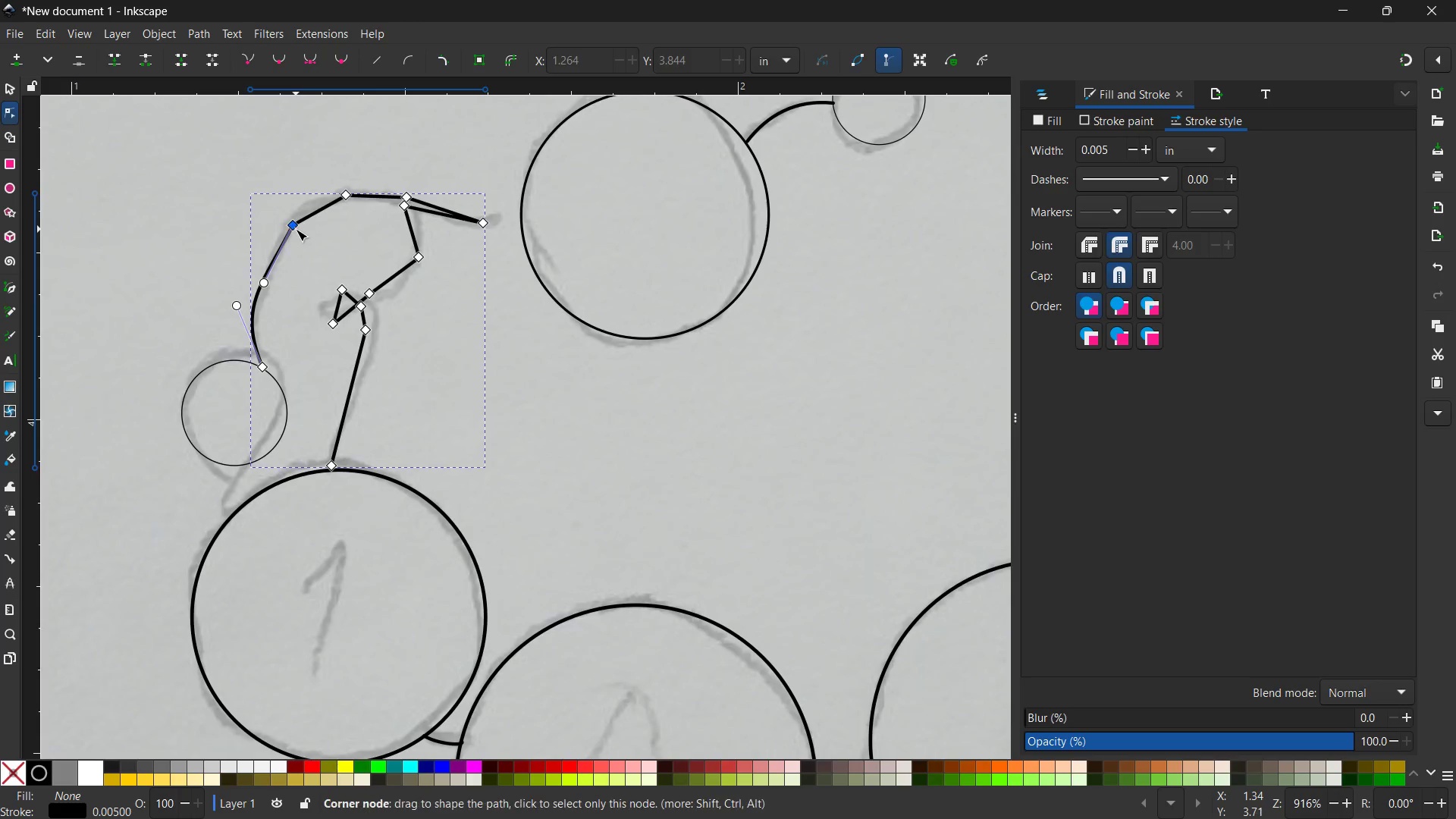 
left_click([296, 229])
 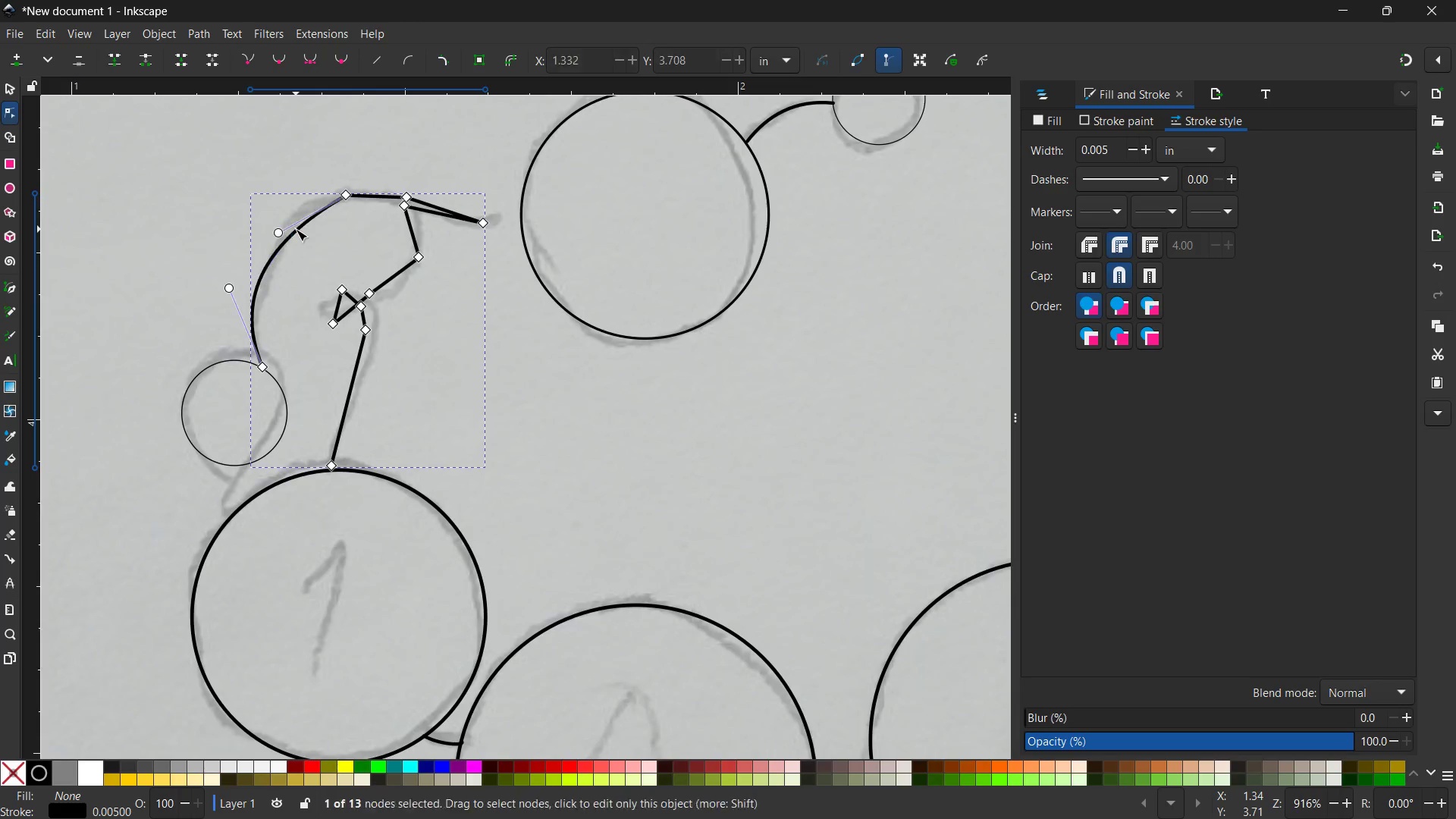 
key(Backspace)
 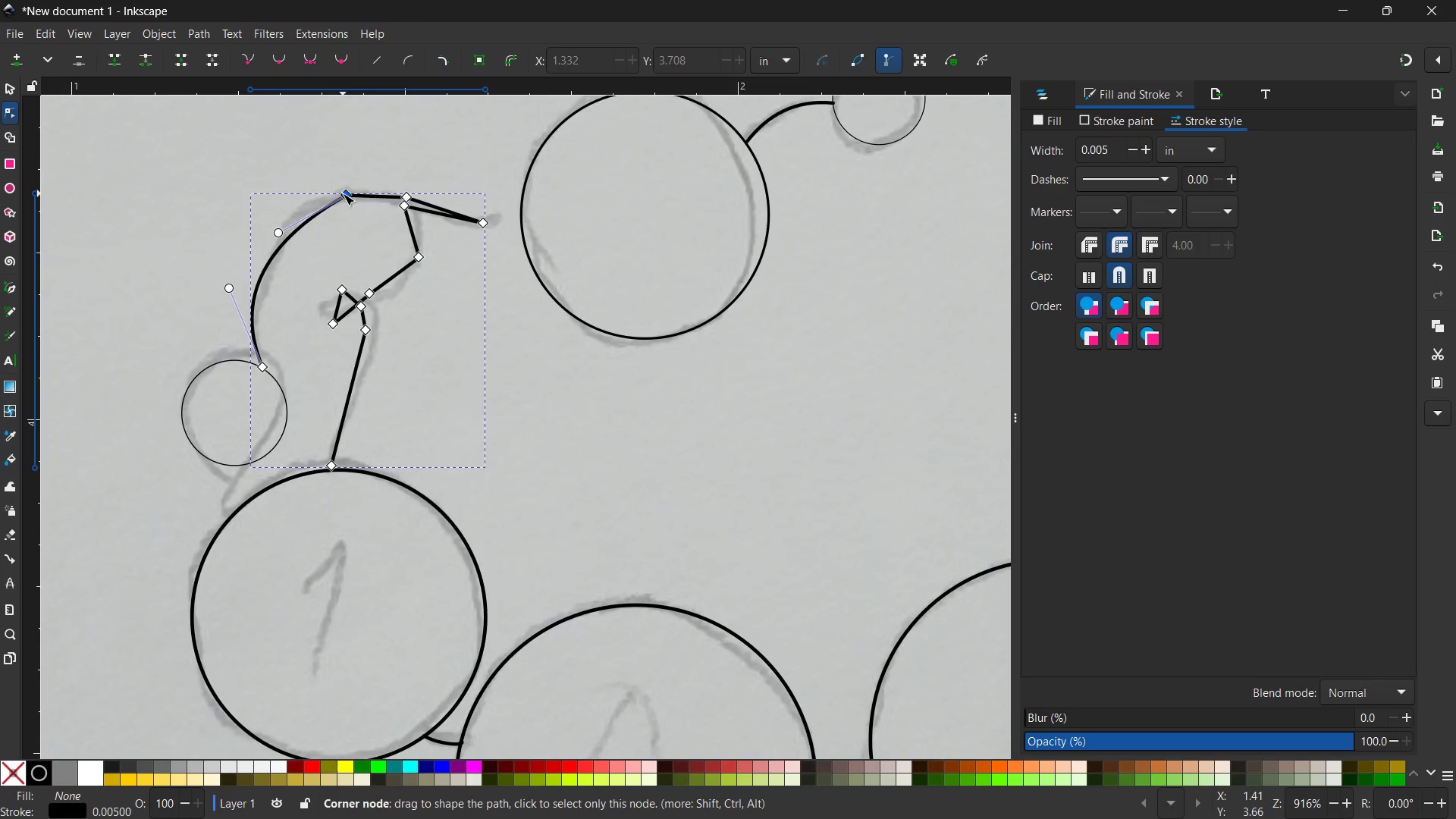 
left_click([343, 193])
 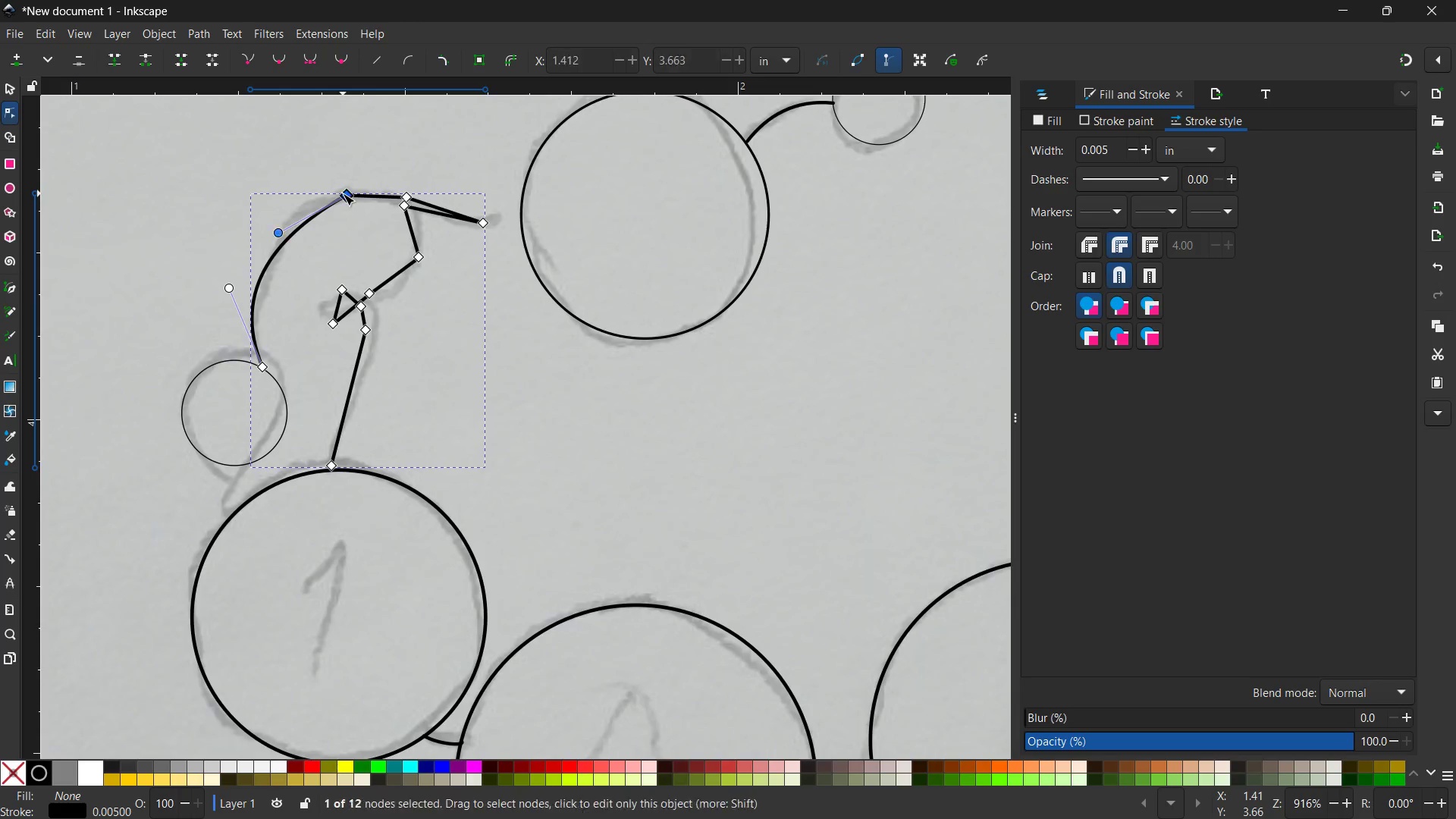 
key(Backspace)
 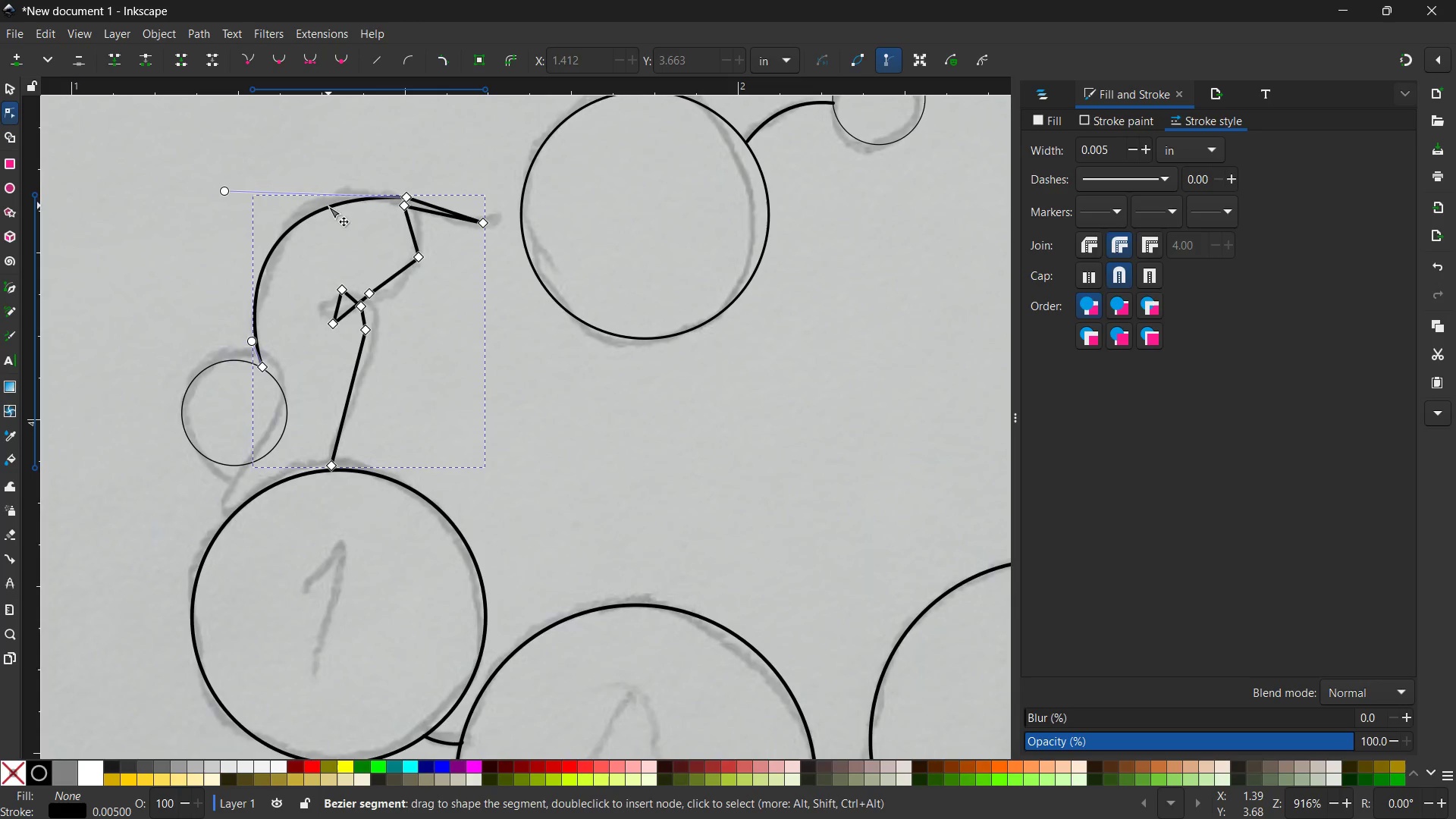 
left_click_drag(start_coordinate=[328, 208], to_coordinate=[337, 198])
 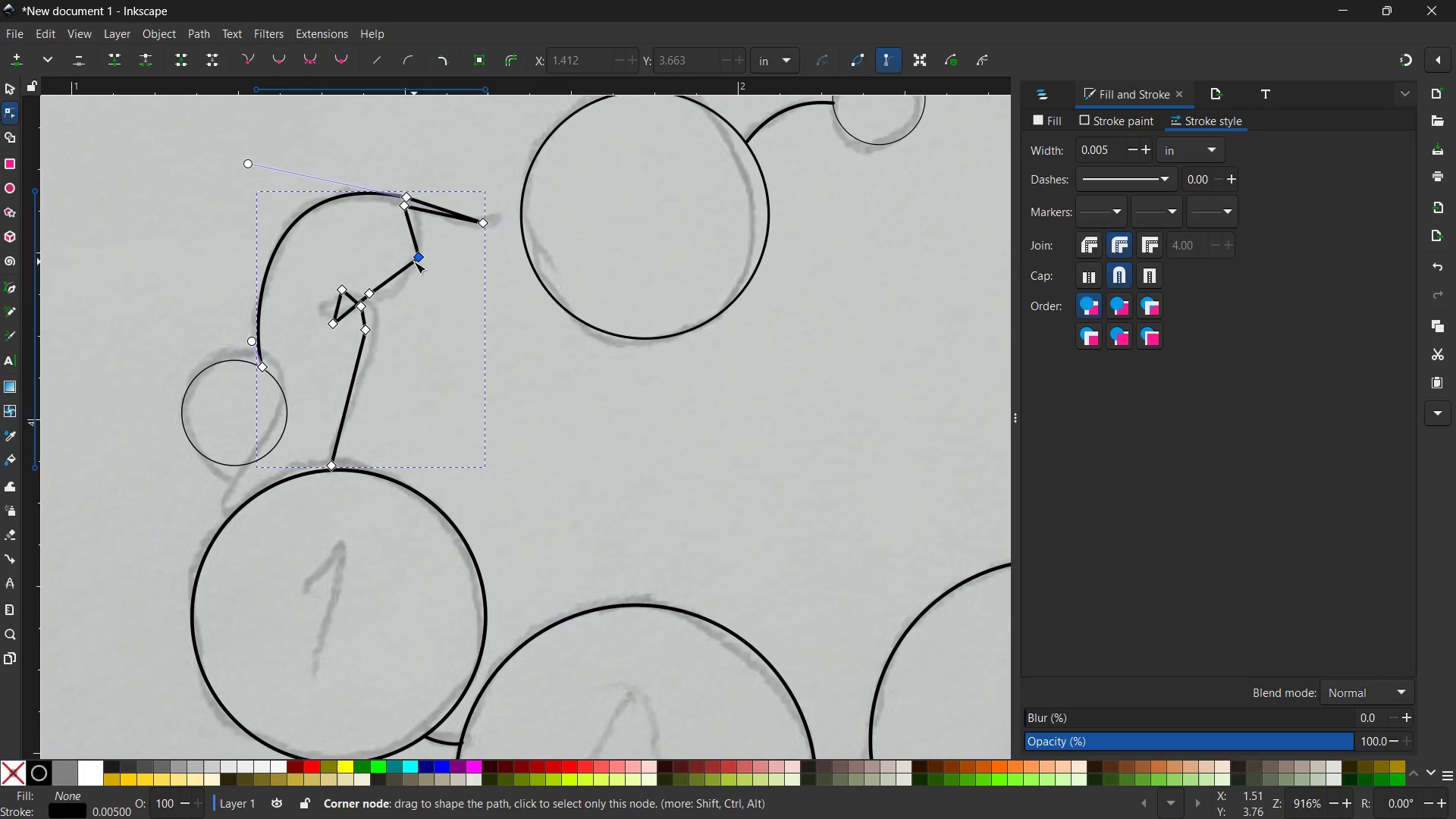 
left_click([420, 259])
 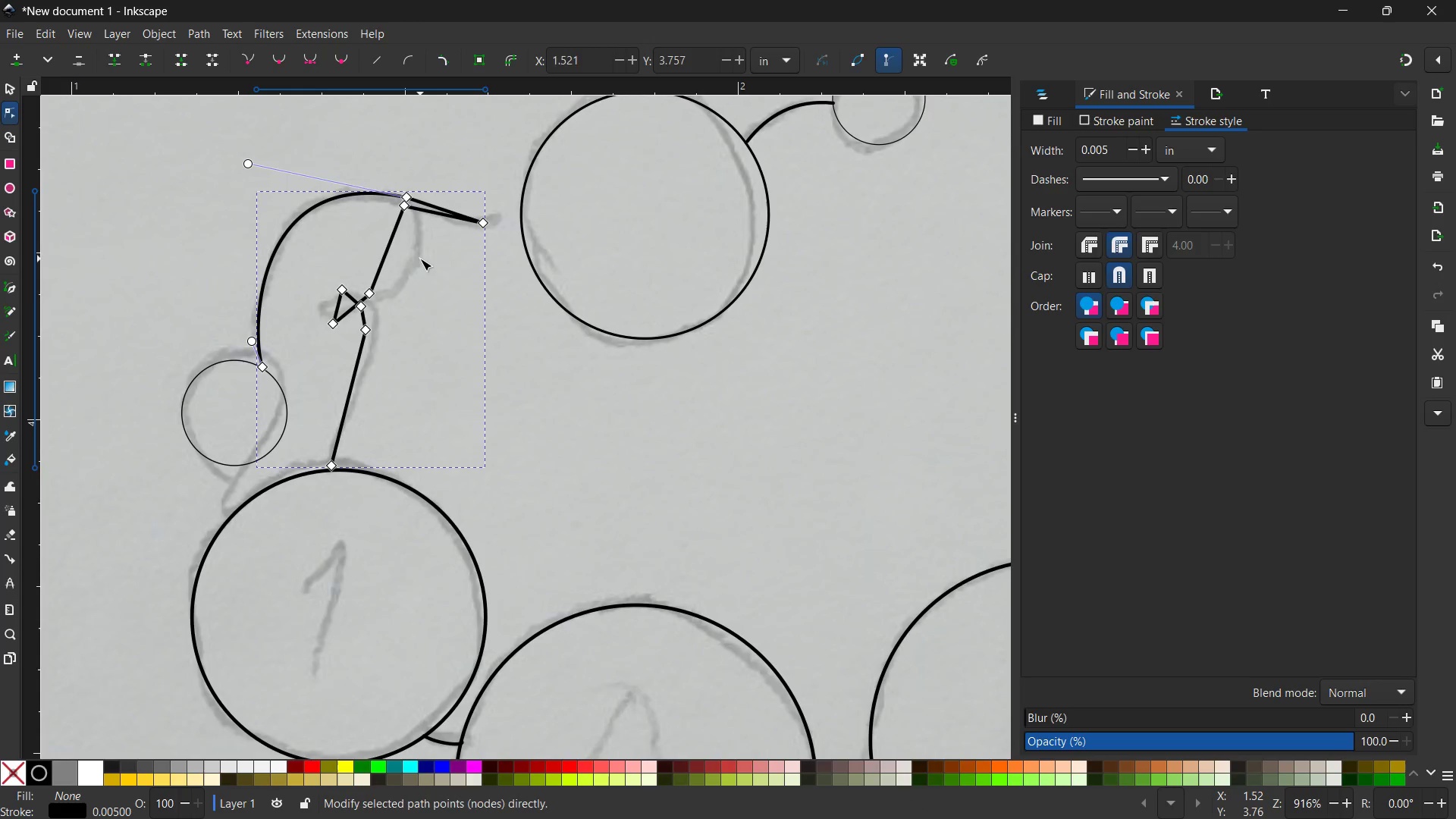 
key(Backspace)
 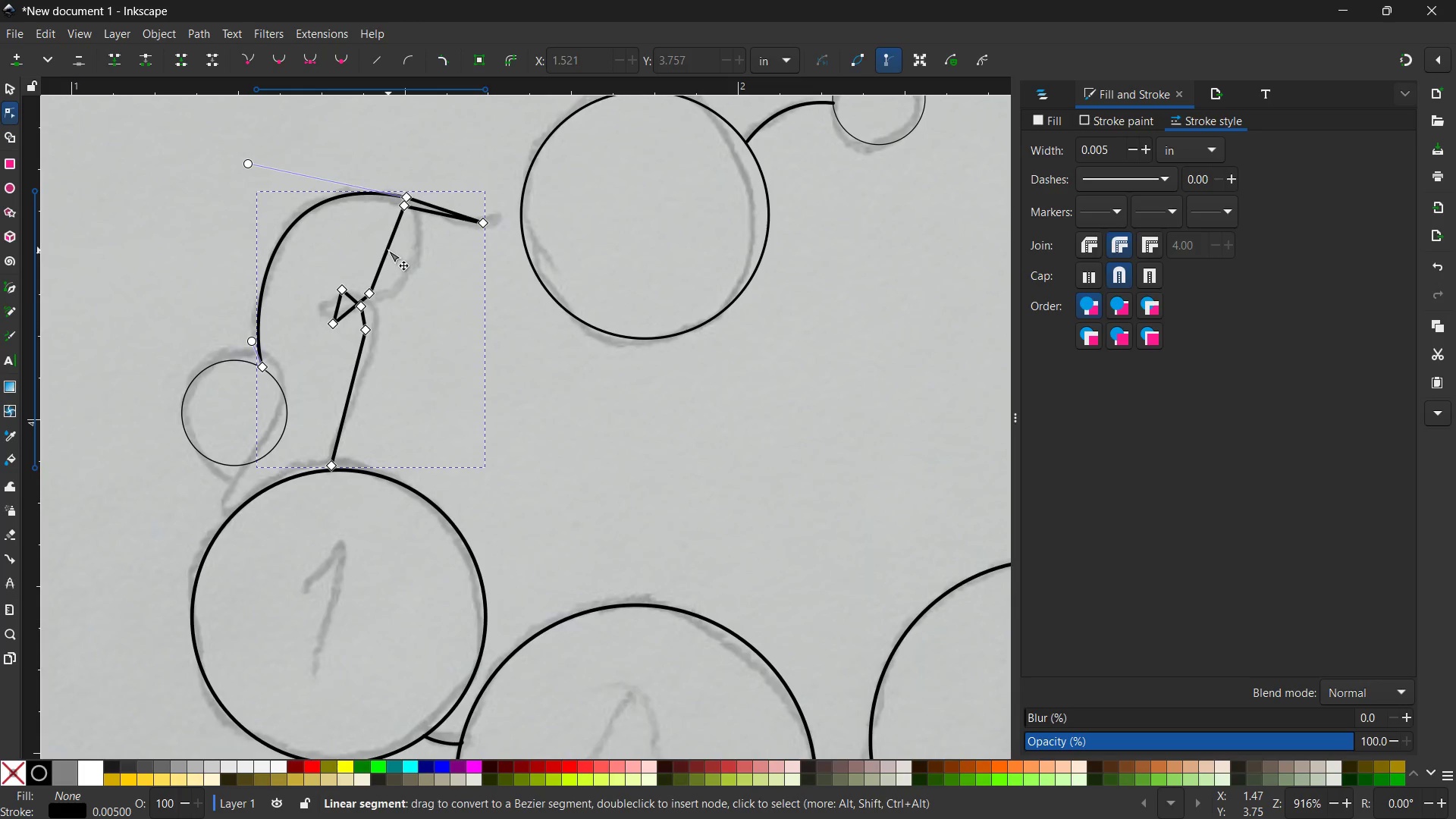 
left_click_drag(start_coordinate=[386, 250], to_coordinate=[419, 264])
 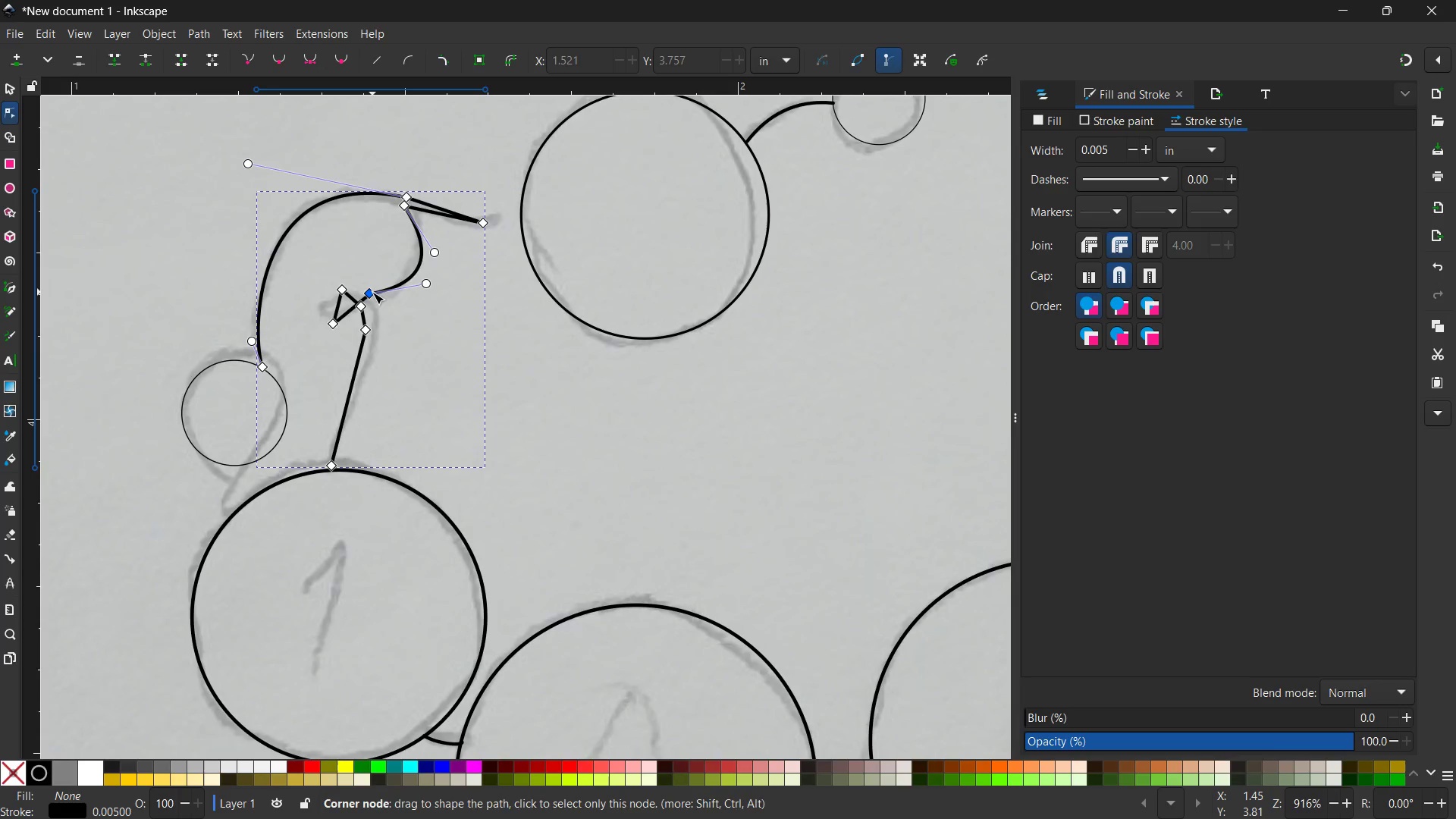 
left_click([372, 292])
 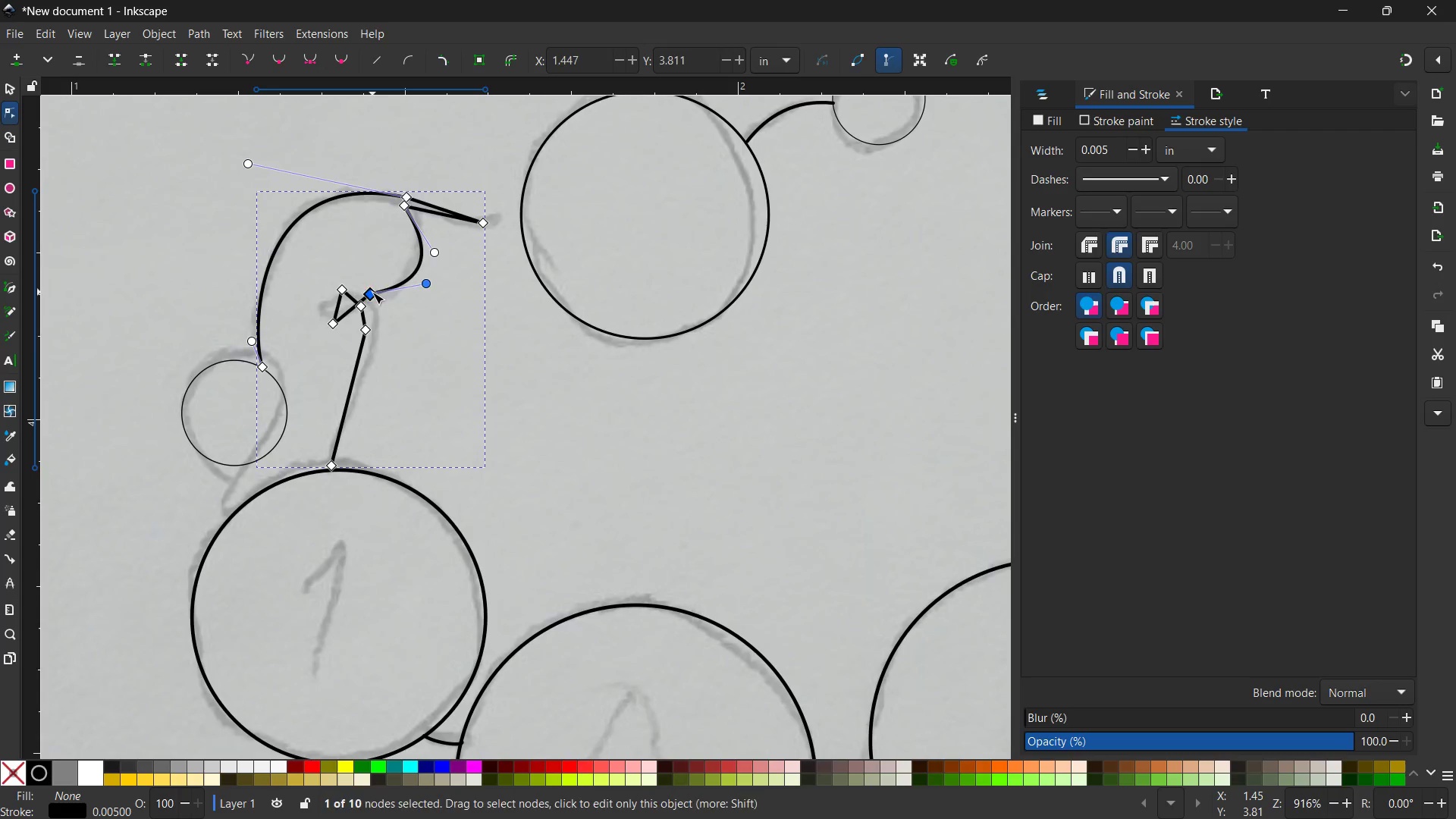 
key(Backspace)
 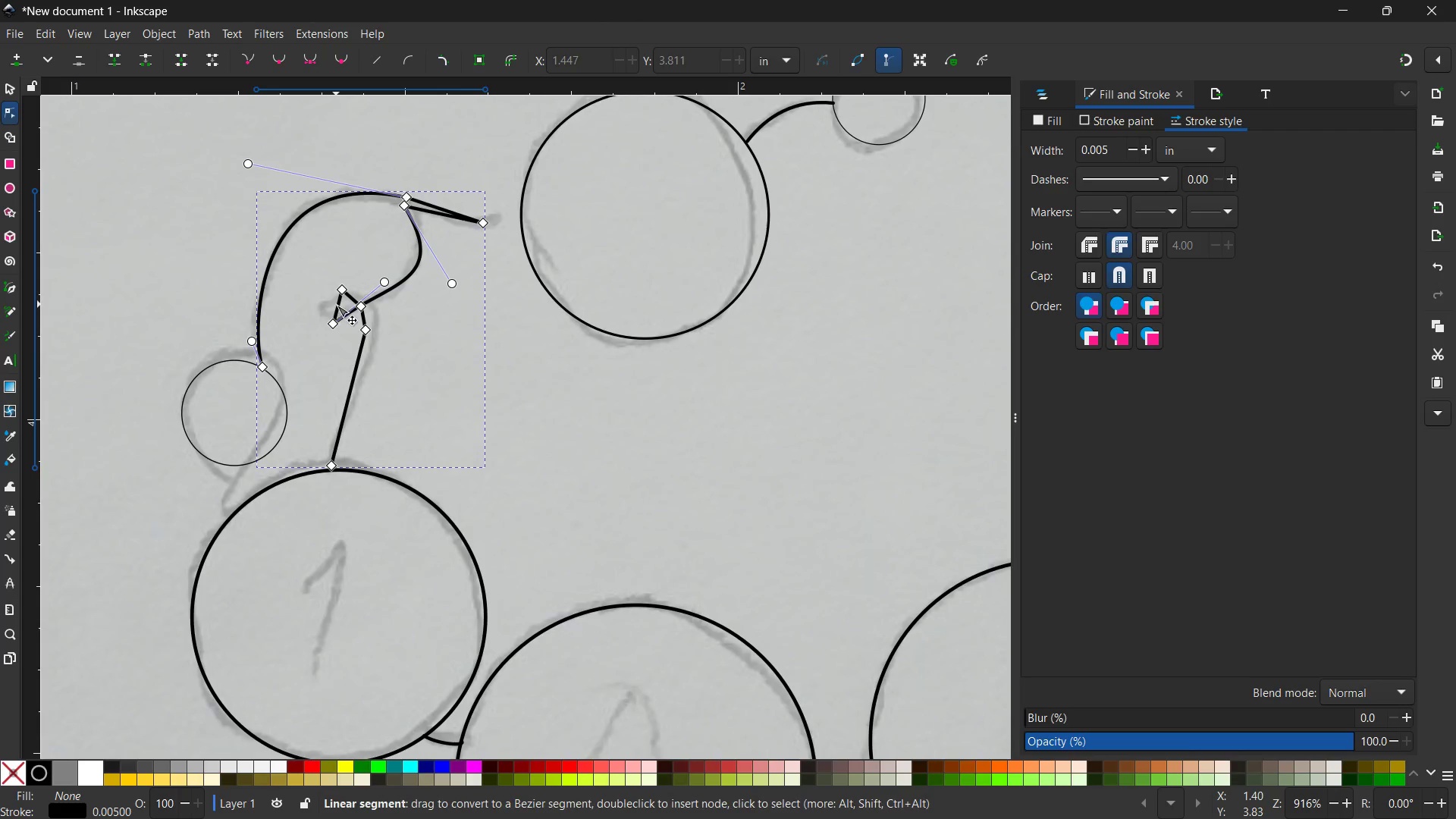 
left_click_drag(start_coordinate=[337, 305], to_coordinate=[317, 306])
 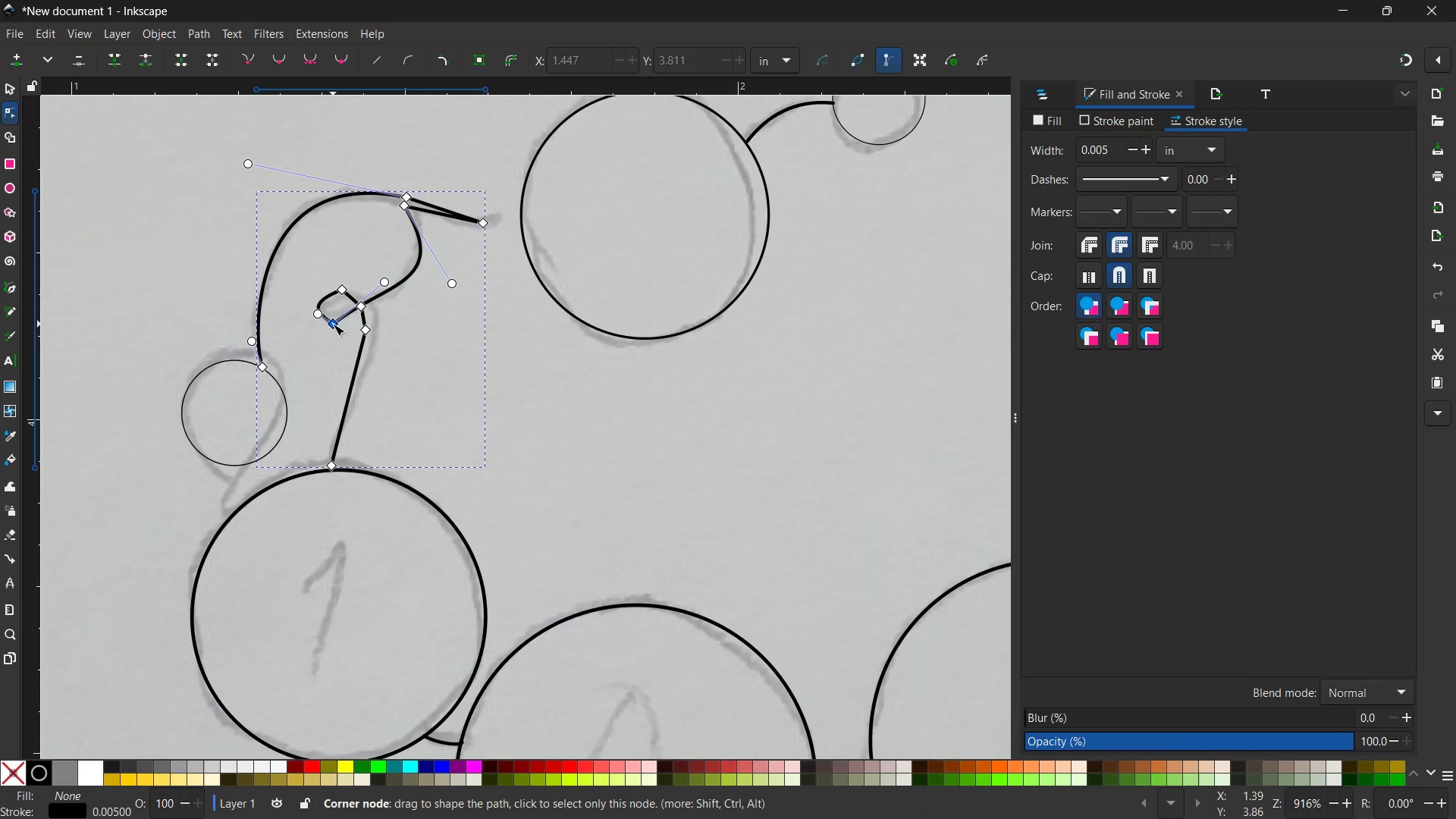 
left_click([333, 324])
 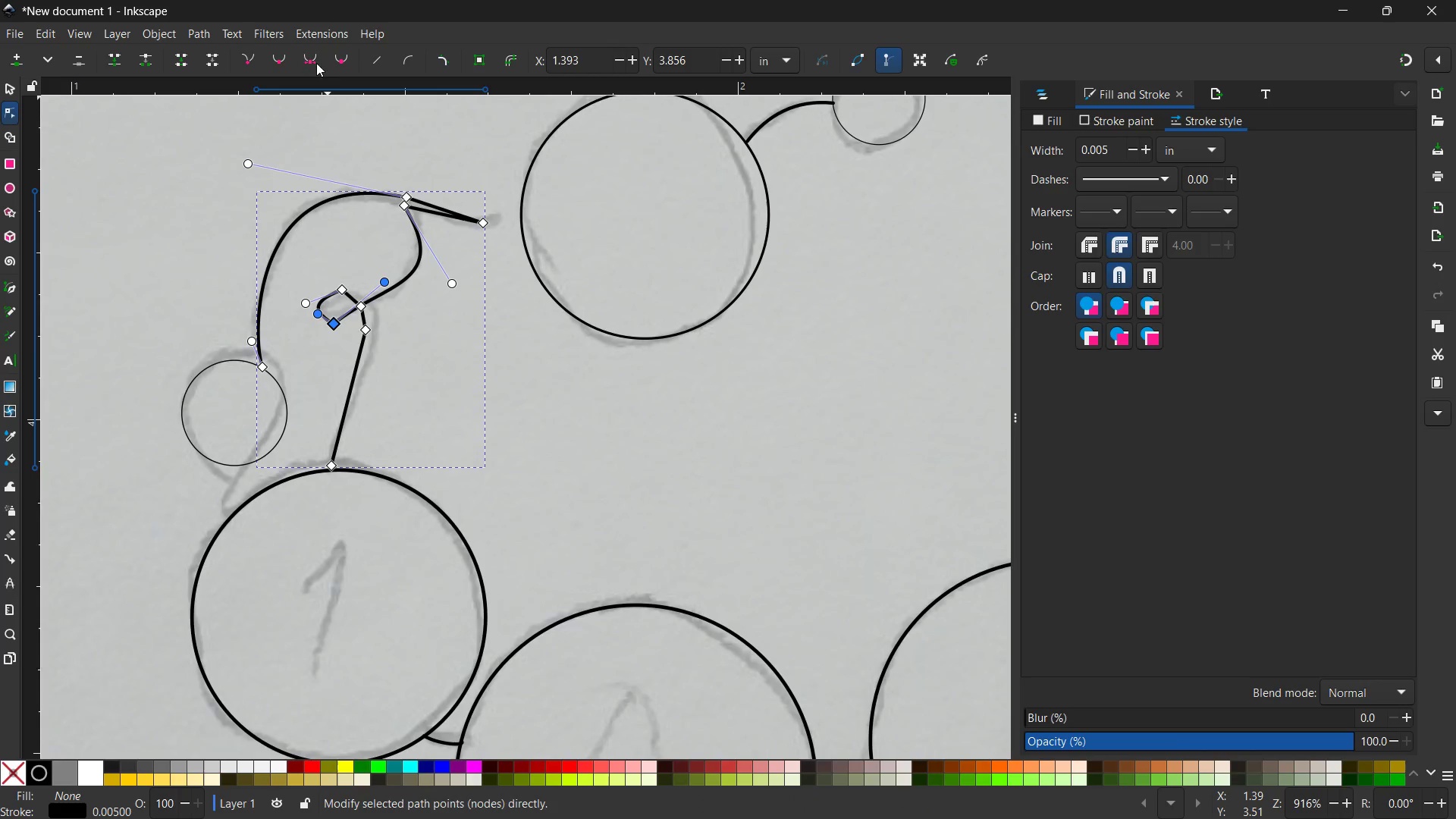 
left_click([309, 52])
 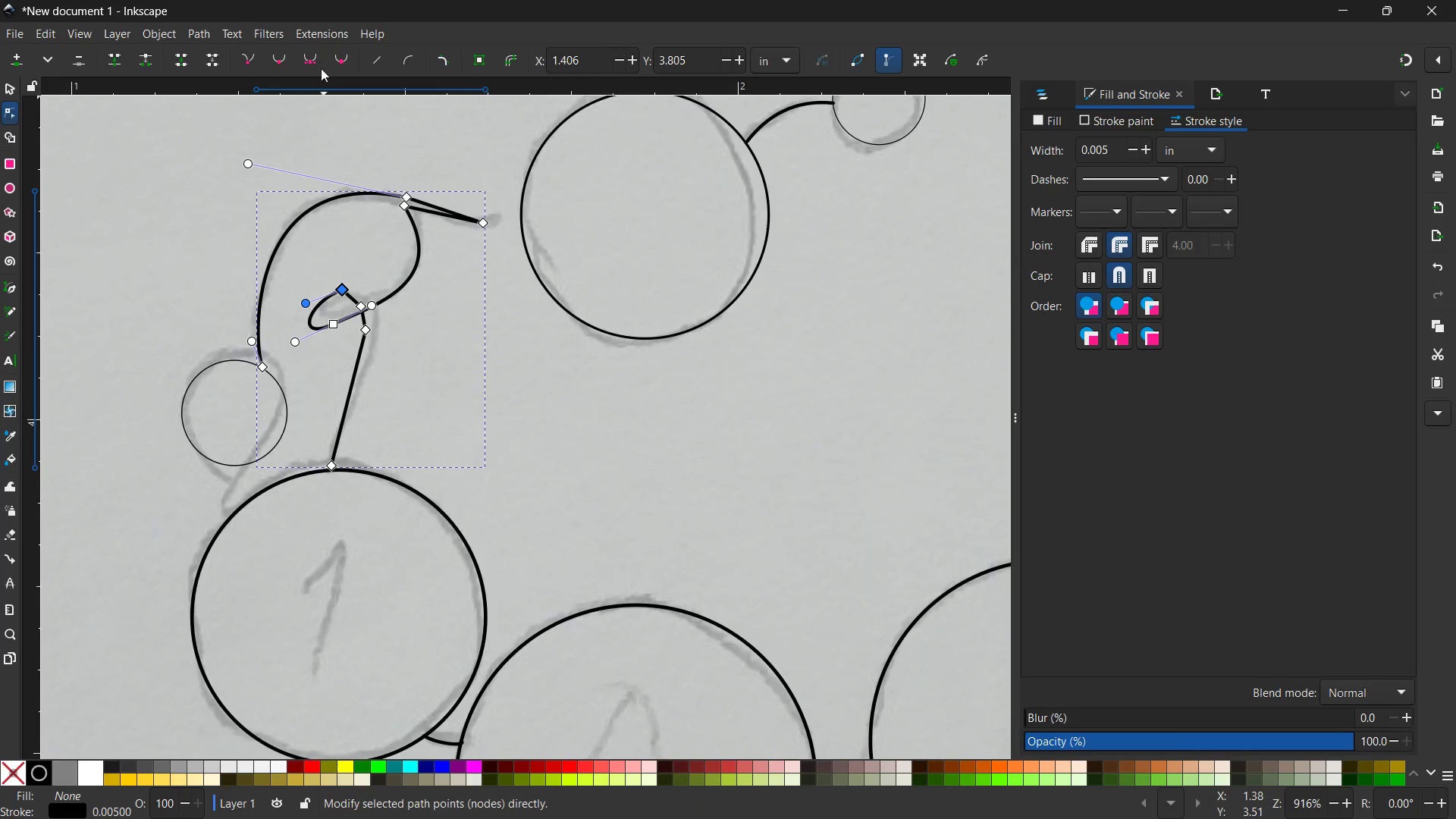 
left_click([312, 58])
 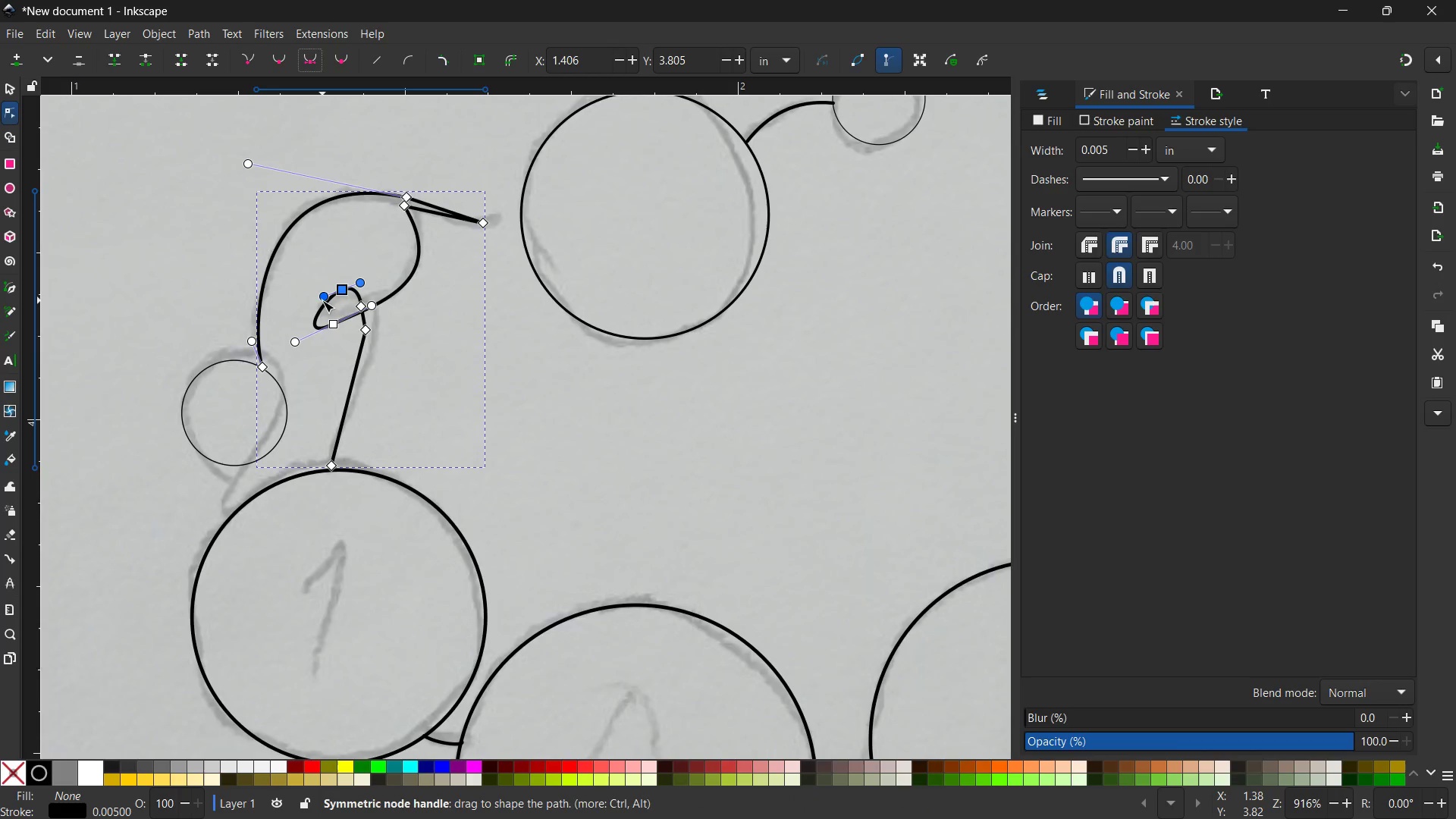 
left_click_drag(start_coordinate=[322, 300], to_coordinate=[315, 303])
 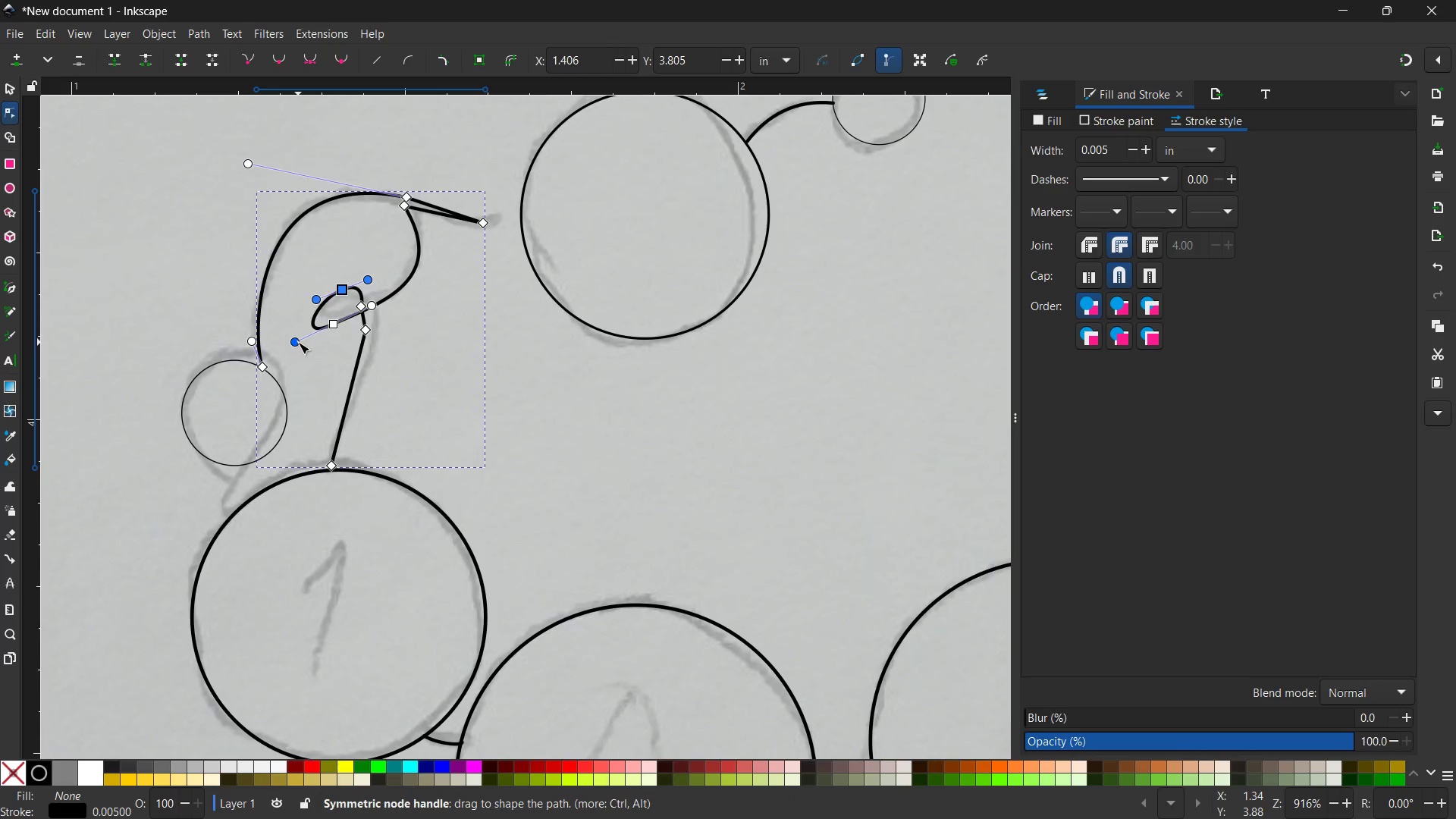 
left_click_drag(start_coordinate=[298, 342], to_coordinate=[319, 326])
 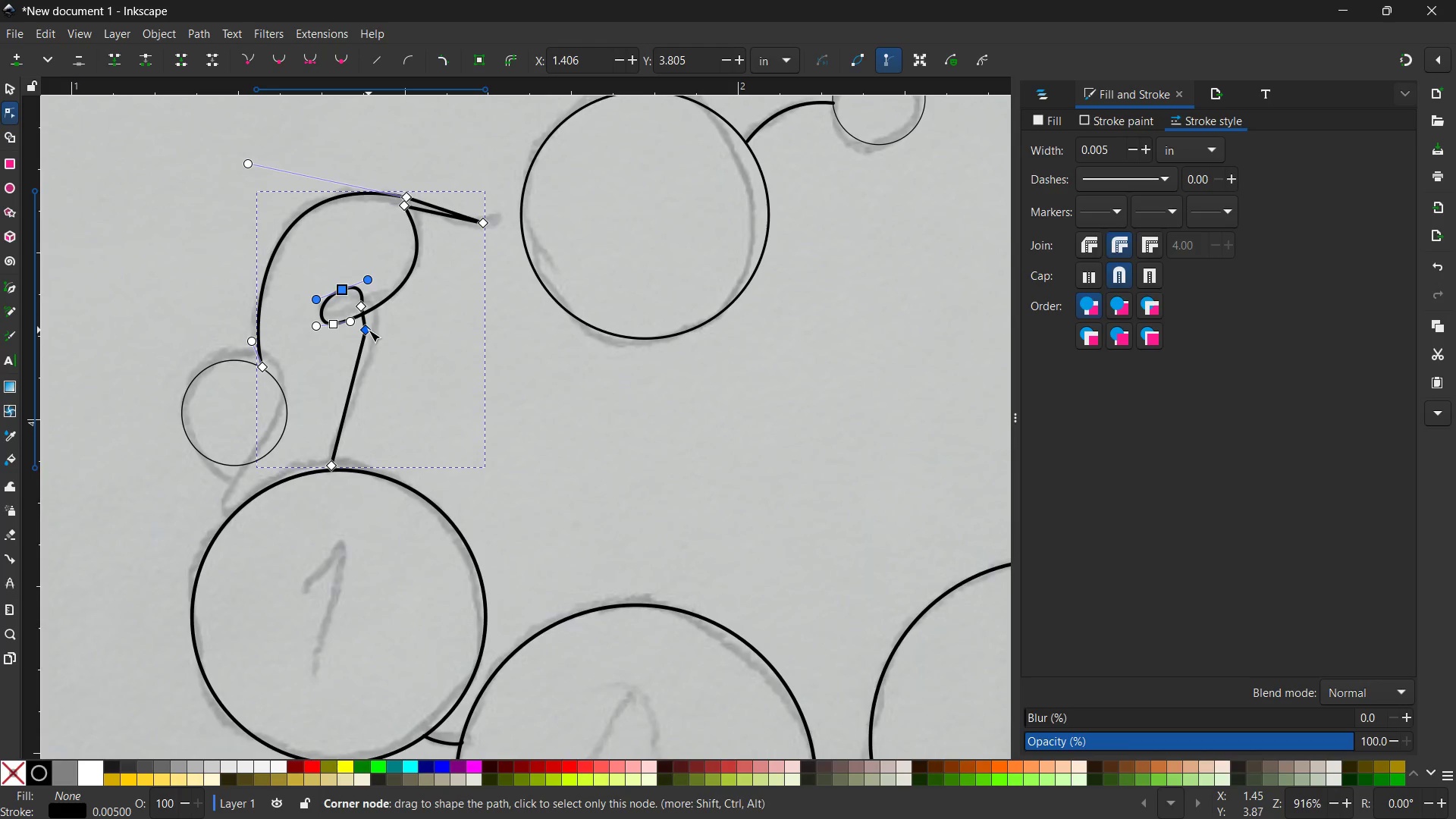 
left_click([369, 330])
 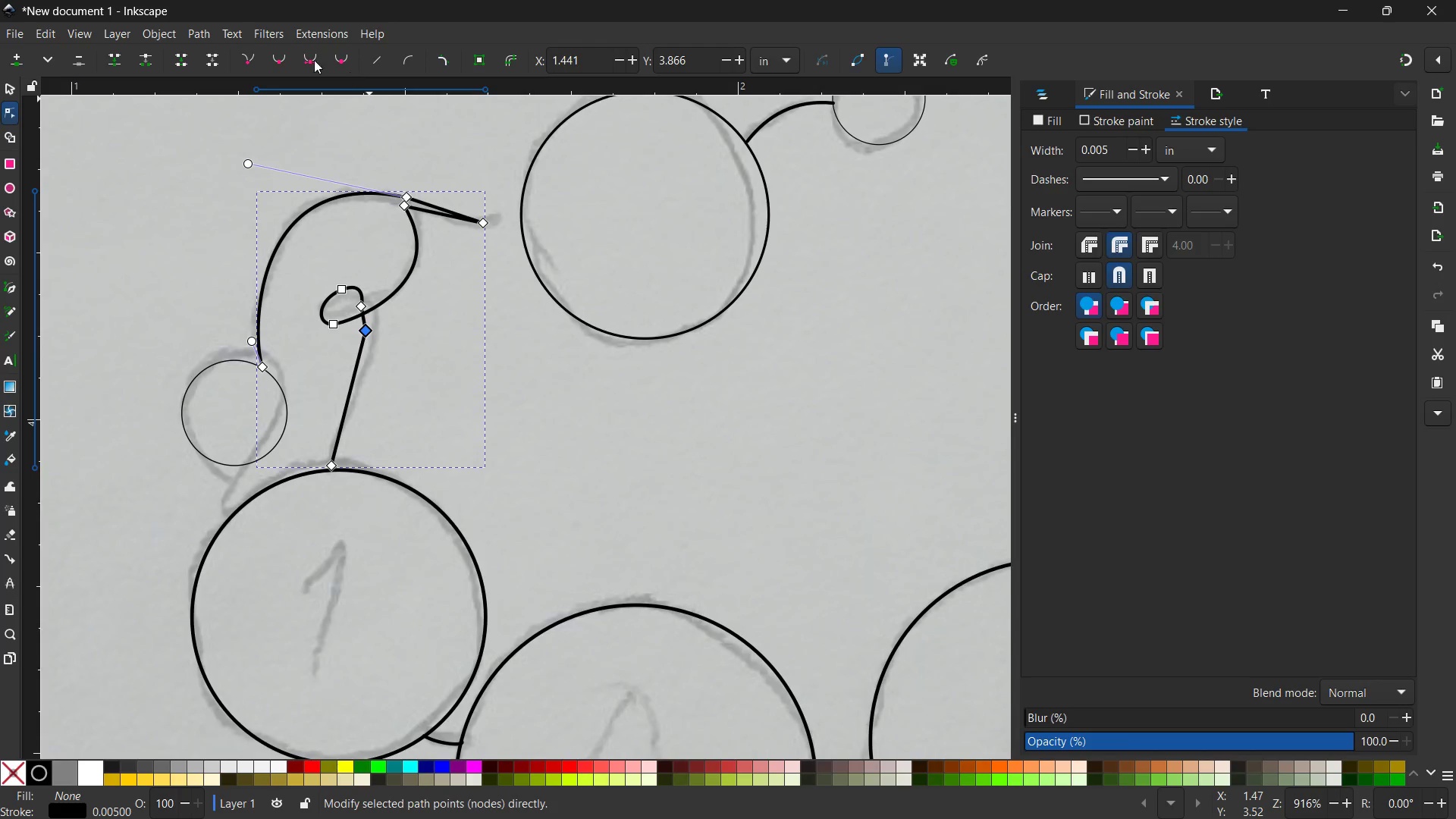 
left_click([307, 56])
 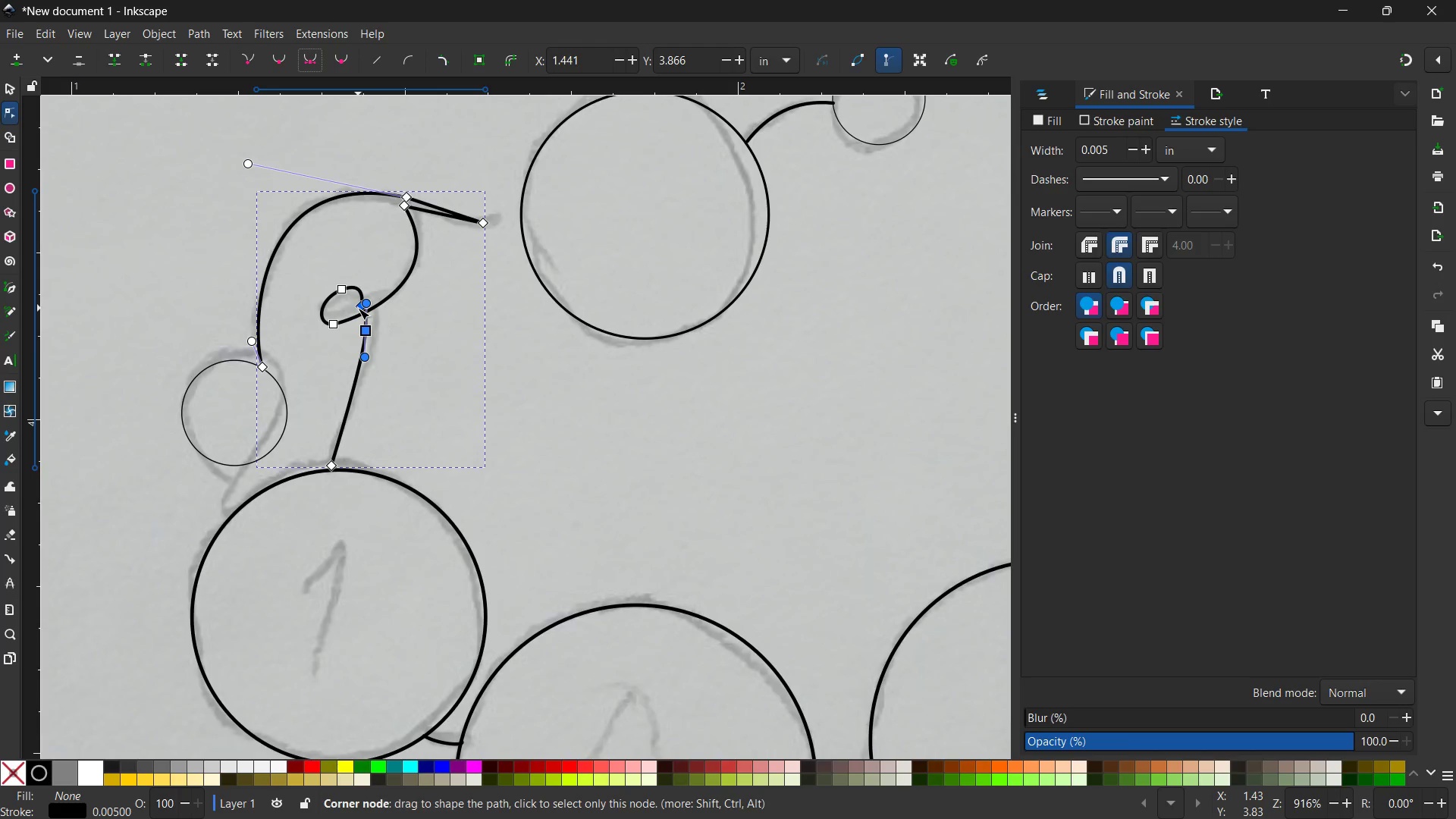 
left_click([358, 309])
 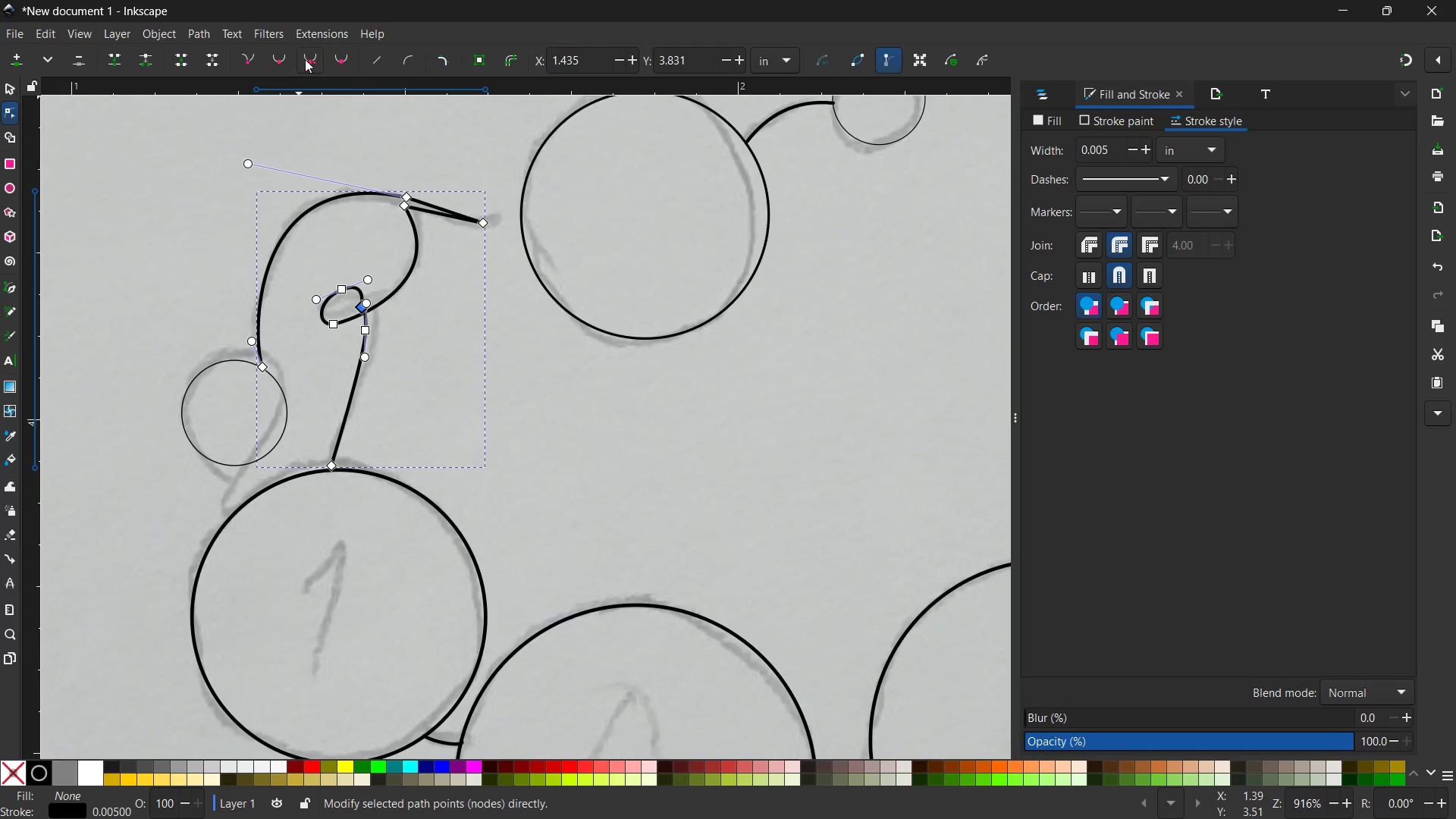 
left_click([306, 58])
 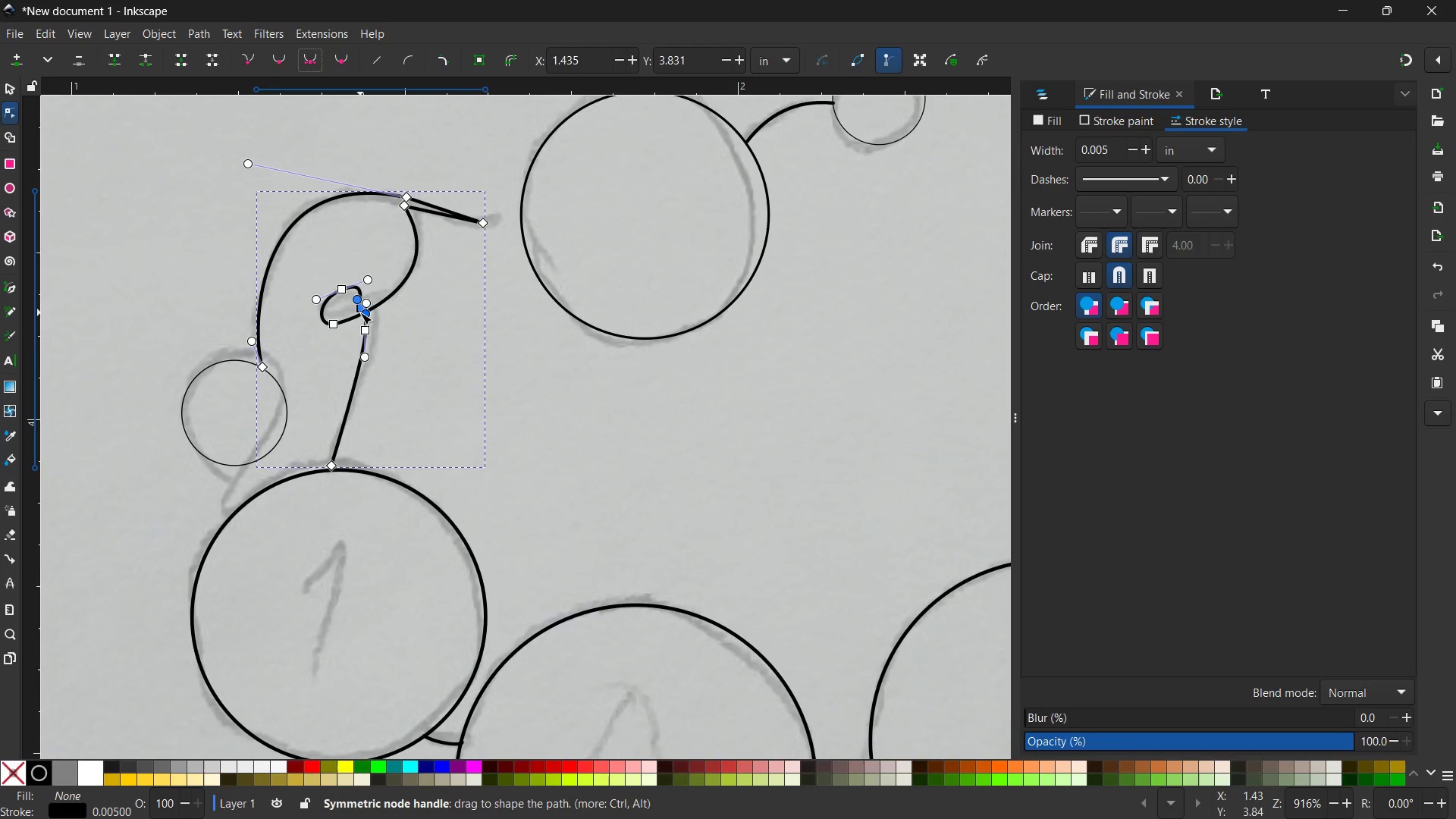 
left_click_drag(start_coordinate=[360, 309], to_coordinate=[369, 314])
 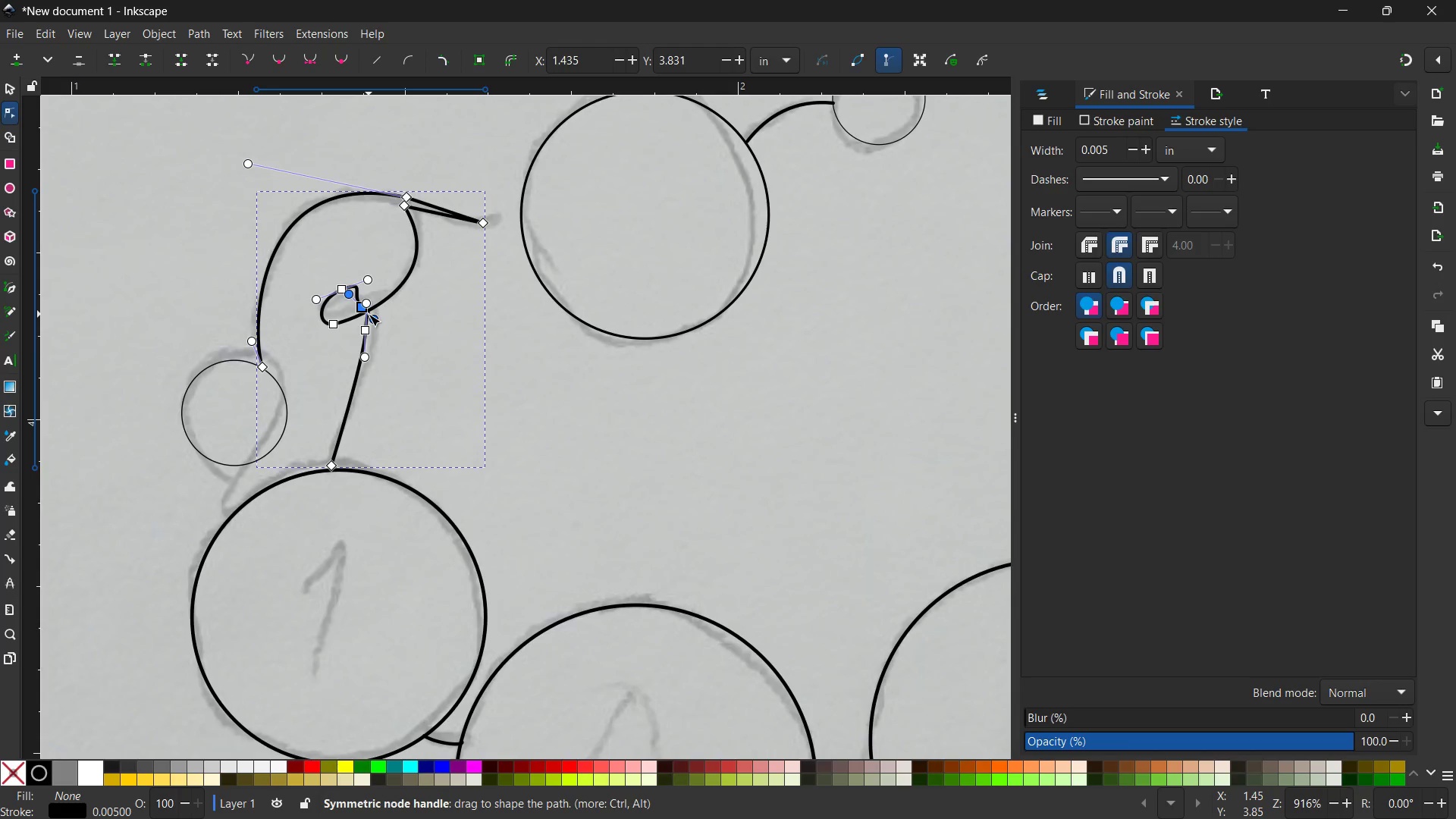 
key(Control+Z)
 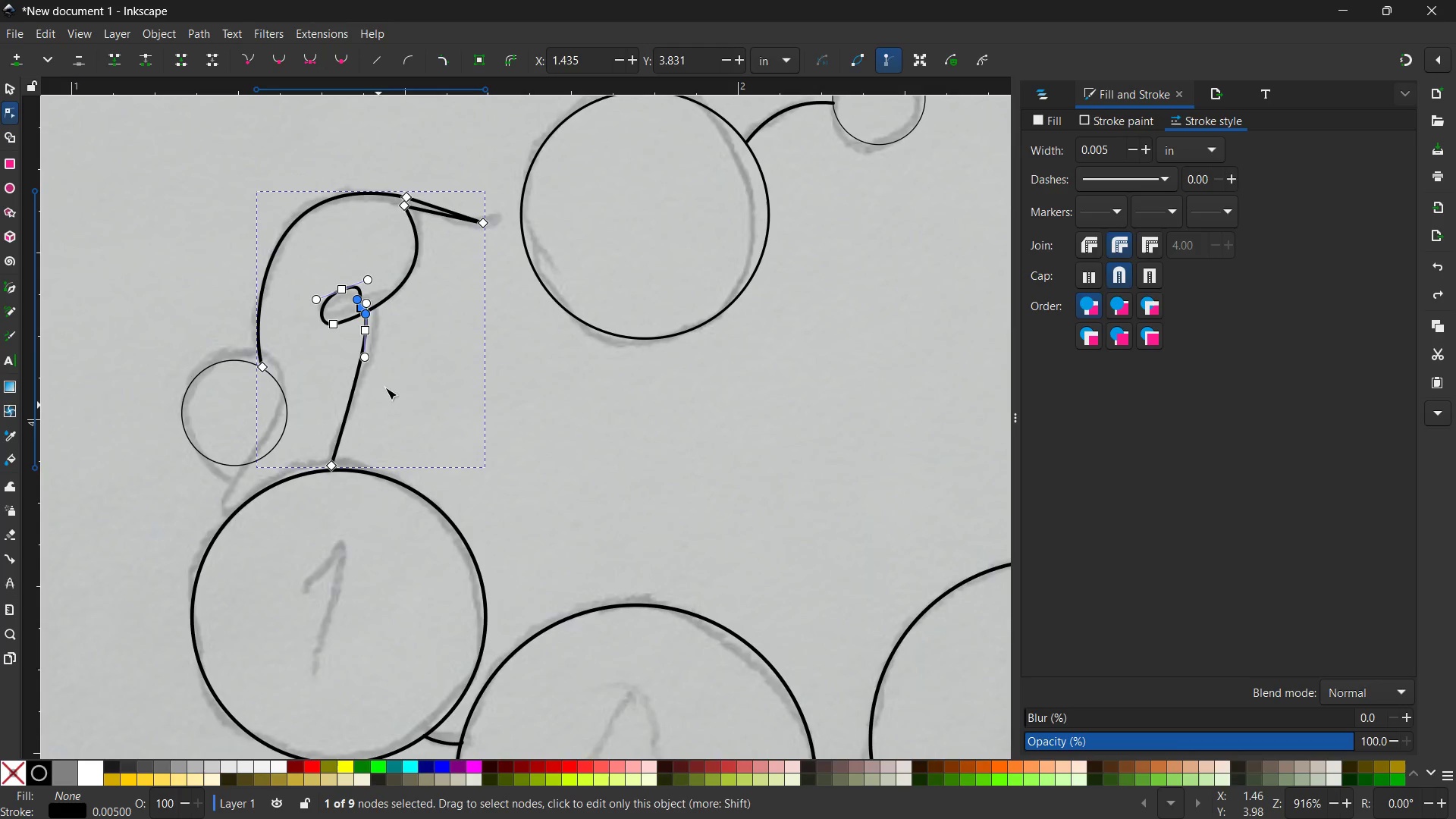 
left_click([391, 370])
 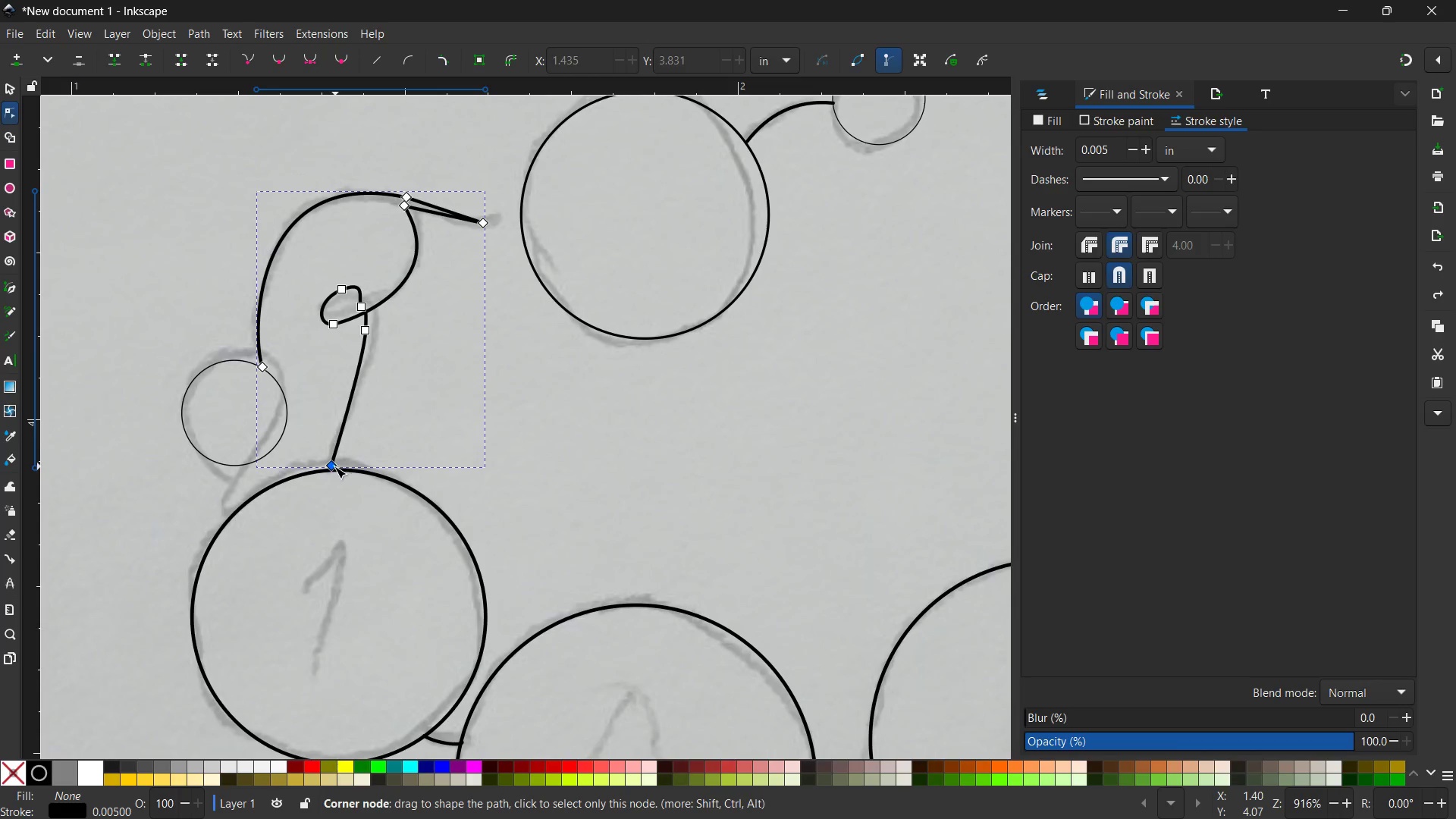 
left_click_drag(start_coordinate=[334, 466], to_coordinate=[334, 472])
 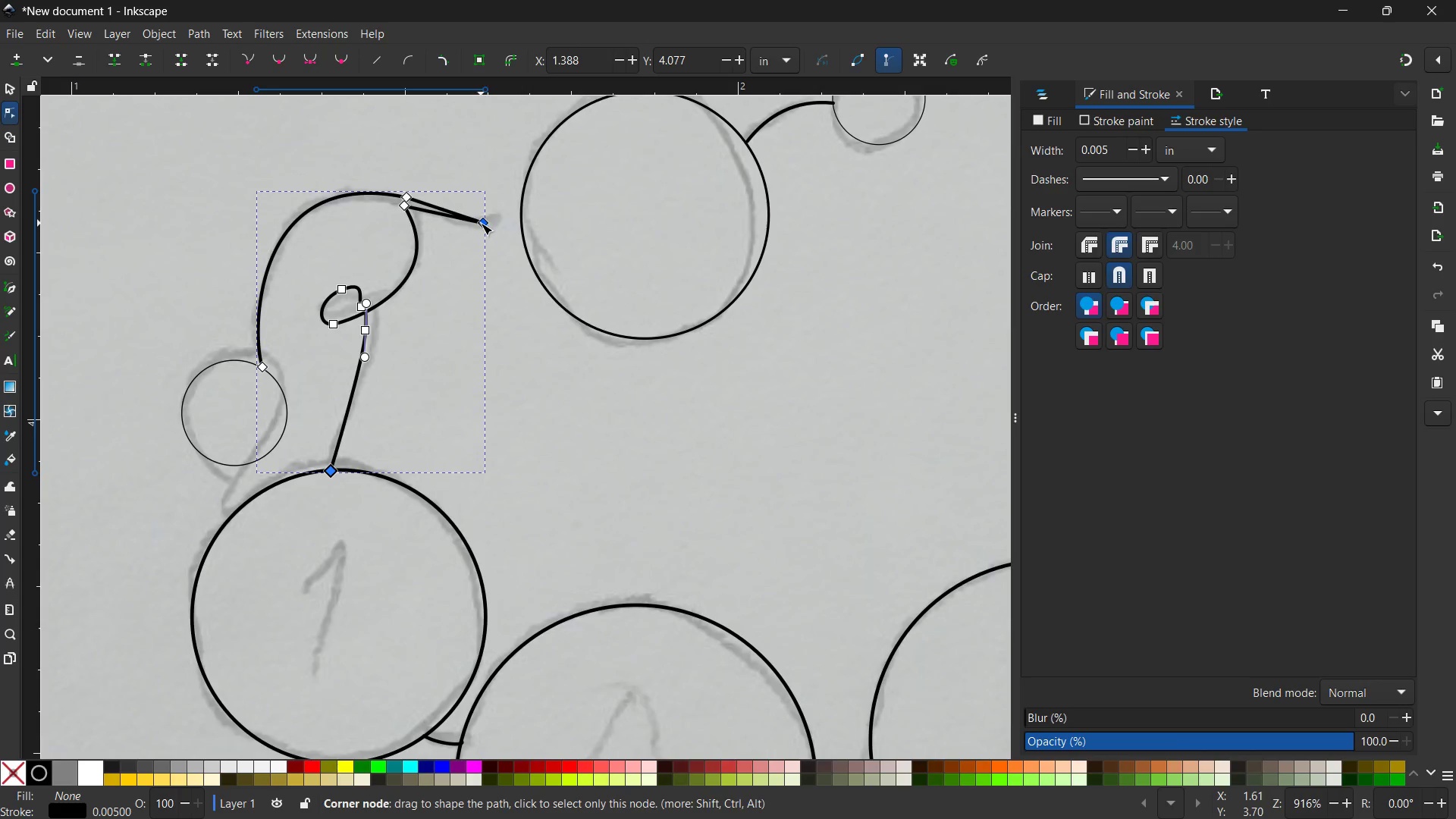 
left_click_drag(start_coordinate=[481, 223], to_coordinate=[519, 219])
 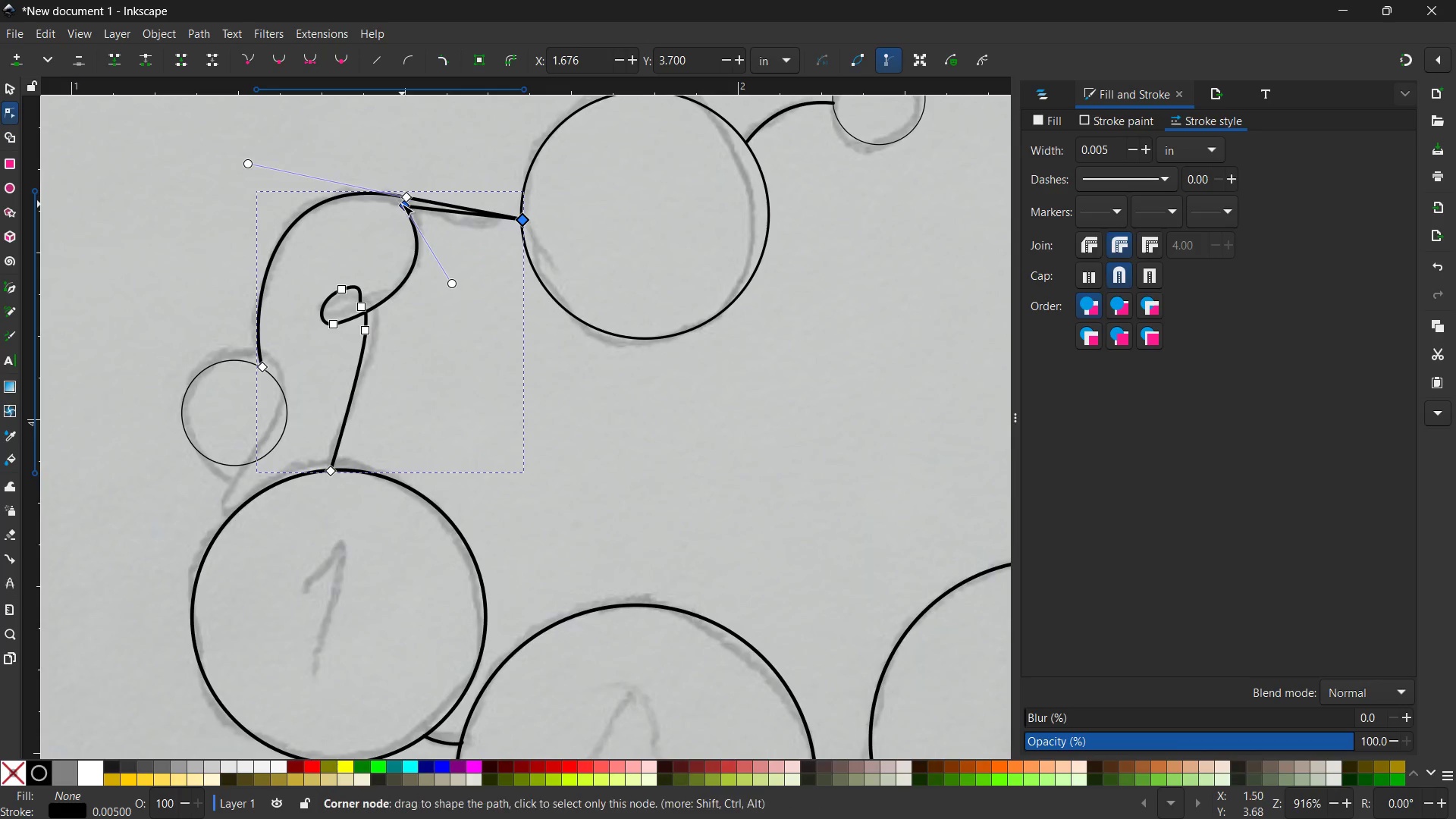 
left_click([403, 204])
 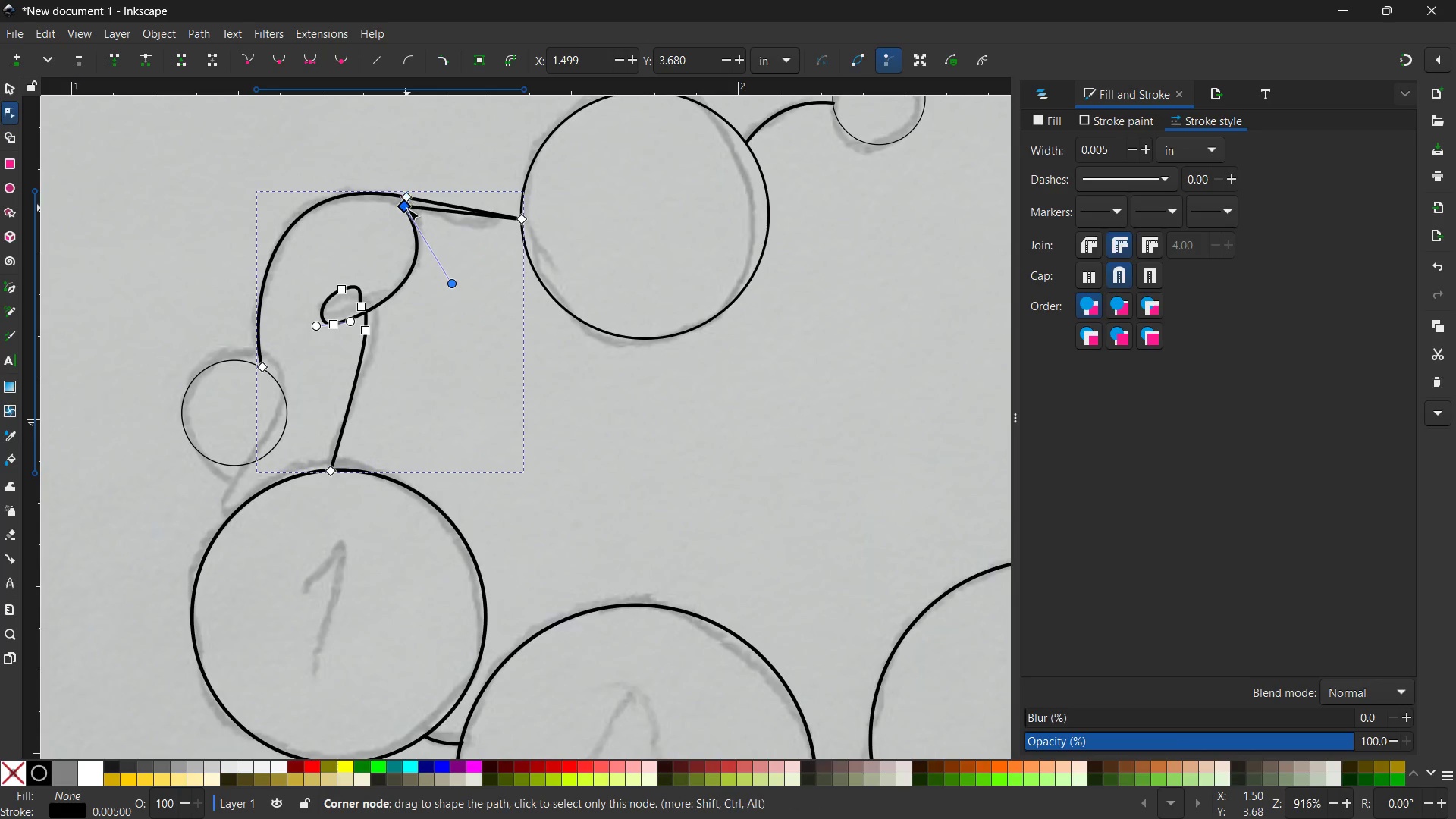 
left_click_drag(start_coordinate=[406, 209], to_coordinate=[409, 200])
 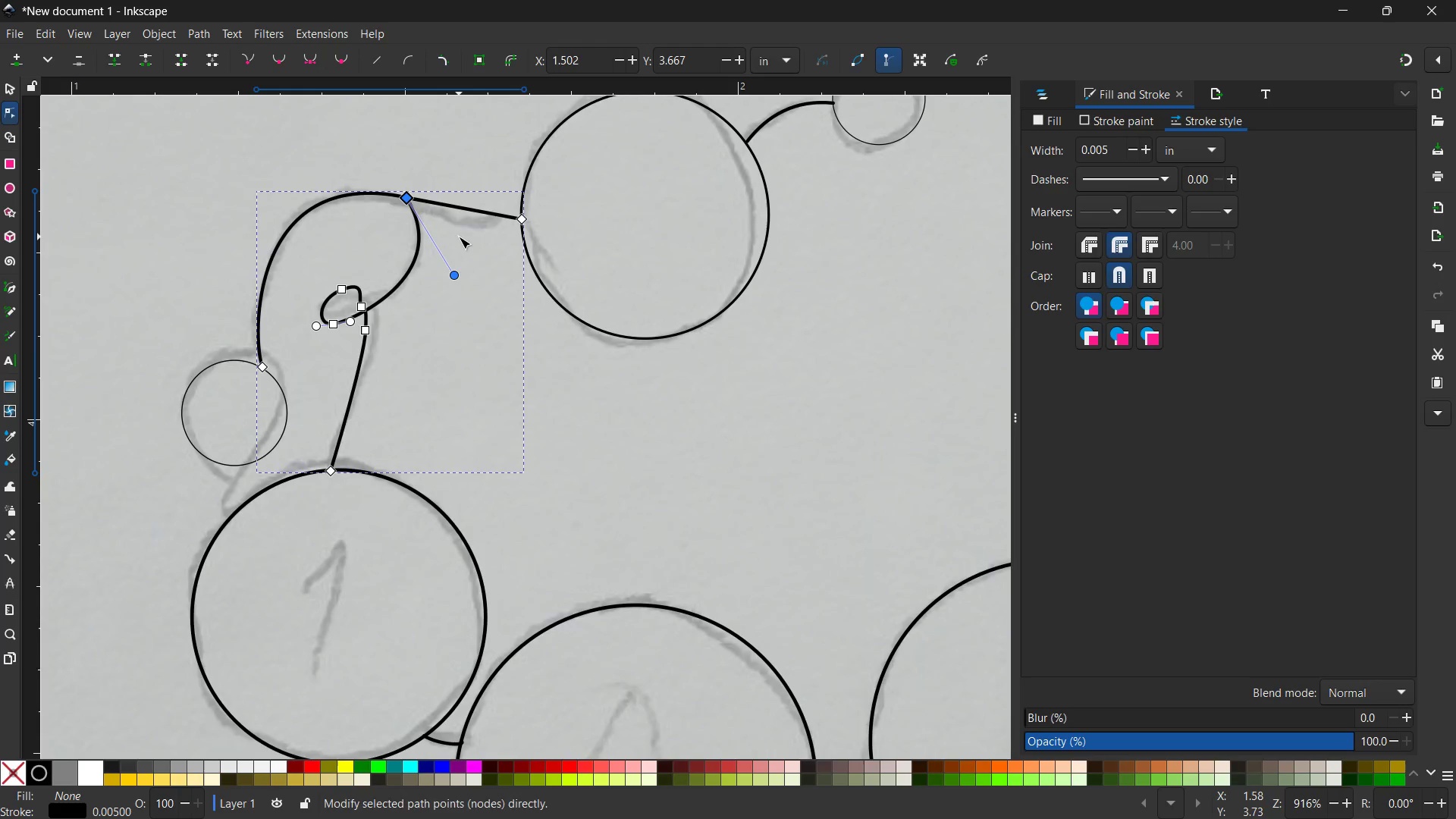 
left_click([459, 237])
 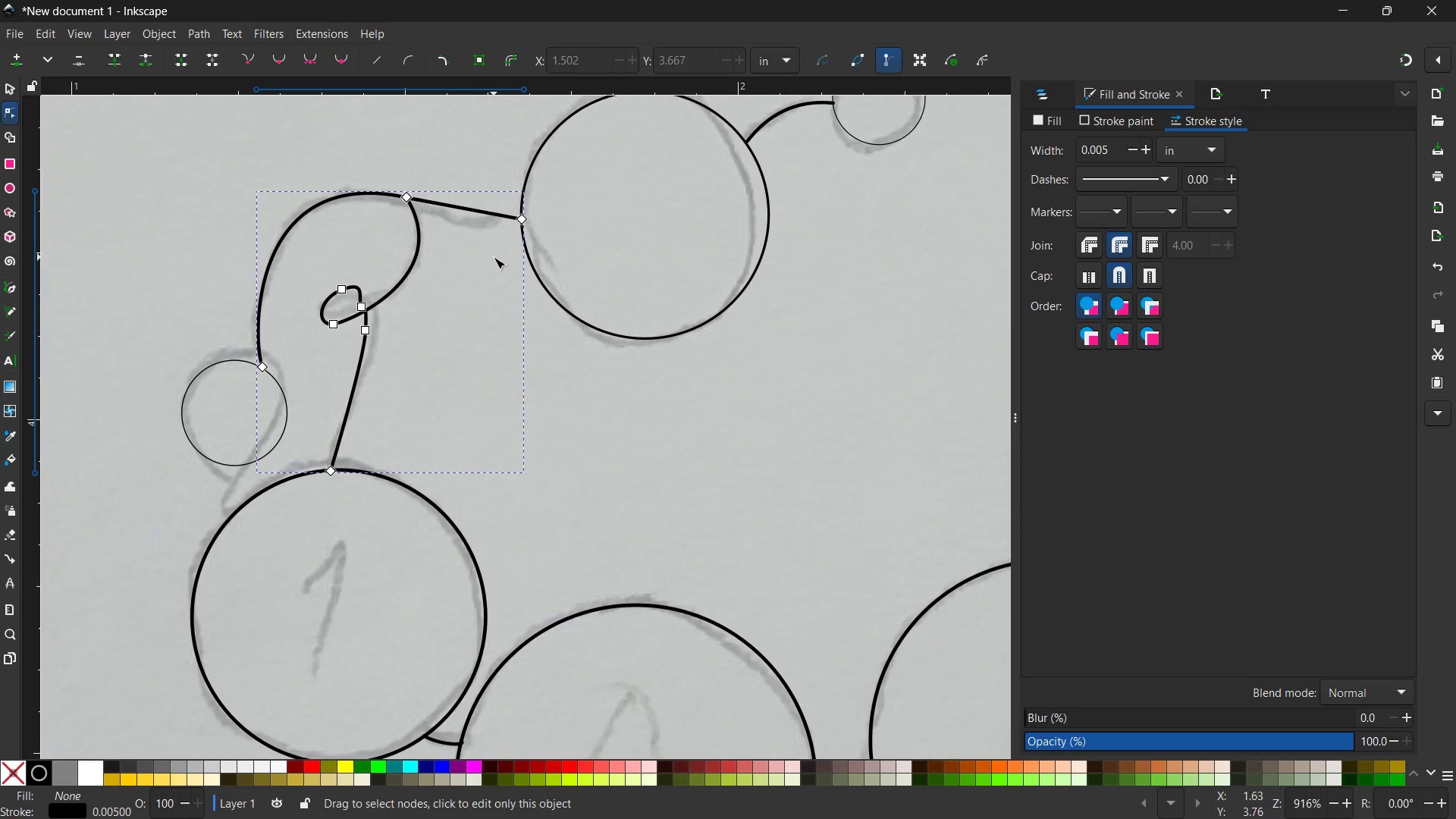 
left_click([494, 257])
 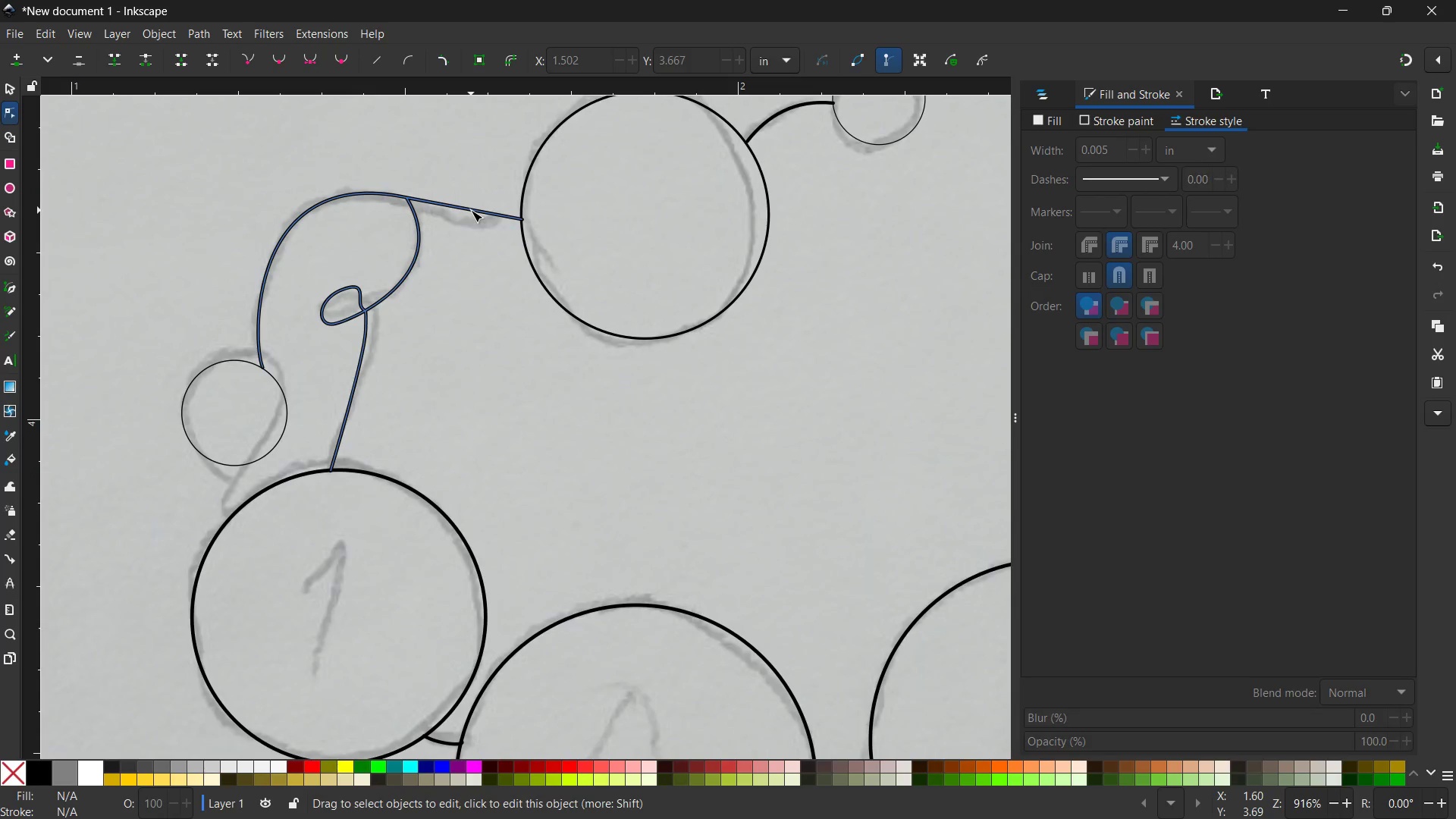 
left_click_drag(start_coordinate=[471, 210], to_coordinate=[474, 198])
 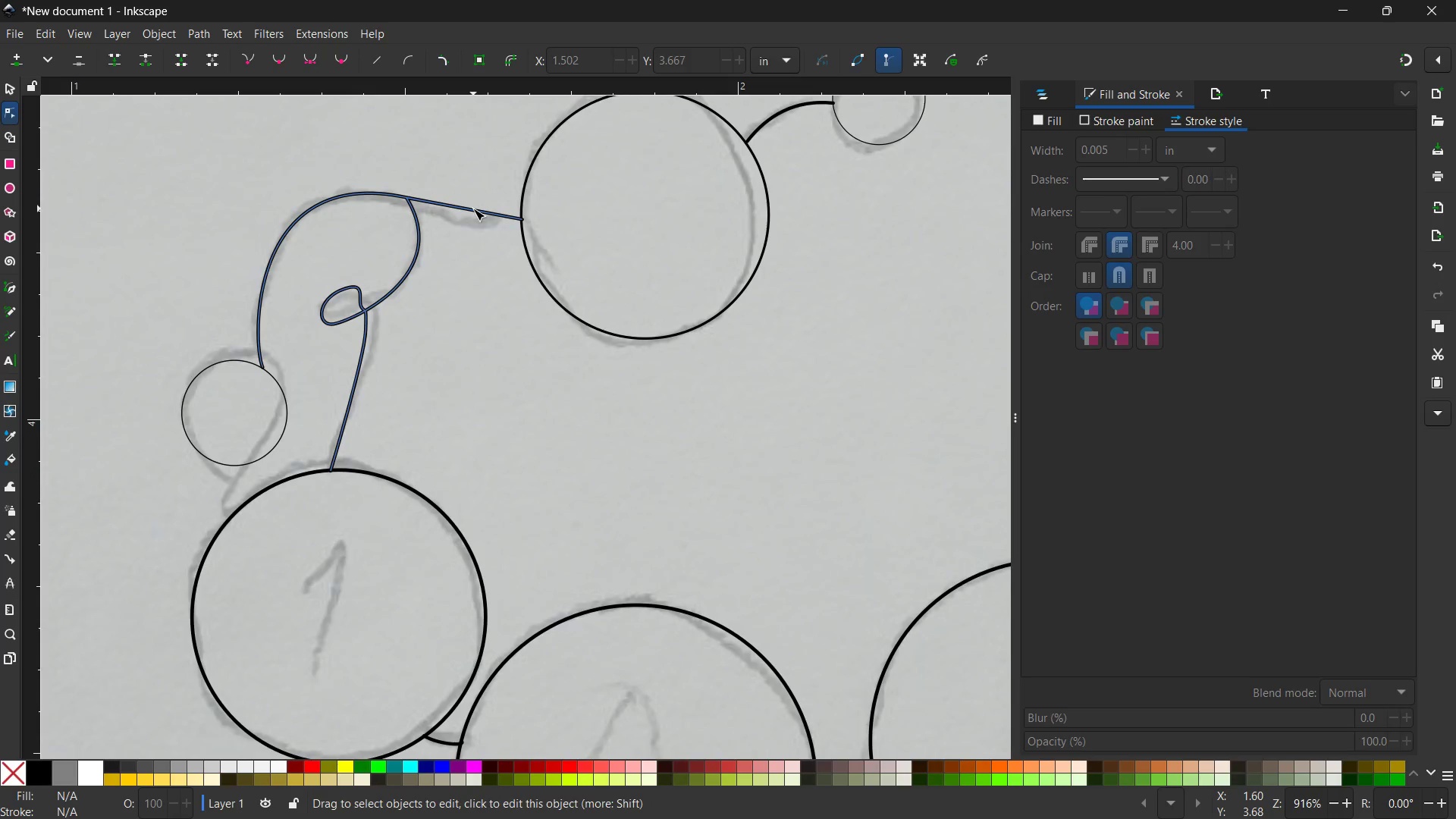 
left_click([473, 209])
 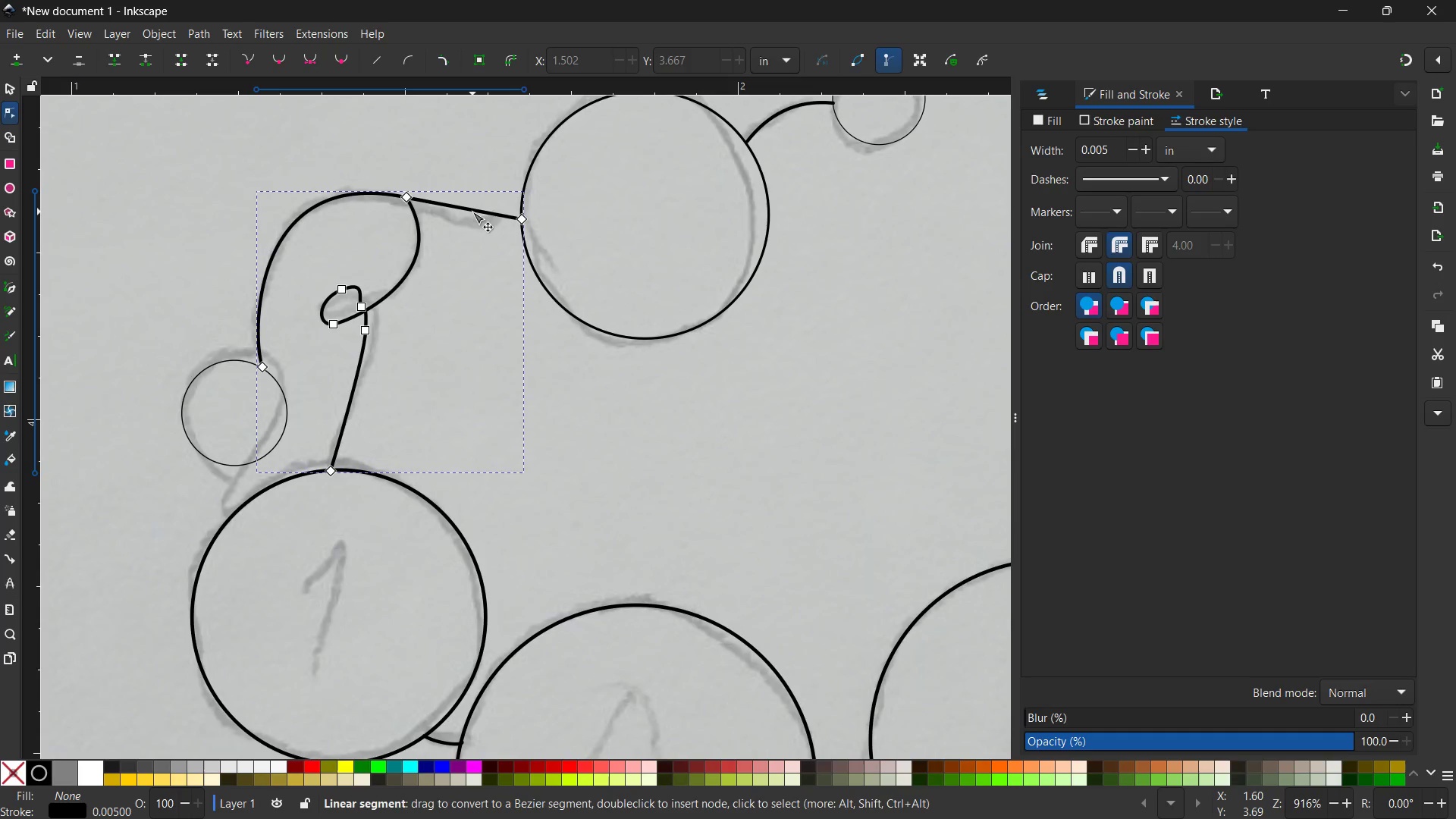 
left_click_drag(start_coordinate=[472, 208], to_coordinate=[477, 194])
 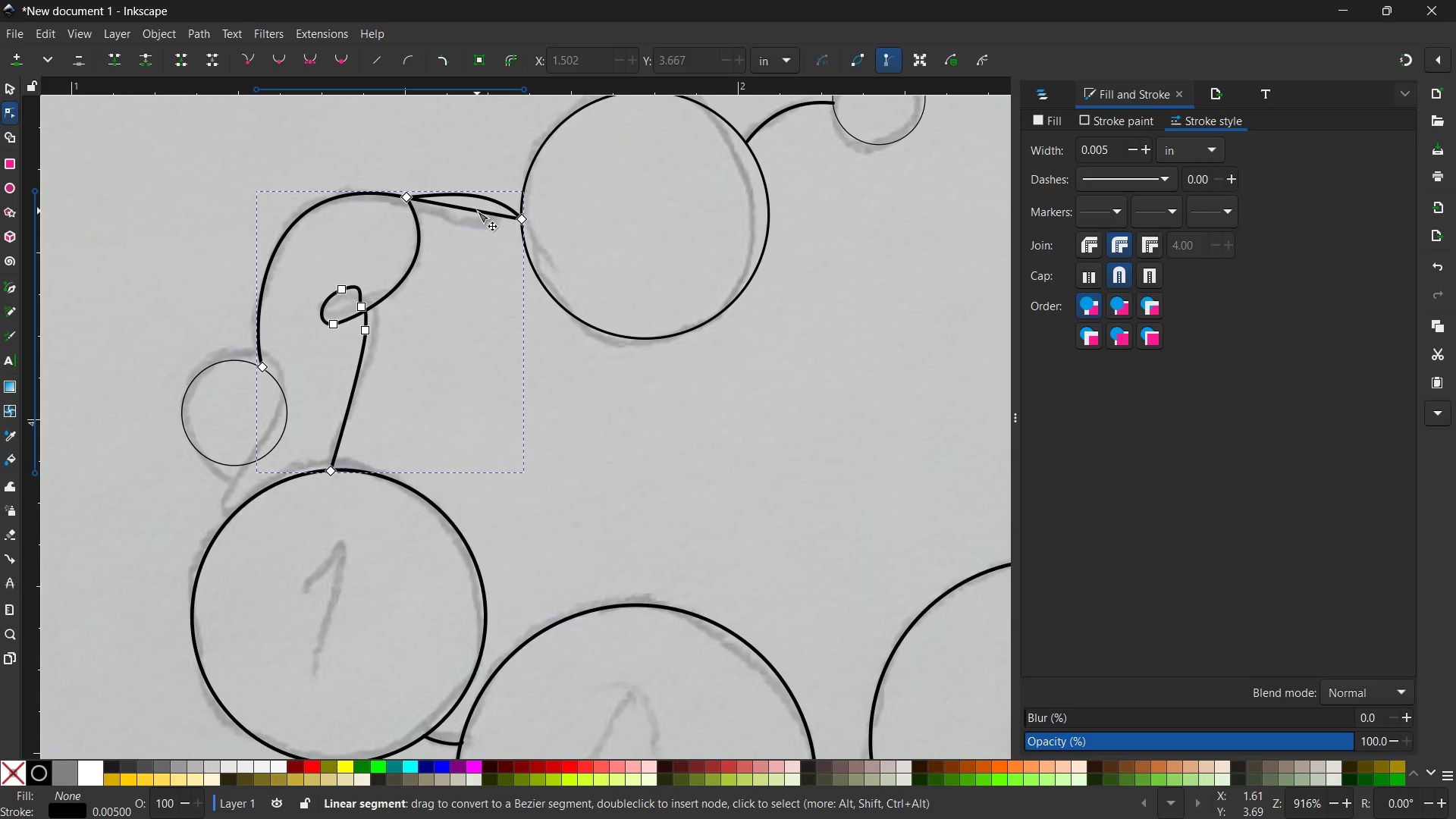 
left_click_drag(start_coordinate=[477, 211], to_coordinate=[482, 234])
 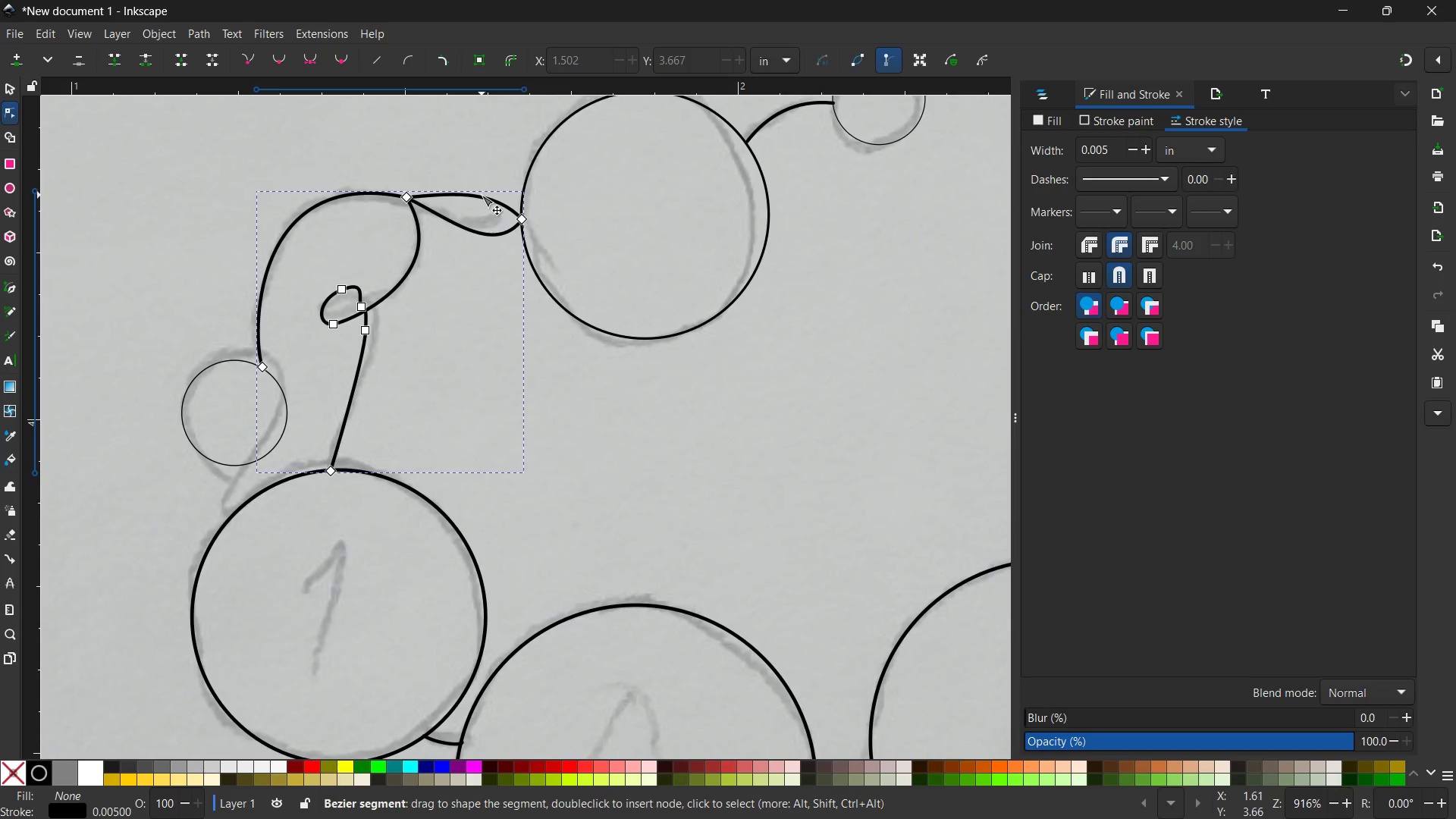 
left_click_drag(start_coordinate=[482, 195], to_coordinate=[482, 231])
 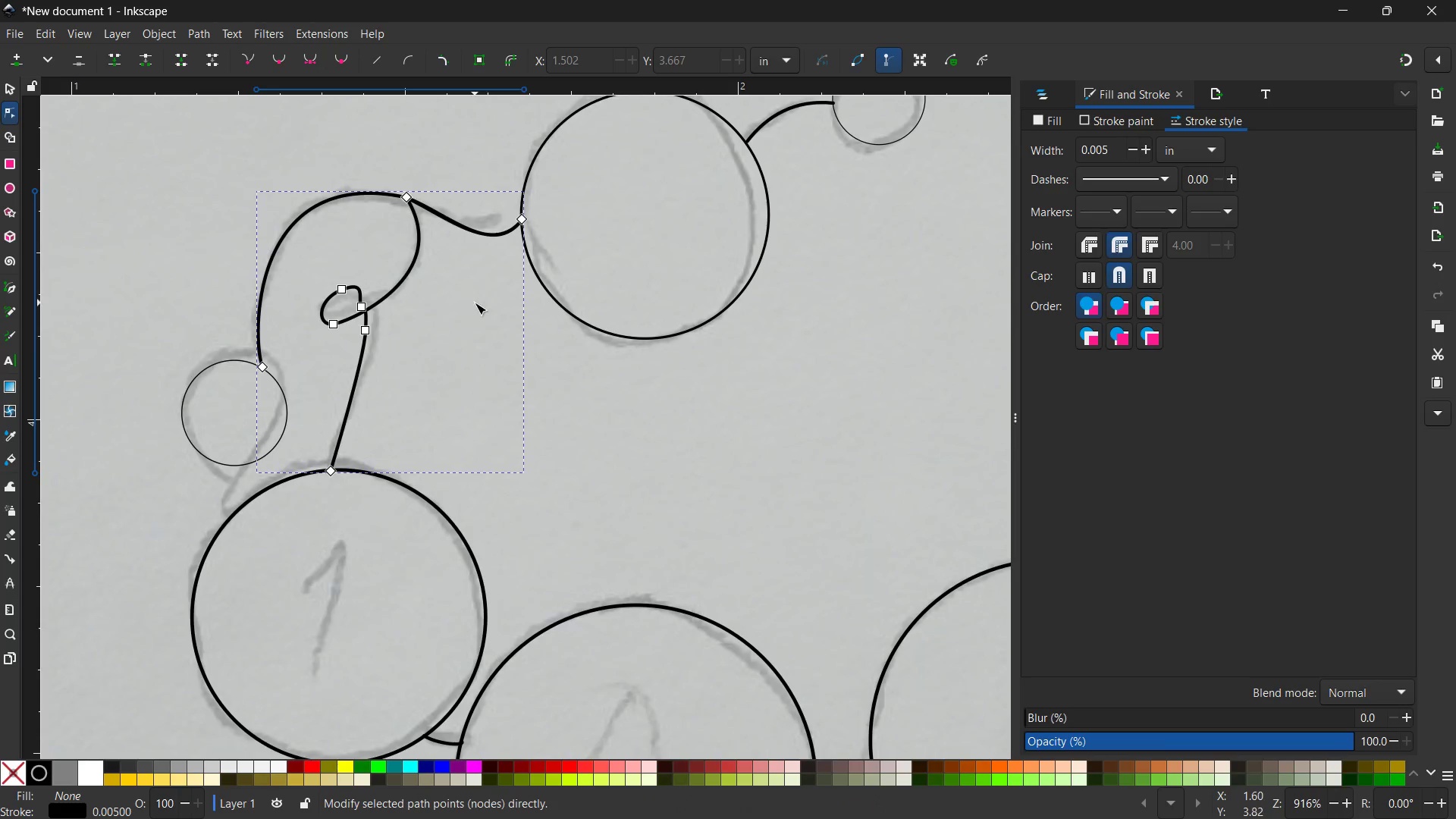 
left_click([475, 303])
 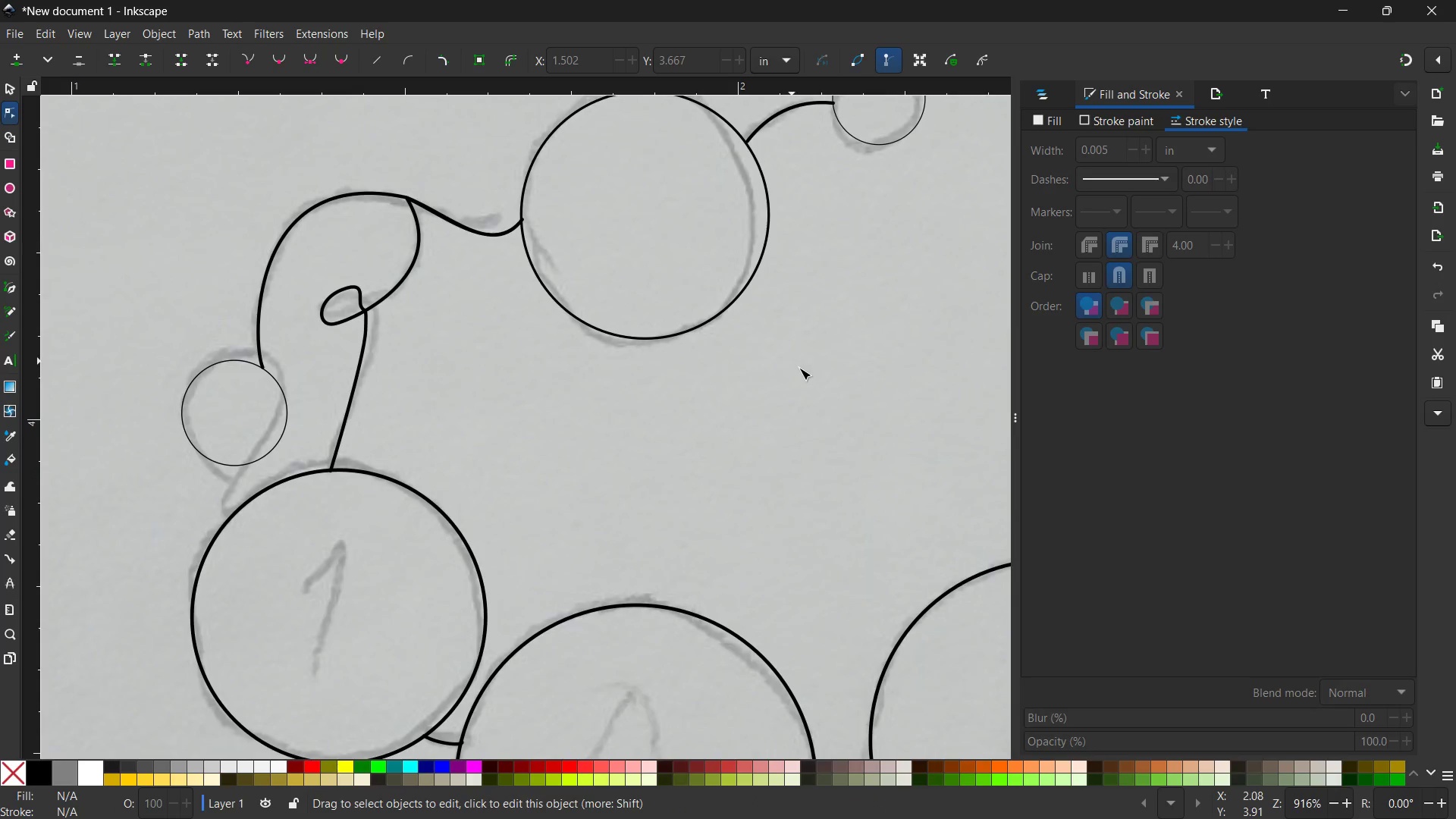 
key(Control+ControlLeft)
 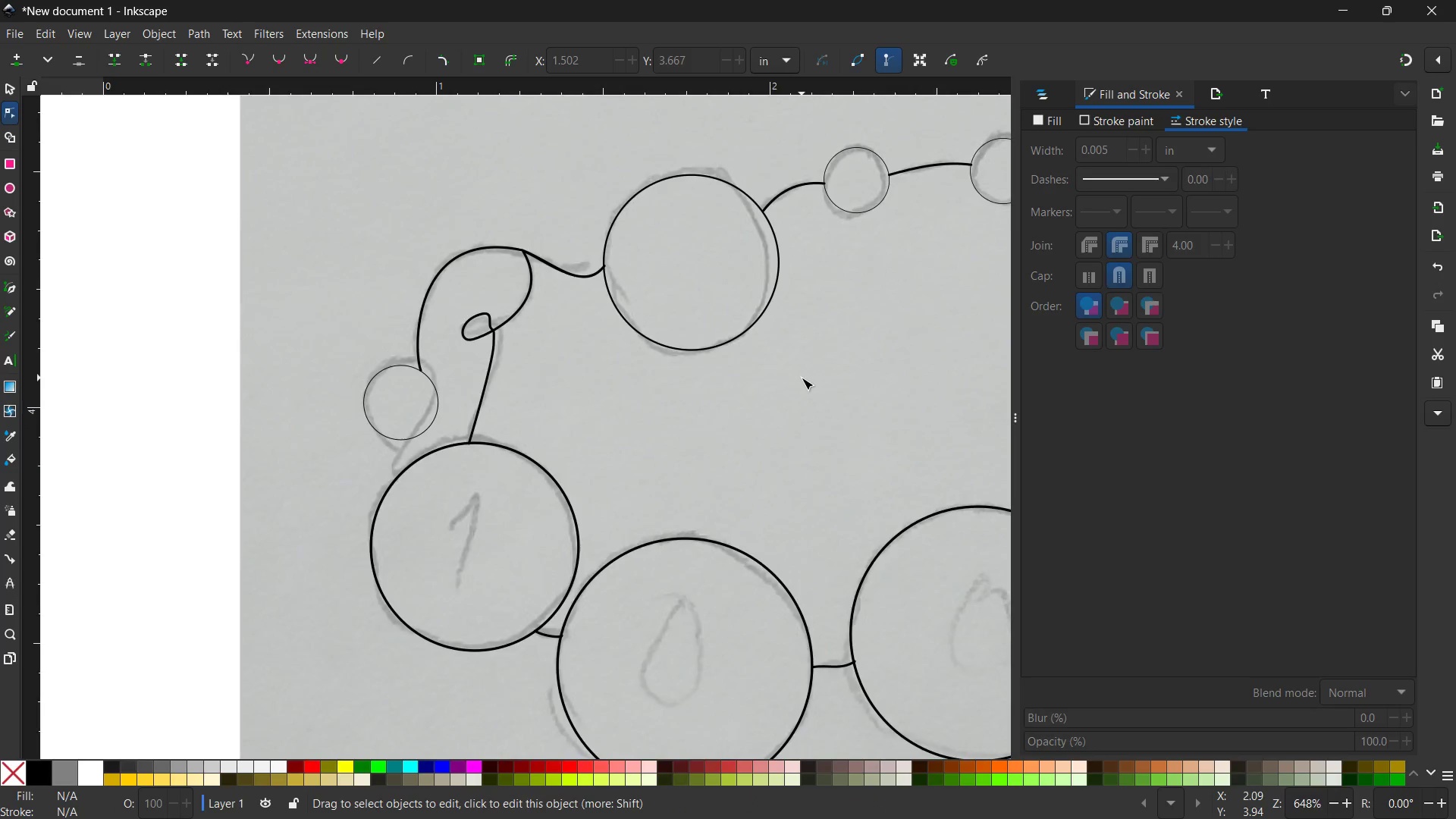 
scroll: coordinate [802, 378], scroll_direction: down, amount: 2.0
 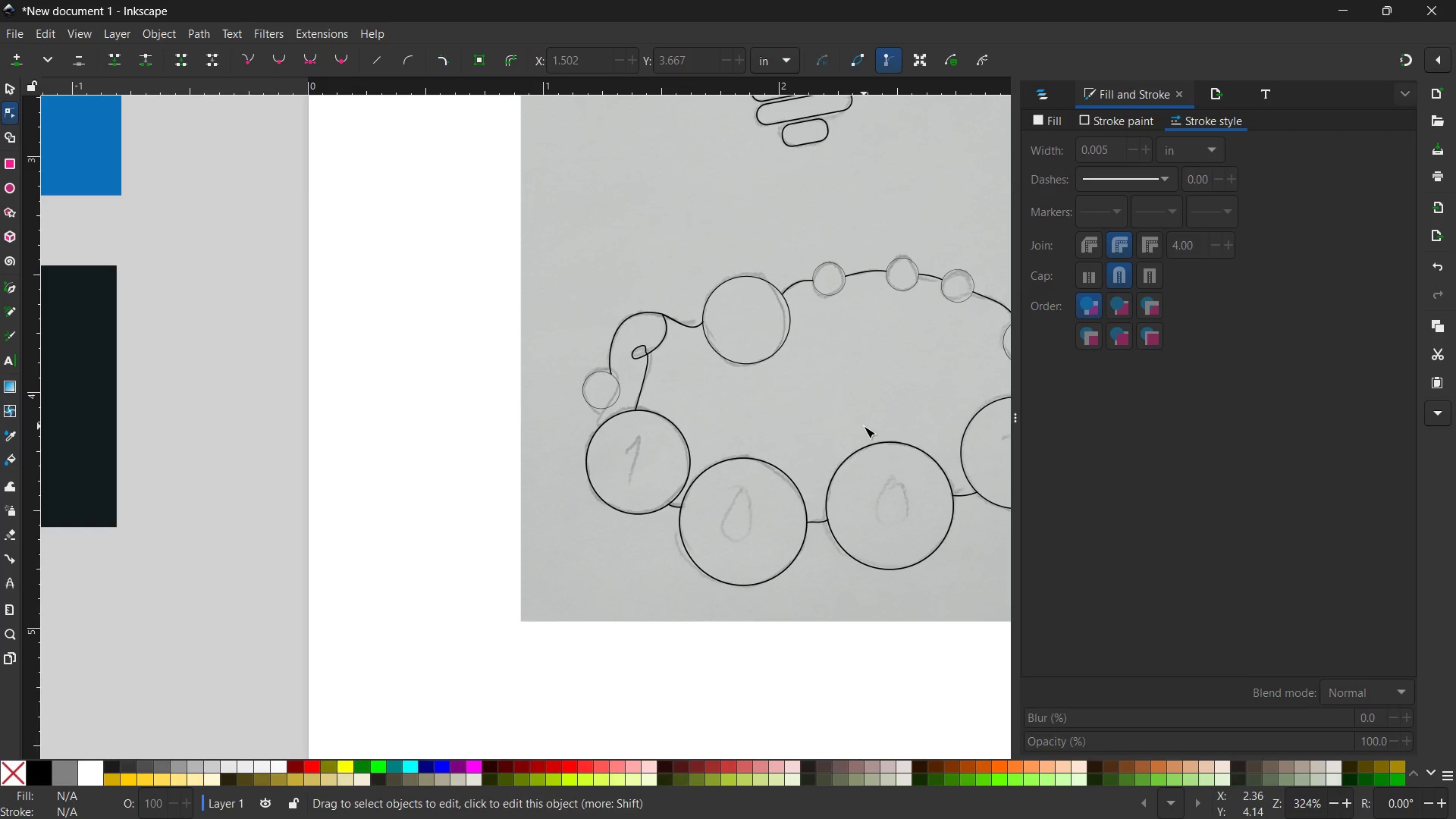 
hold_key(key=Space, duration=1.14)
 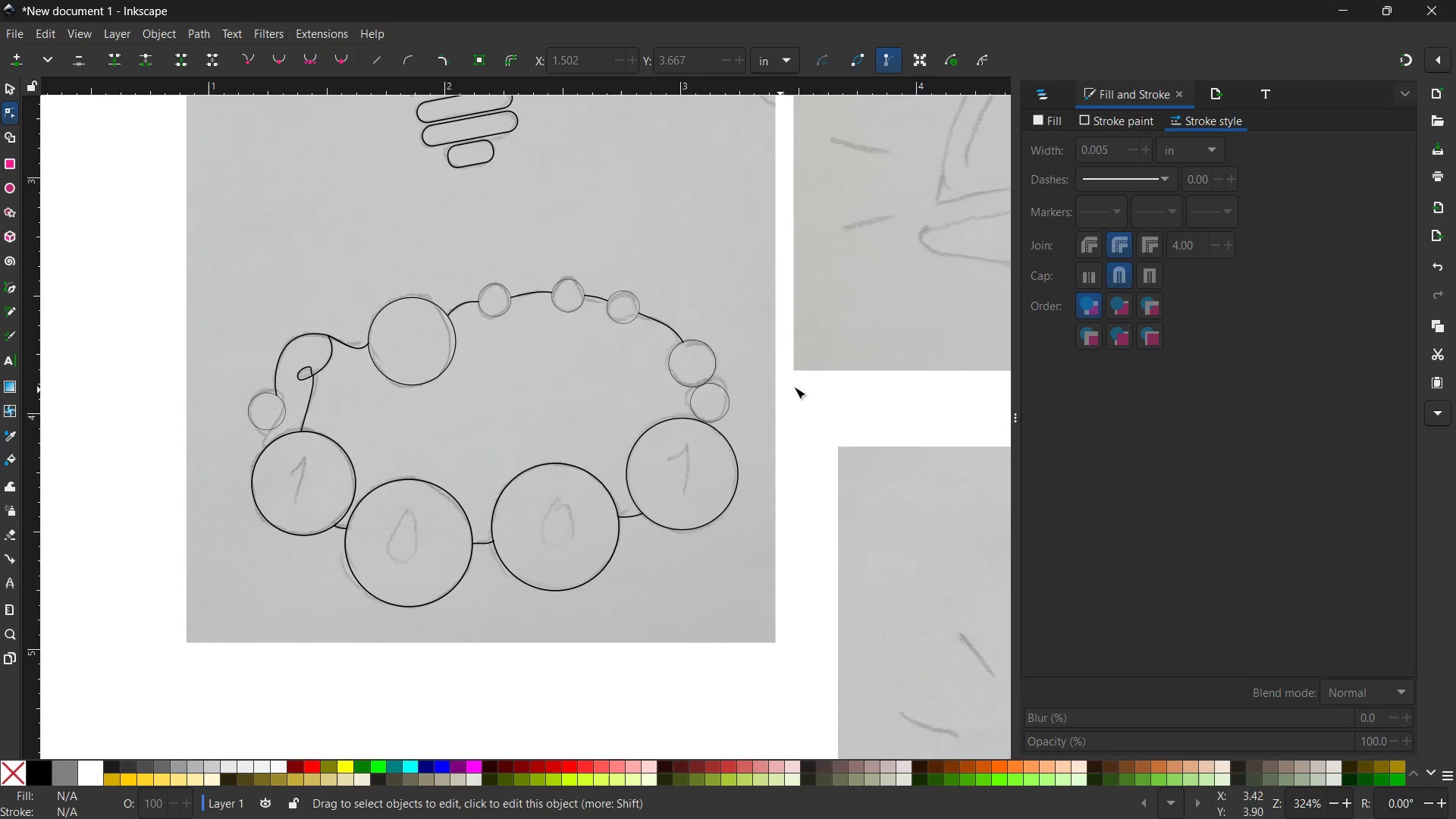 
left_click_drag(start_coordinate=[861, 395], to_coordinate=[530, 438])
 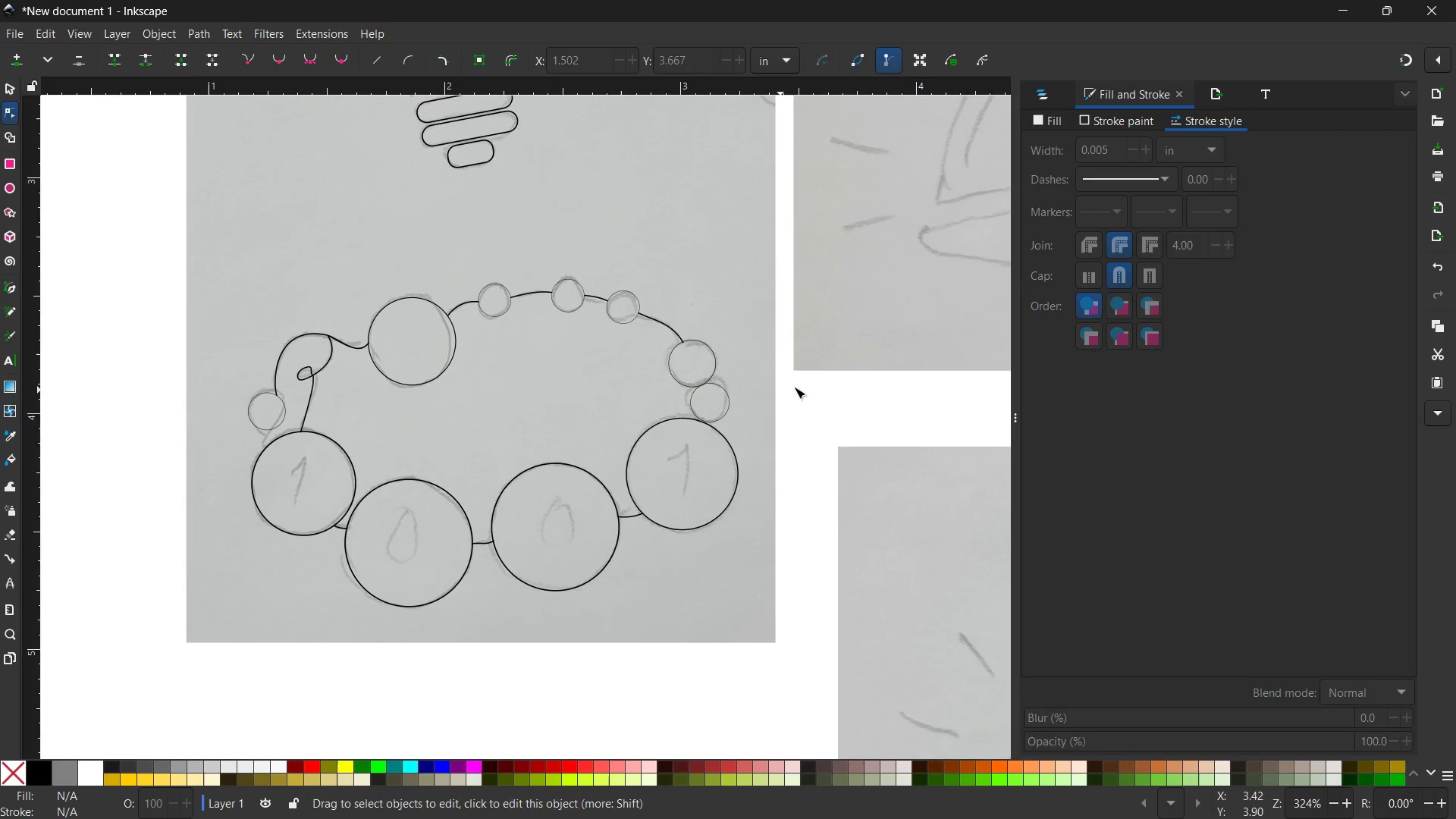 
hold_key(key=Space, duration=1.16)
 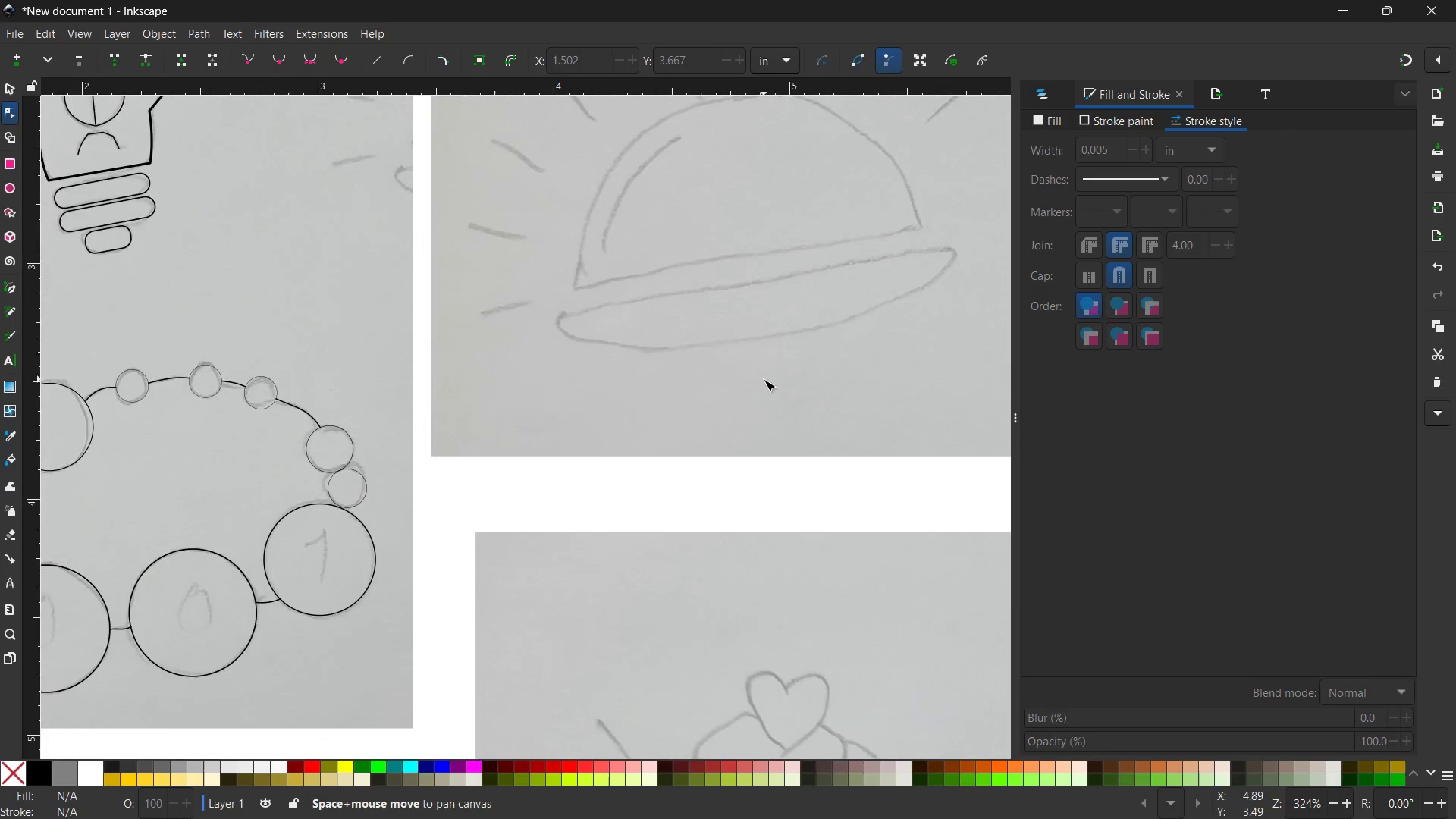 
left_click_drag(start_coordinate=[816, 387], to_coordinate=[437, 472])
 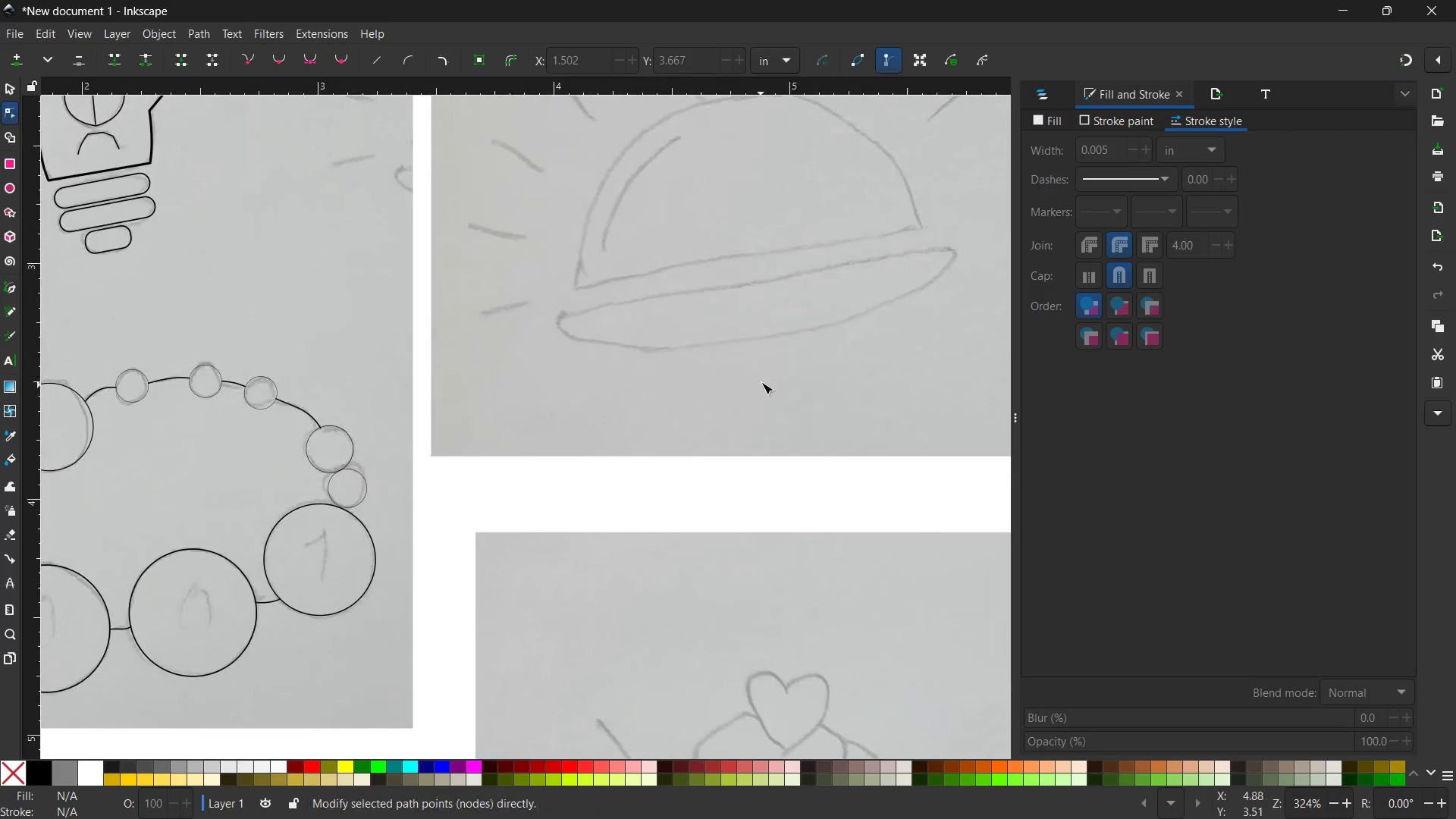 
hold_key(key=Space, duration=0.73)
 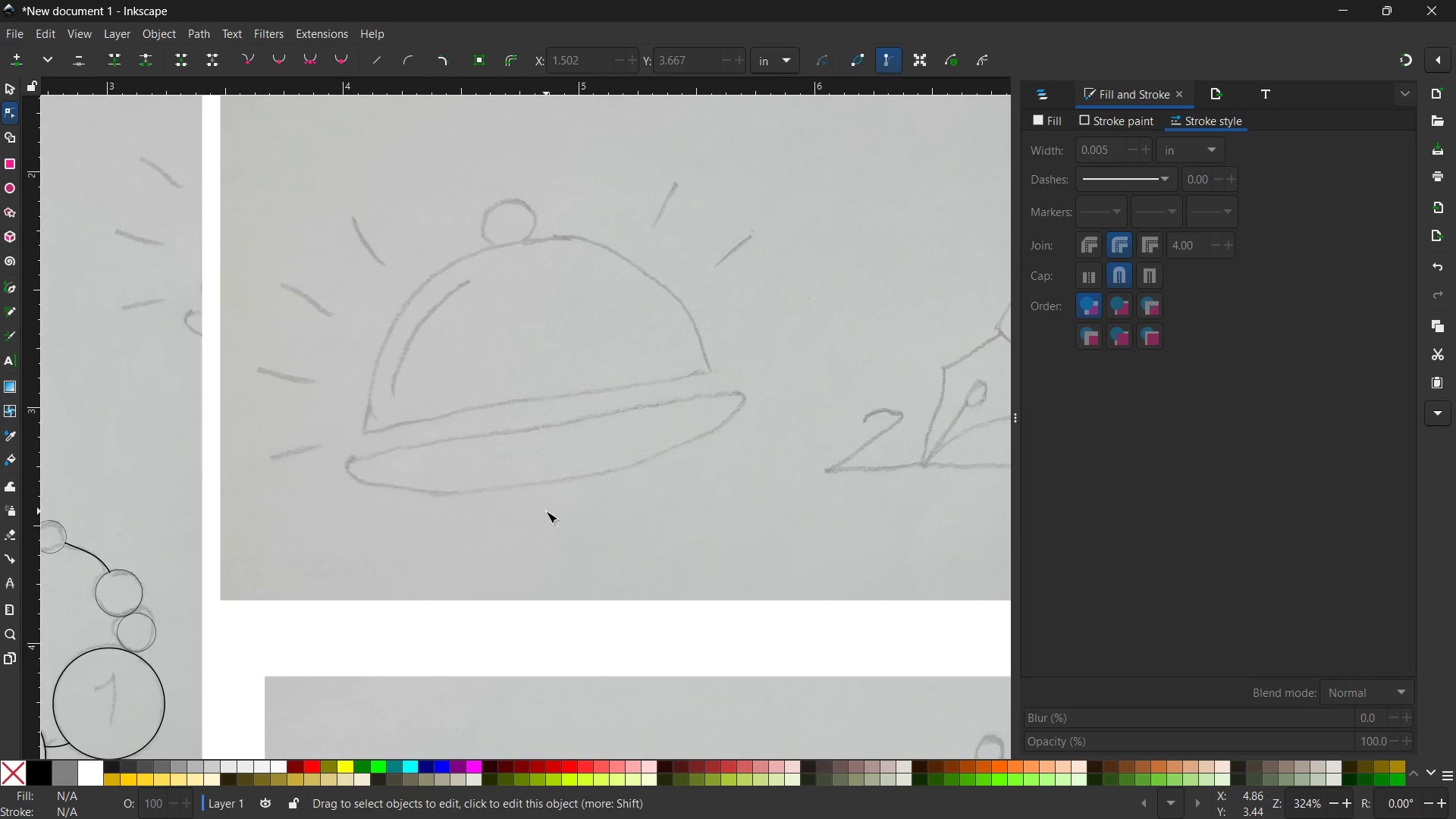 
left_click_drag(start_coordinate=[739, 388], to_coordinate=[553, 524])
 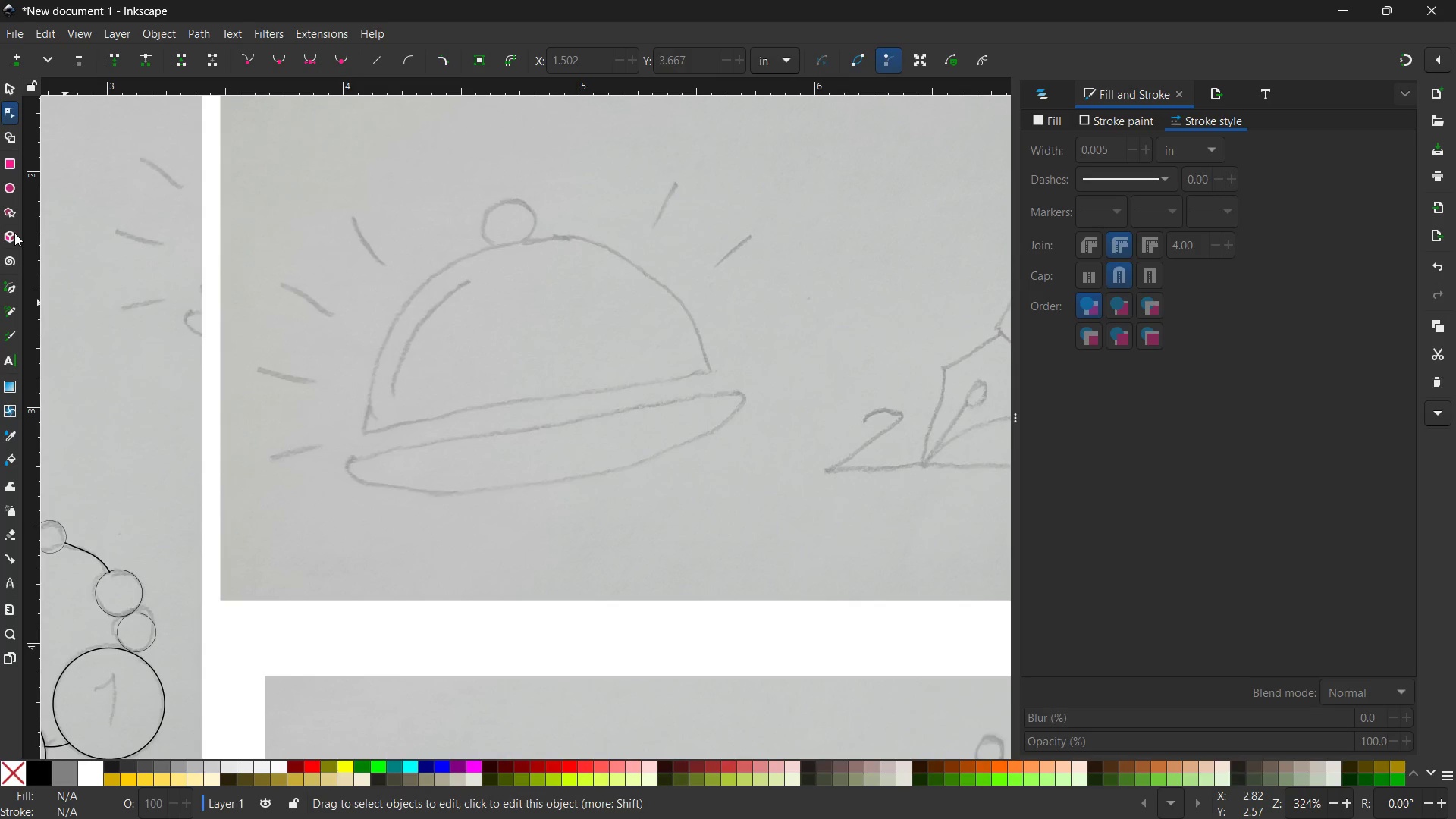 
left_click([0, 280])
 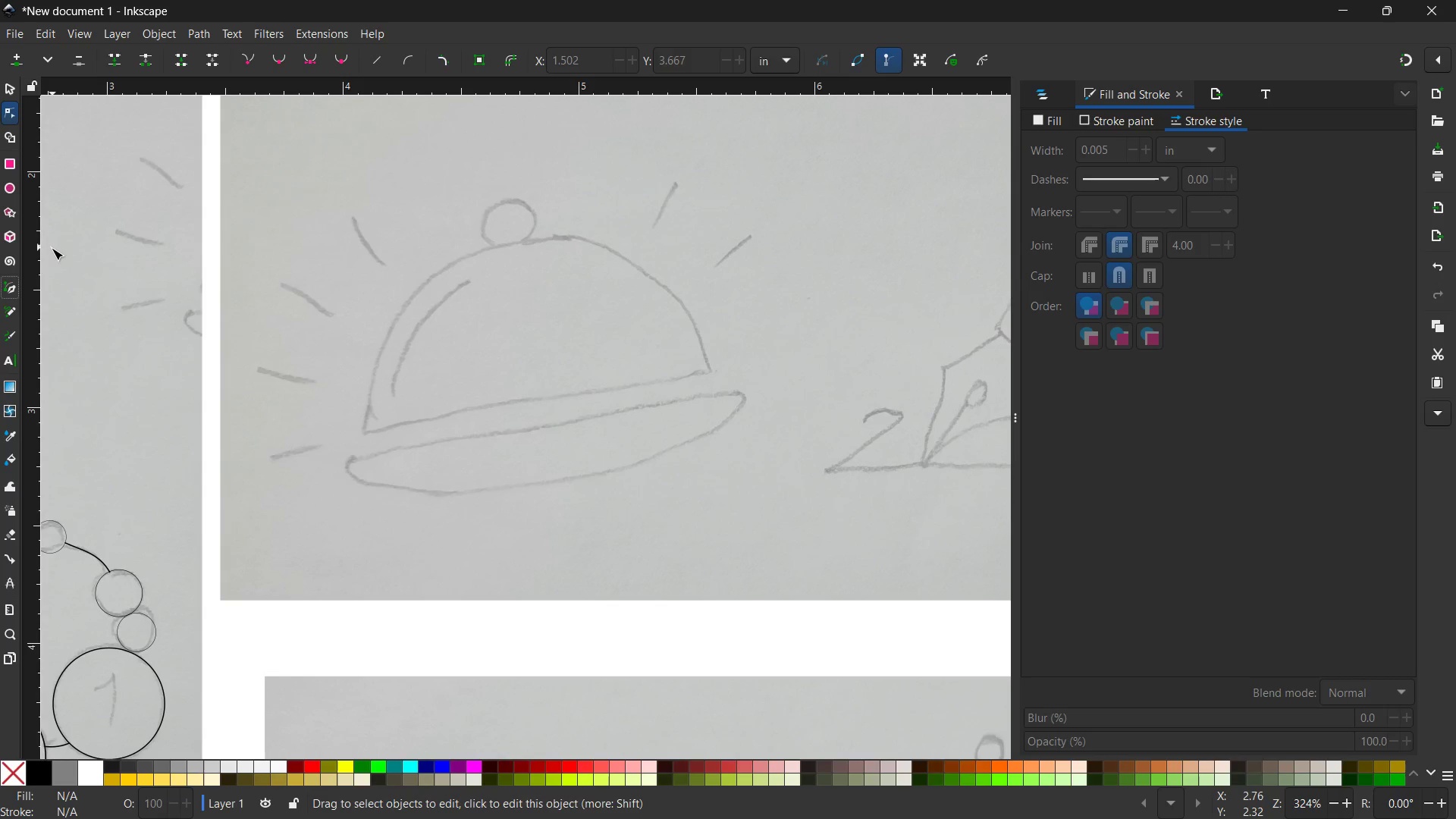 
left_click([10, 287])
 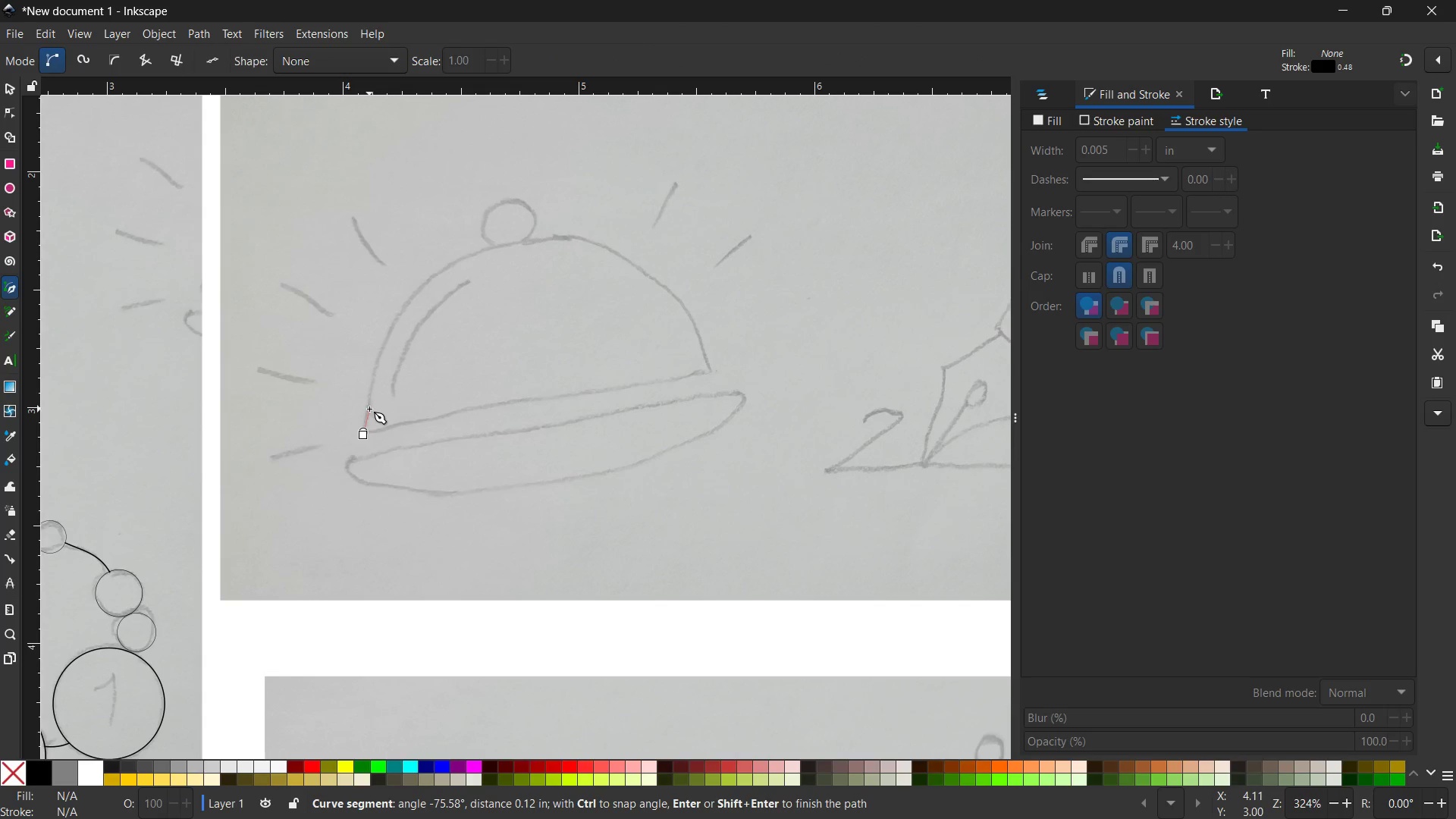 
wait(8.44)
 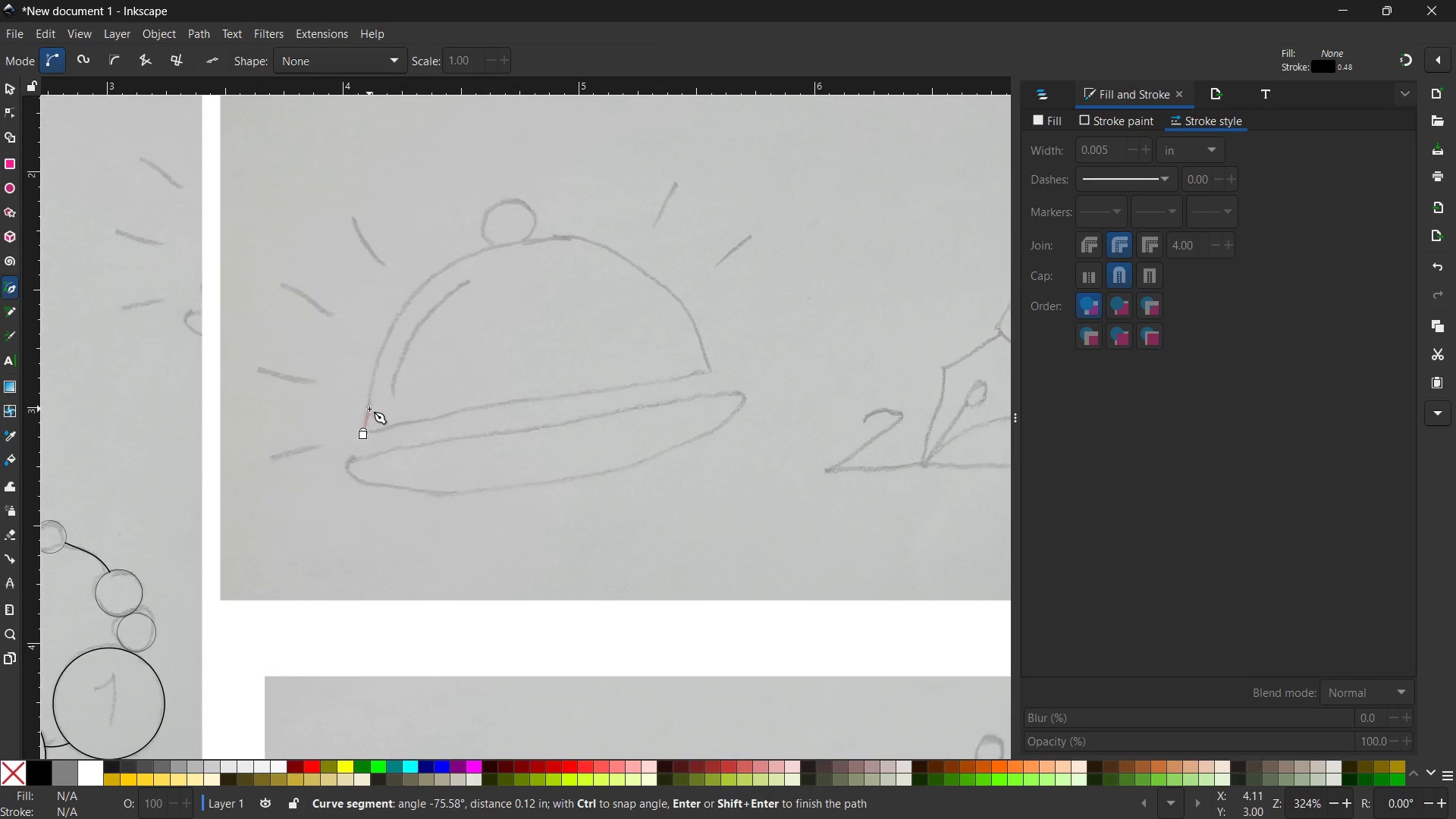 
left_click([627, 257])
 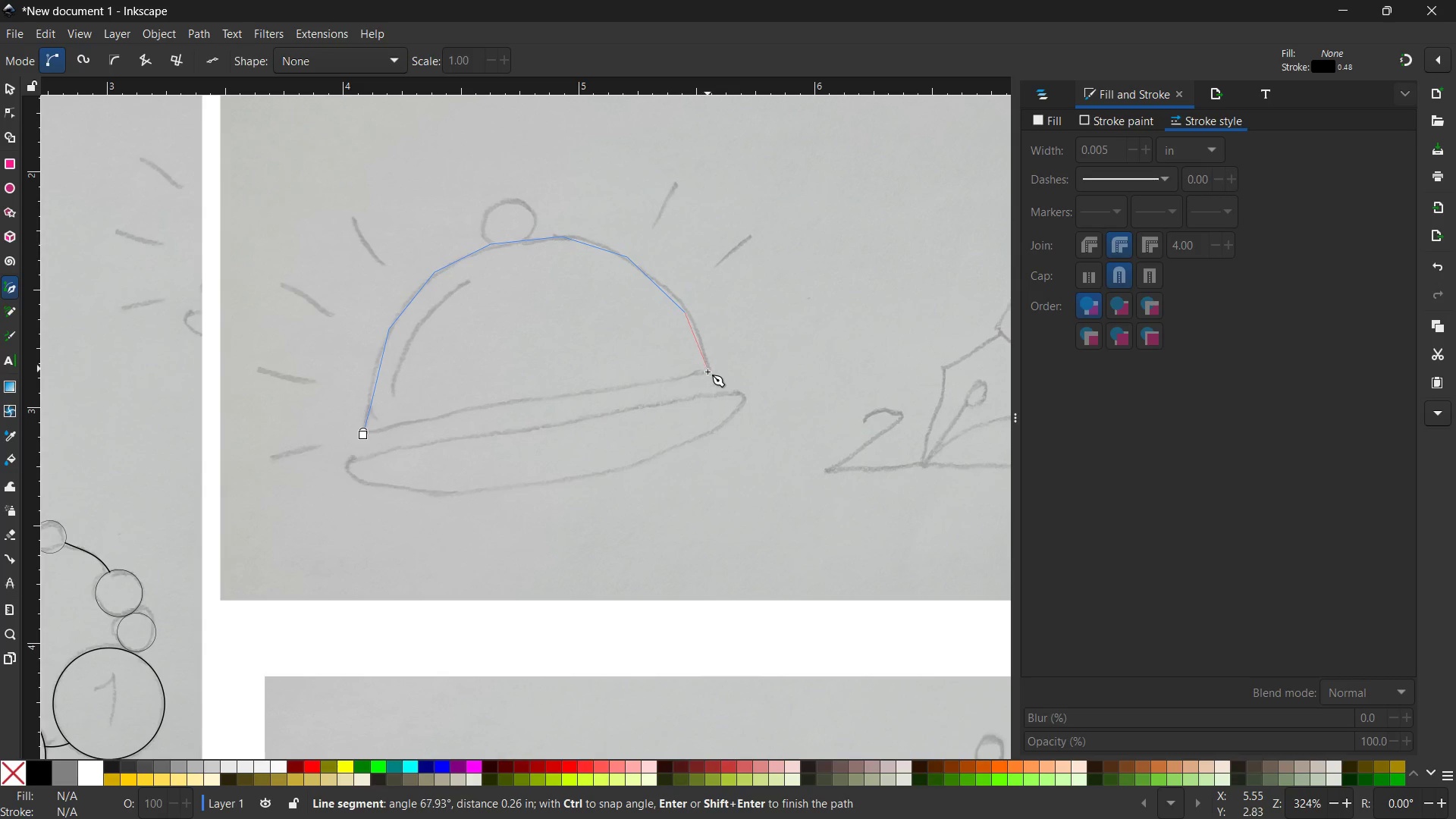 
left_click([711, 373])
 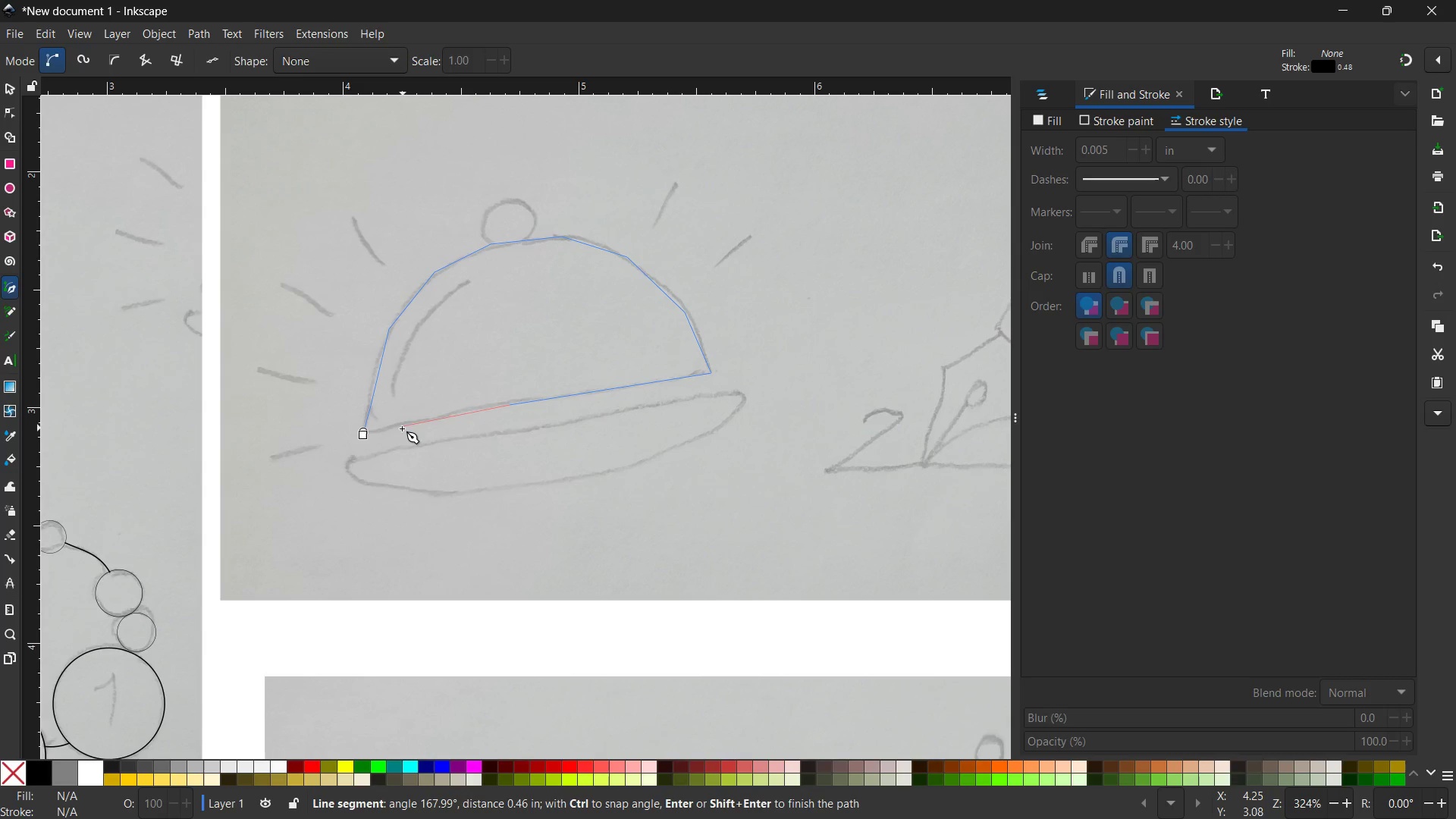 
left_click([400, 425])
 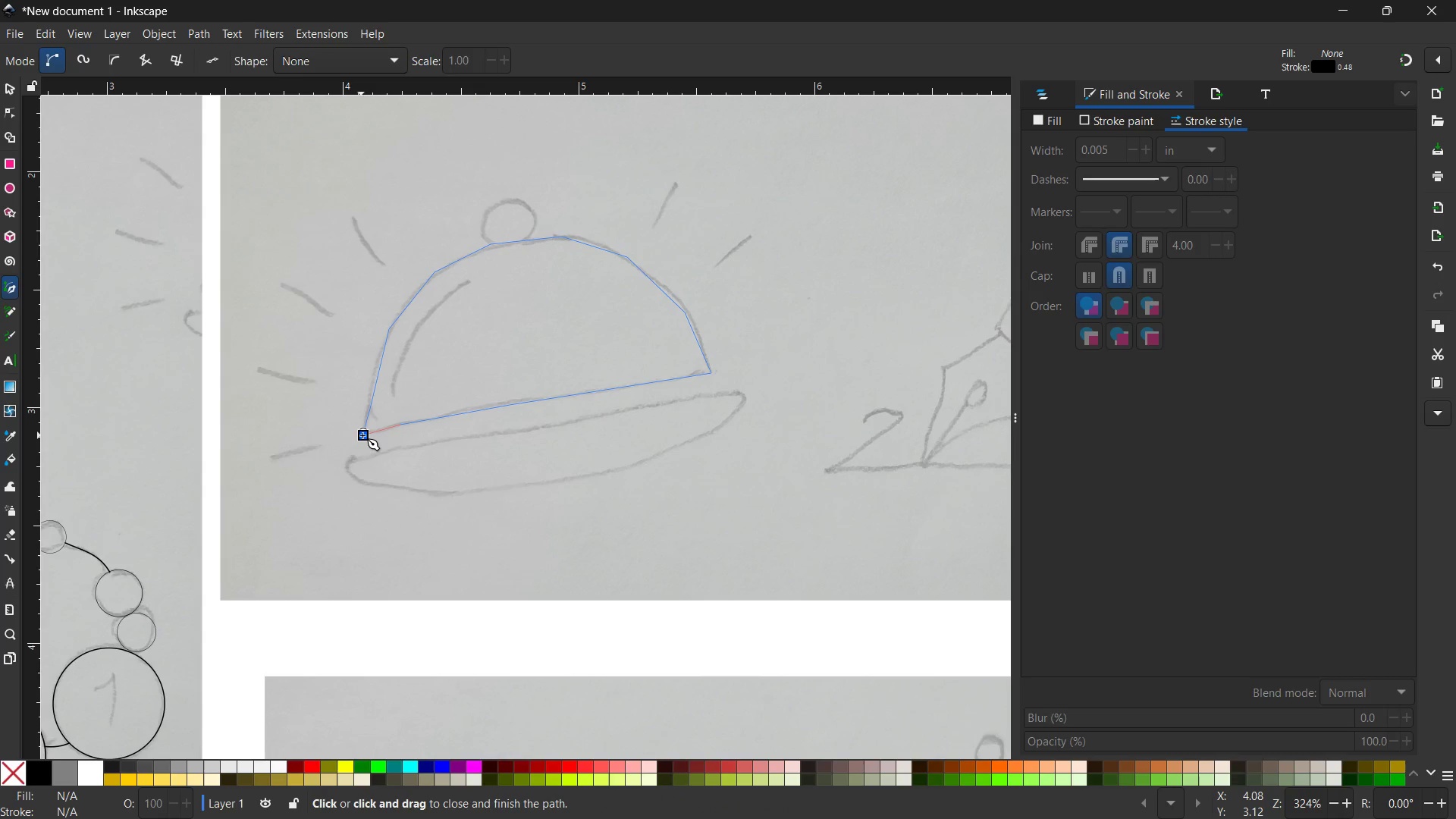 
left_click([362, 435])
 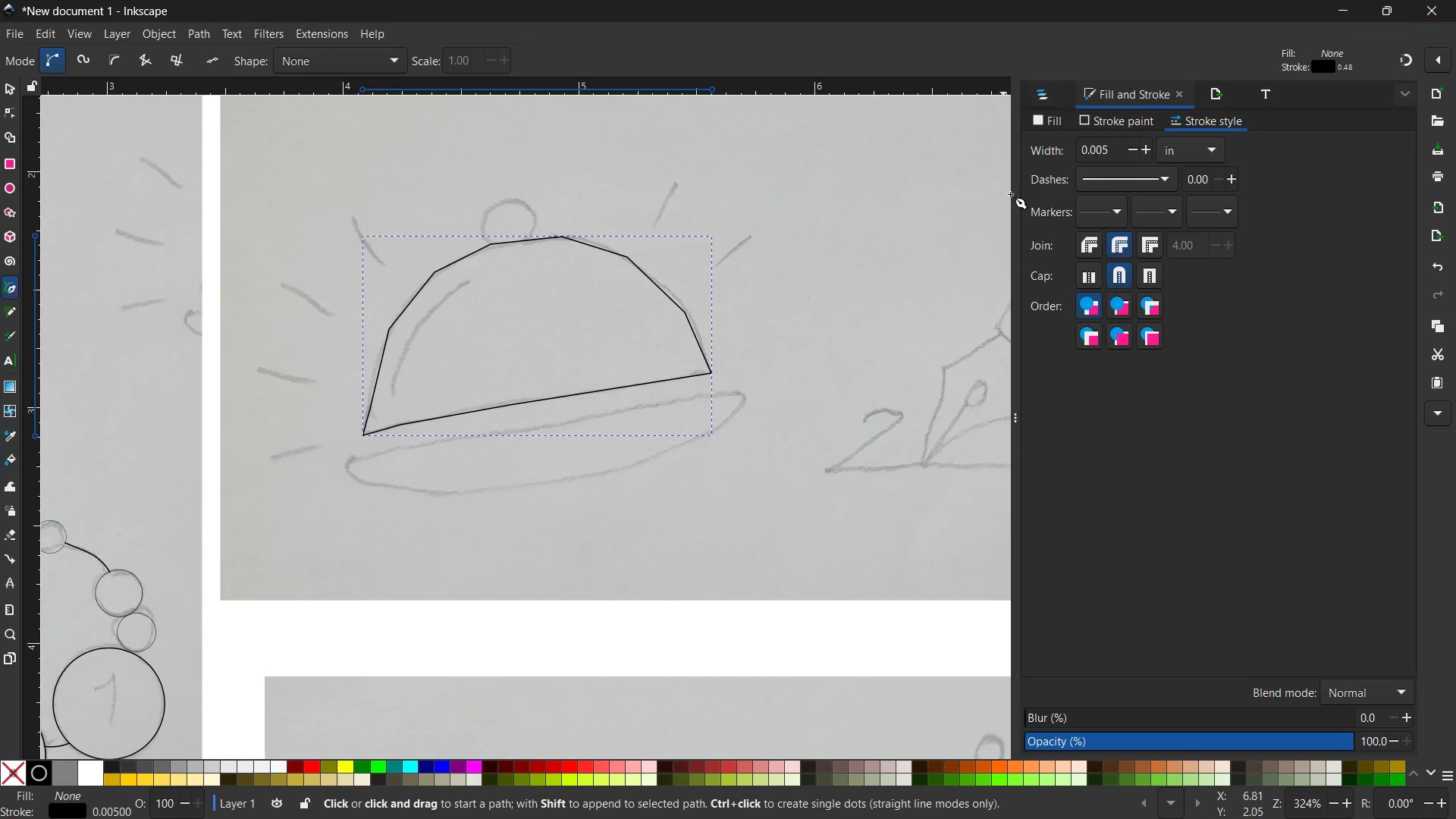 
left_click([1166, 179])
 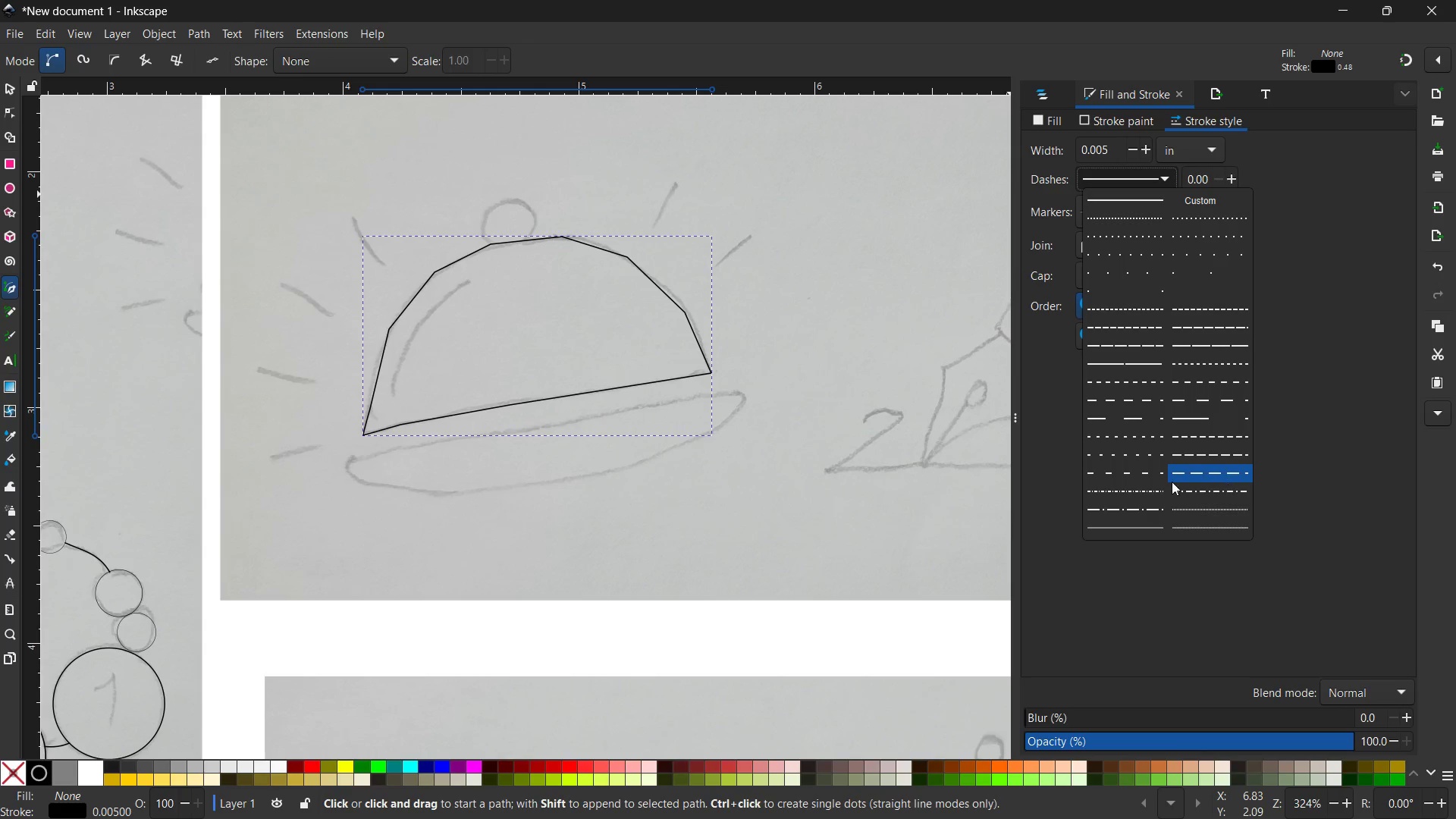 
left_click([1147, 495])
 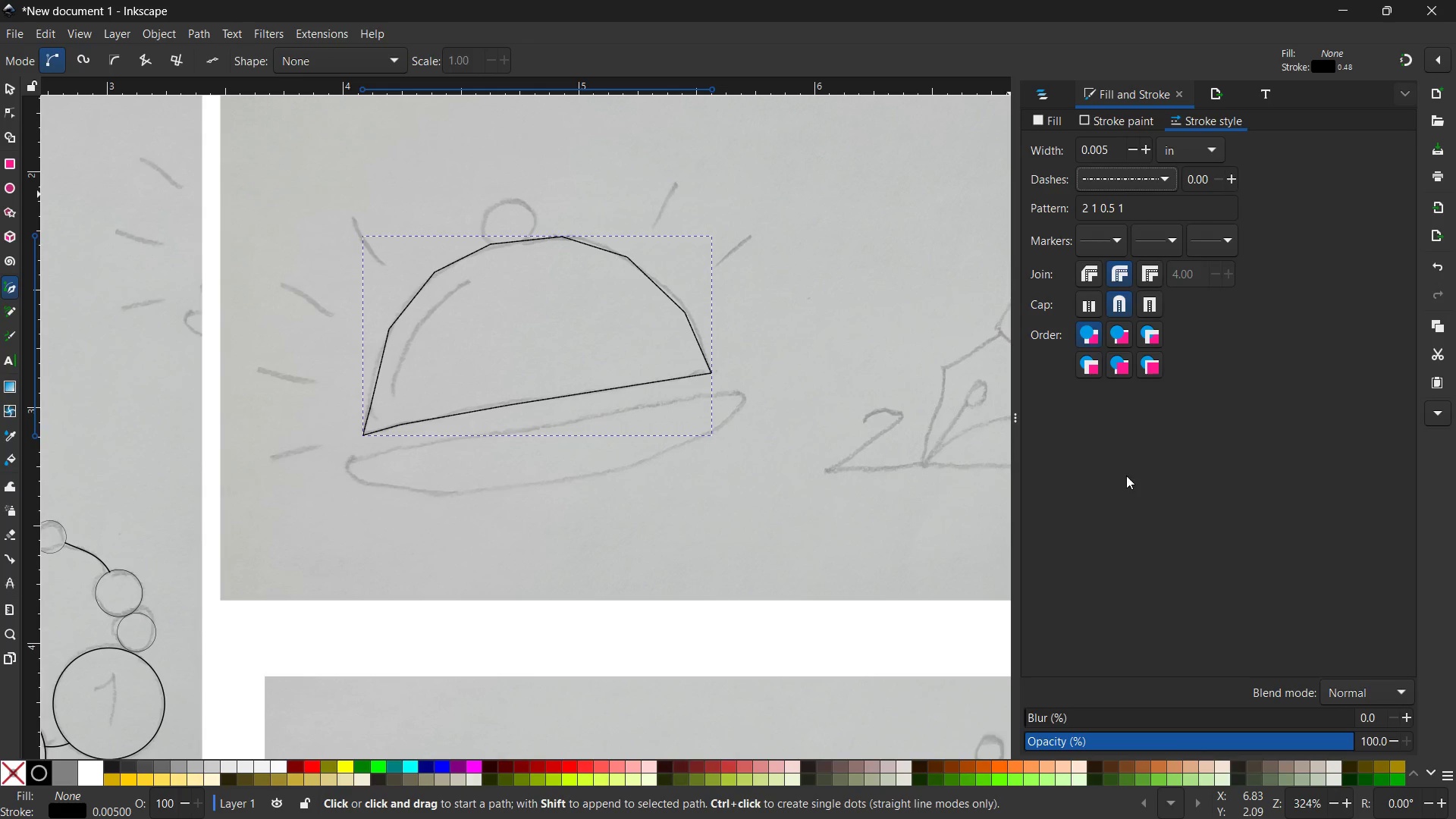 
left_click([1166, 178])
 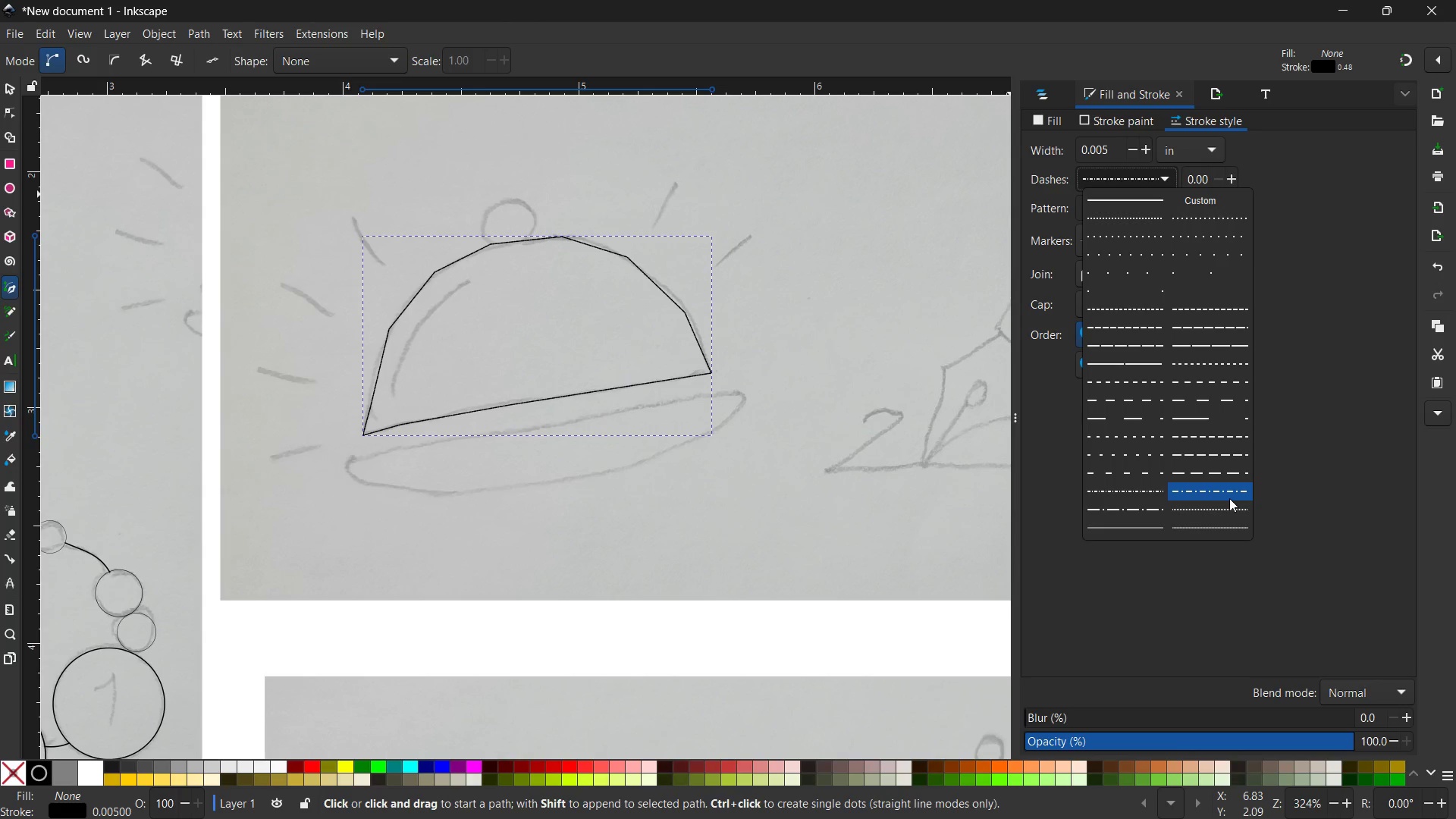 
left_click([1229, 498])
 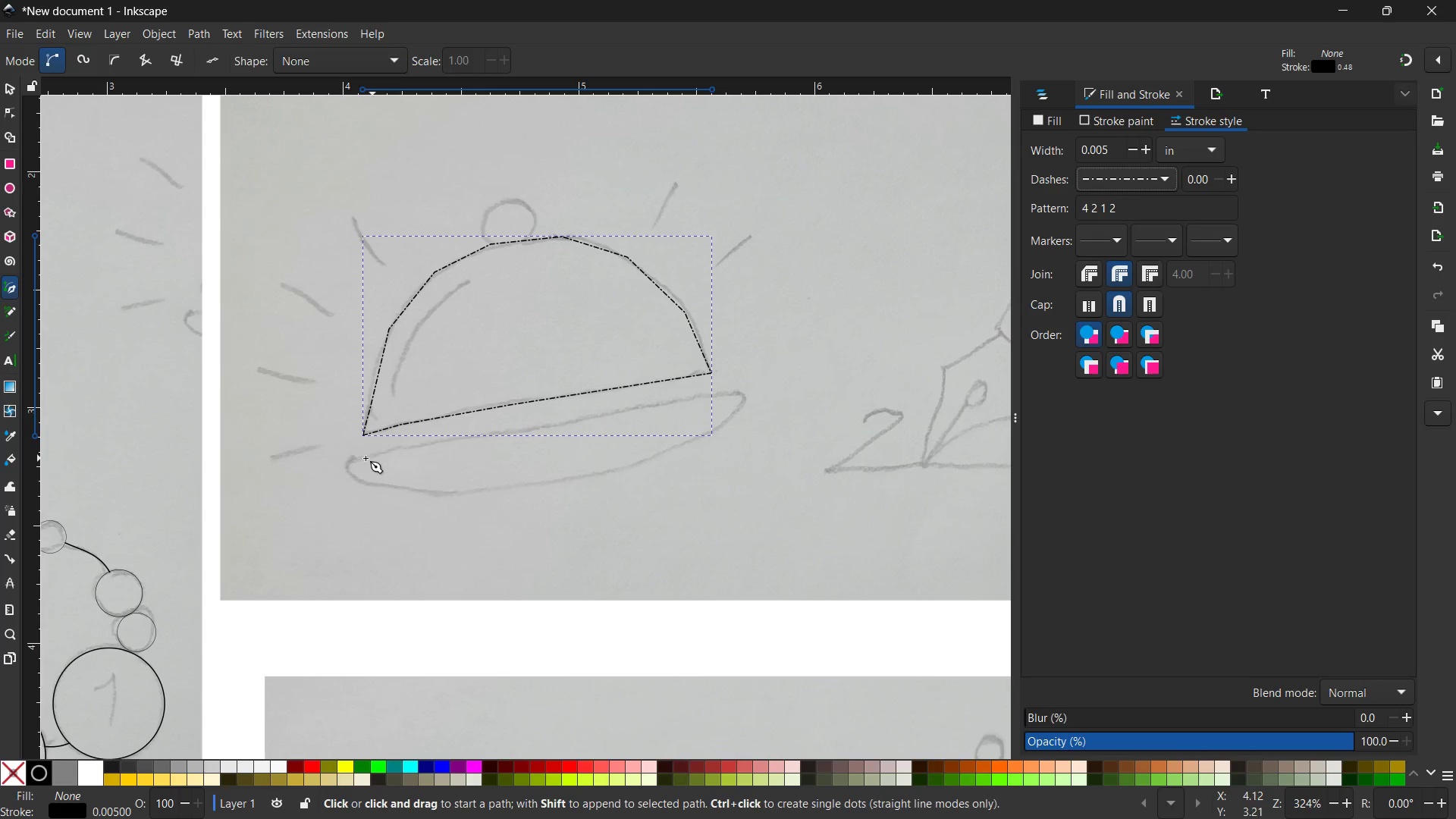 
wait(7.56)
 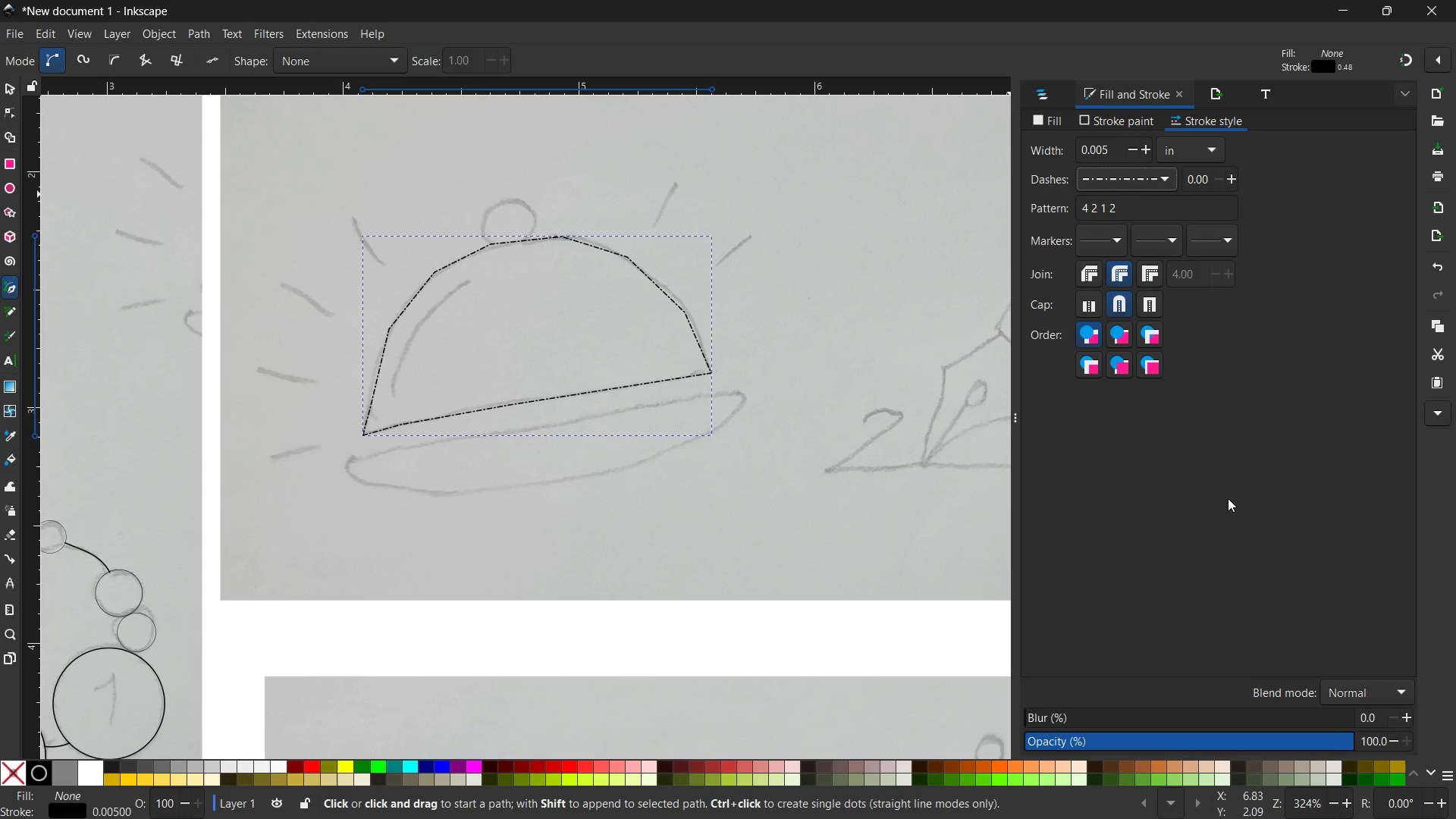 
left_click([353, 459])
 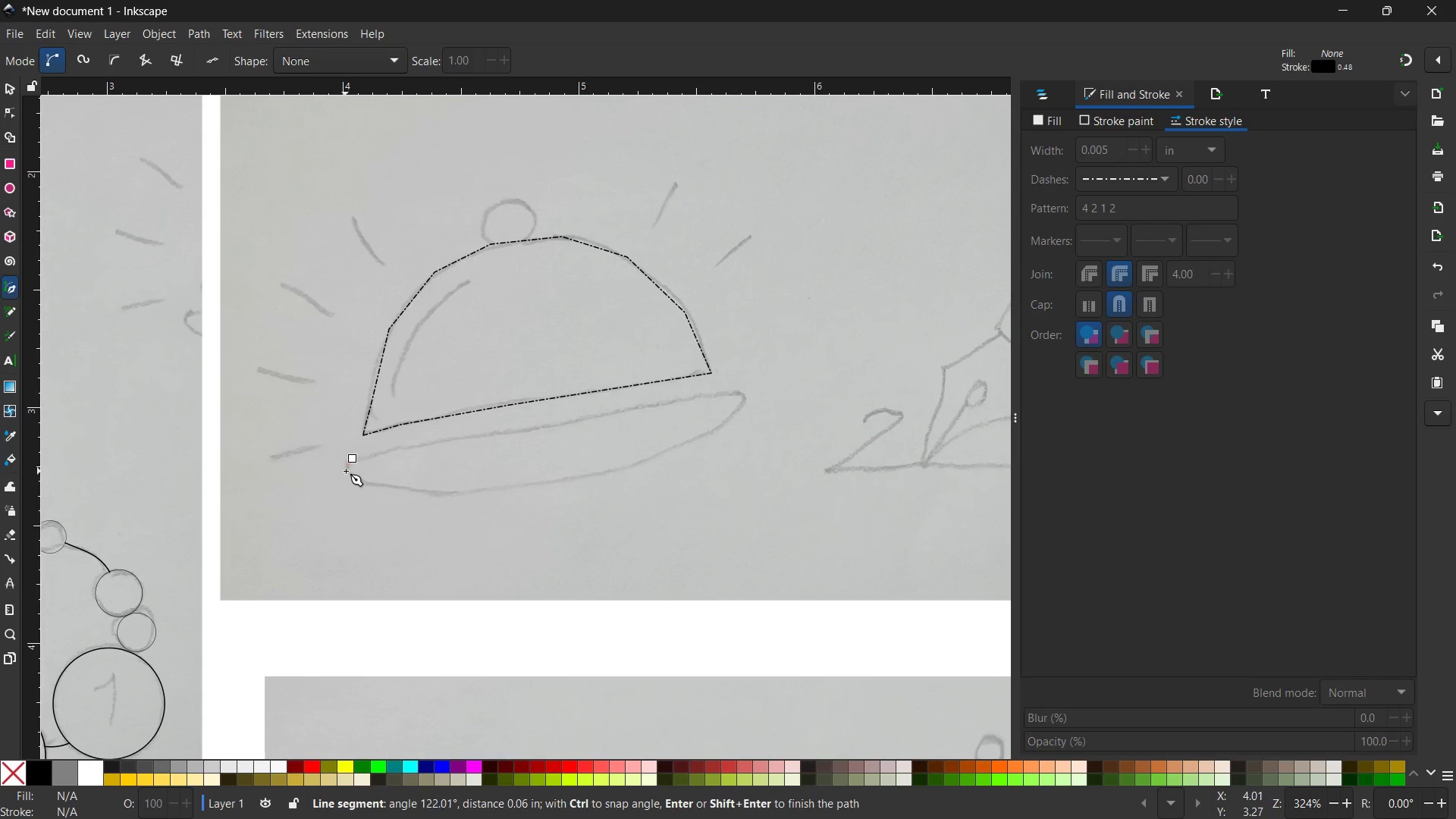 
left_click([346, 471])
 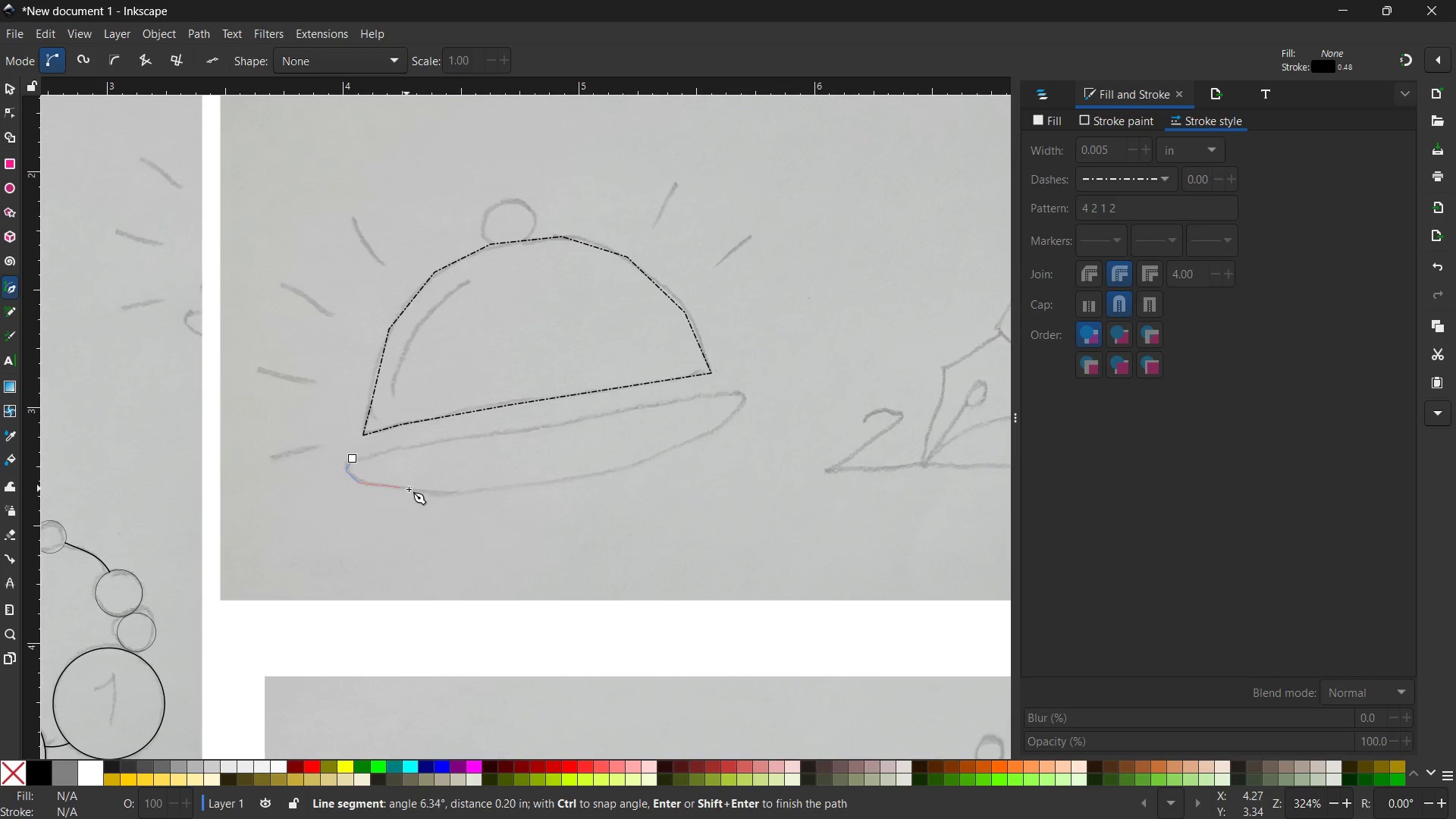 
double_click([412, 491])
 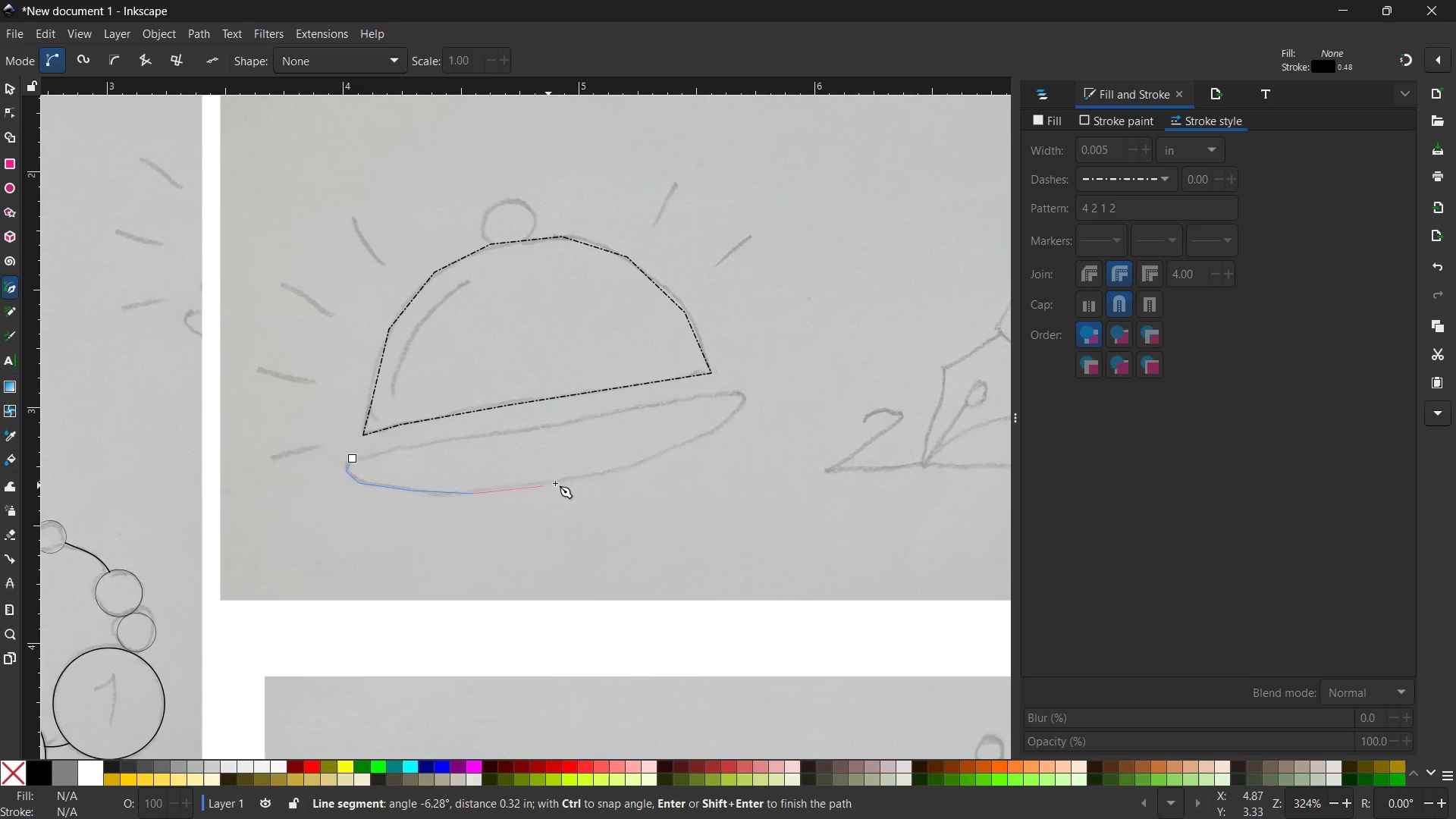 
left_click_drag(start_coordinate=[582, 481], to_coordinate=[587, 481])
 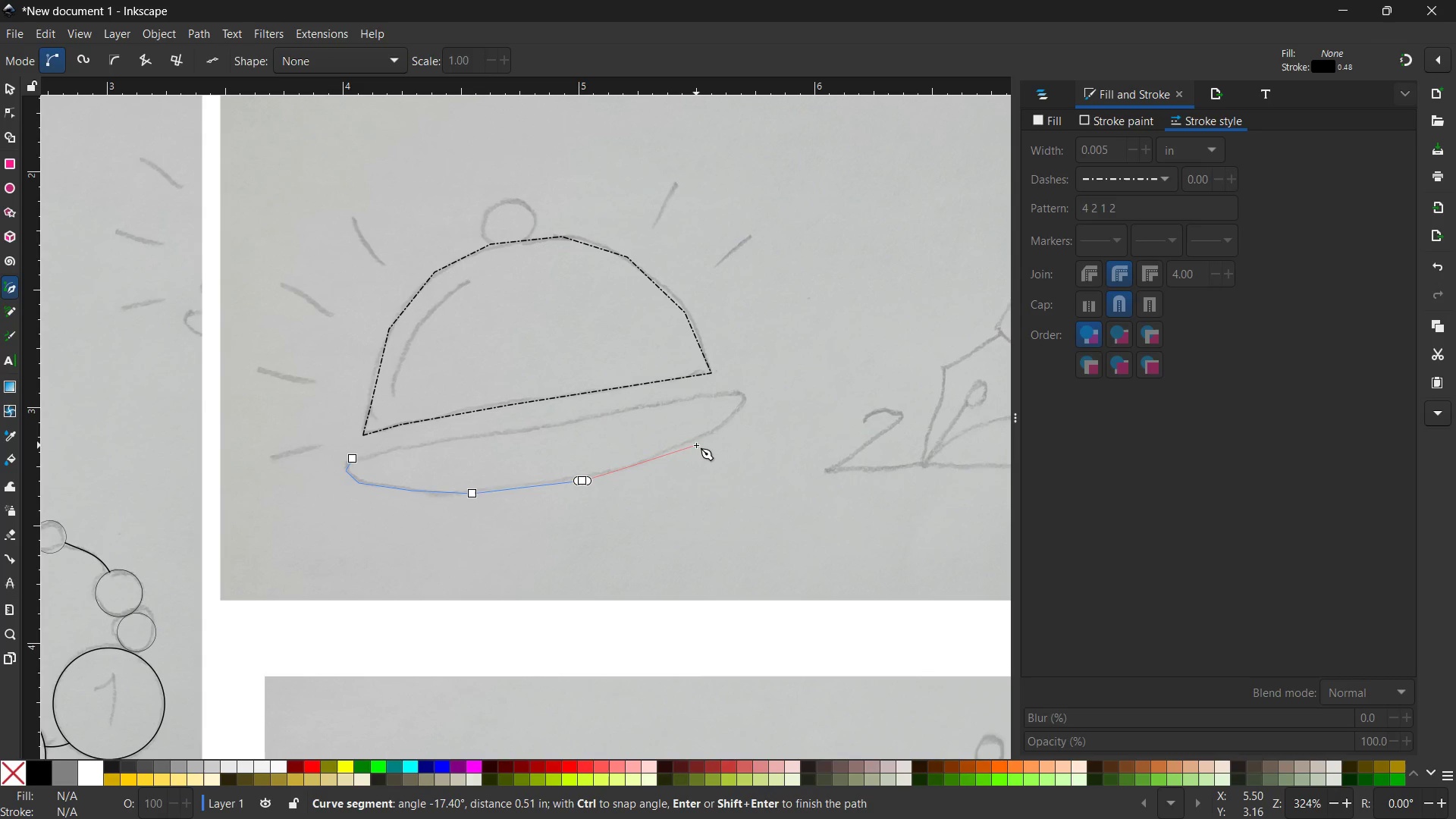 
left_click([696, 439])
 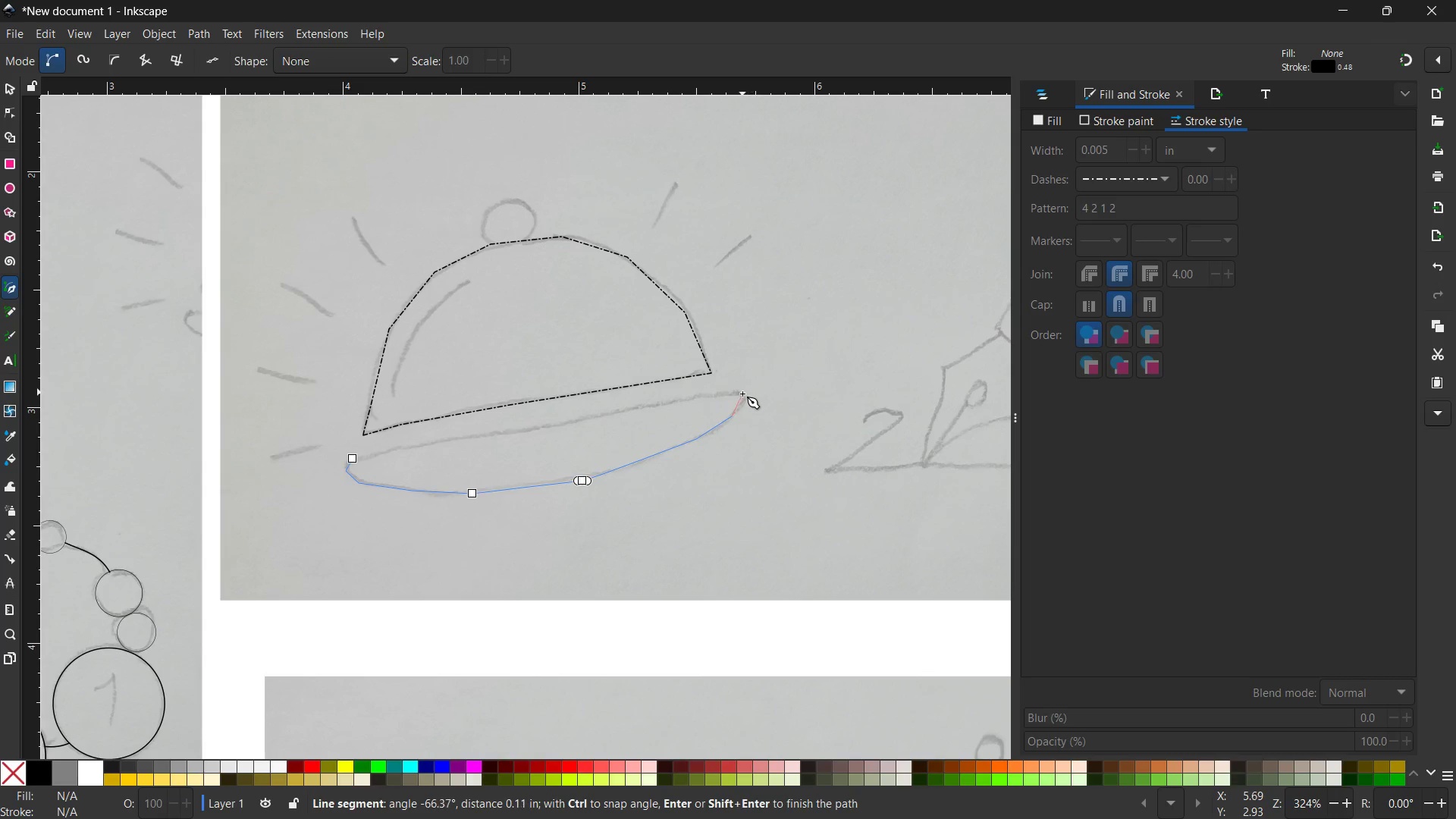 
left_click([746, 397])
 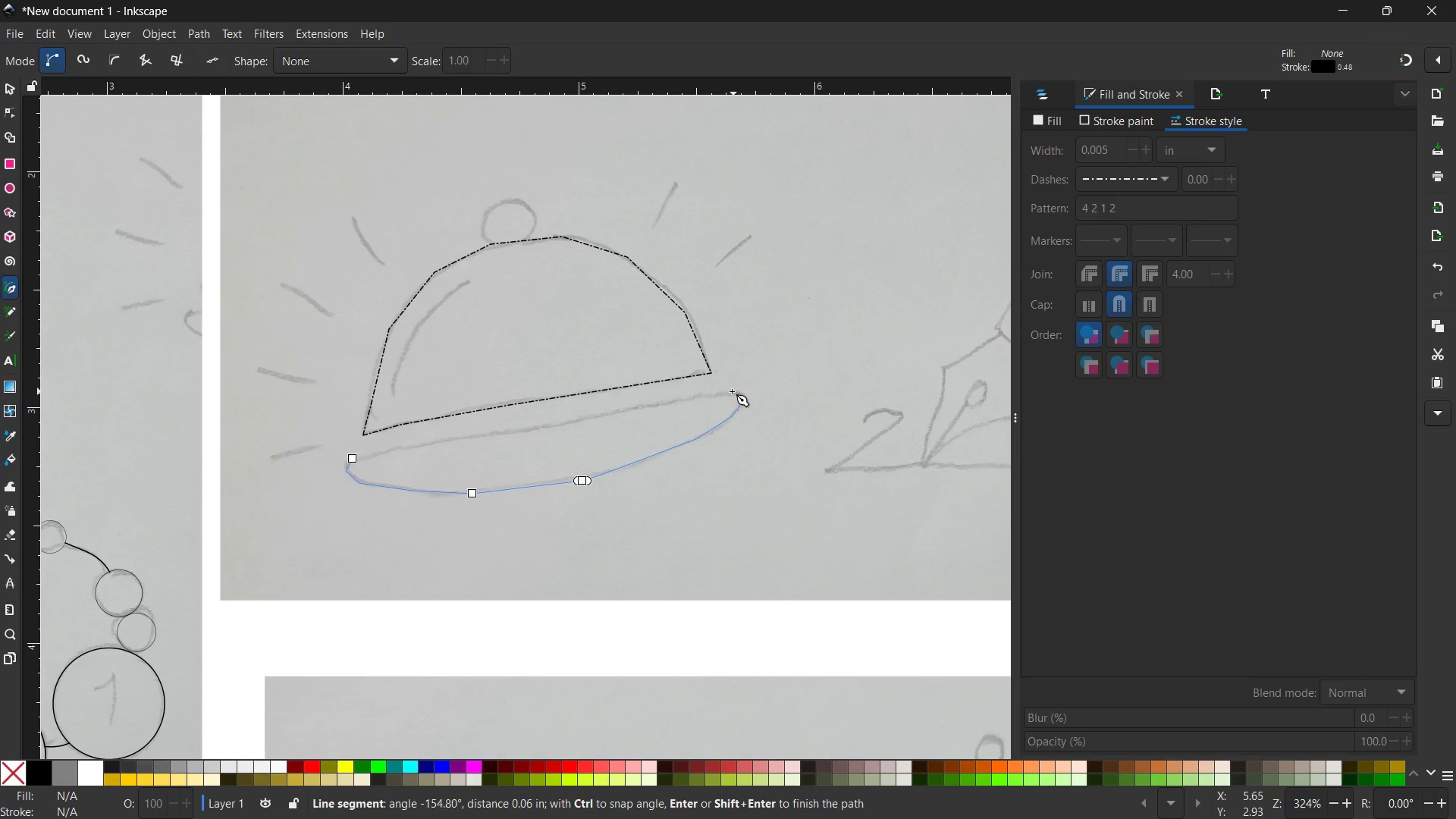 
double_click([730, 391])
 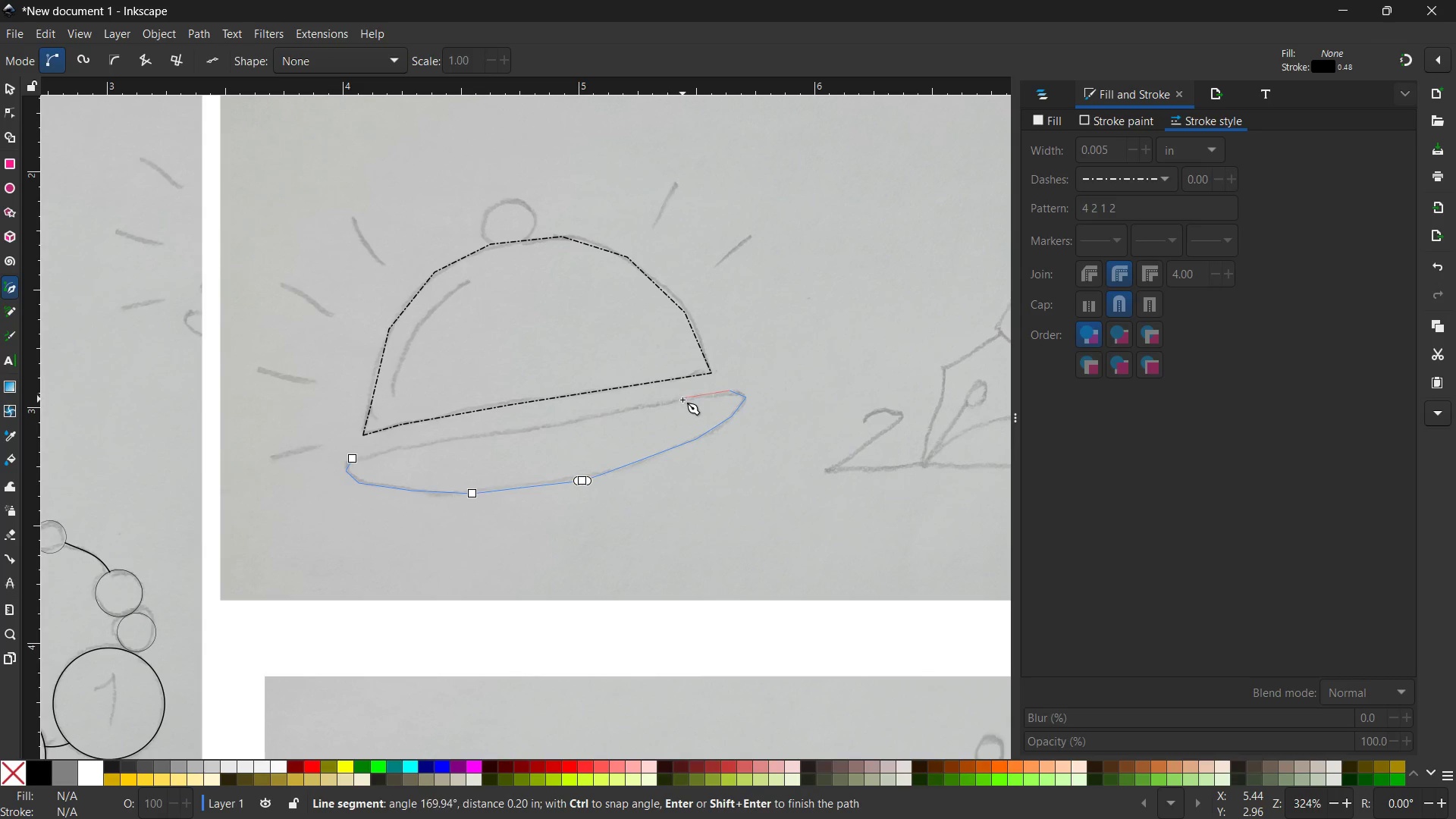 
left_click_drag(start_coordinate=[682, 400], to_coordinate=[672, 400])
 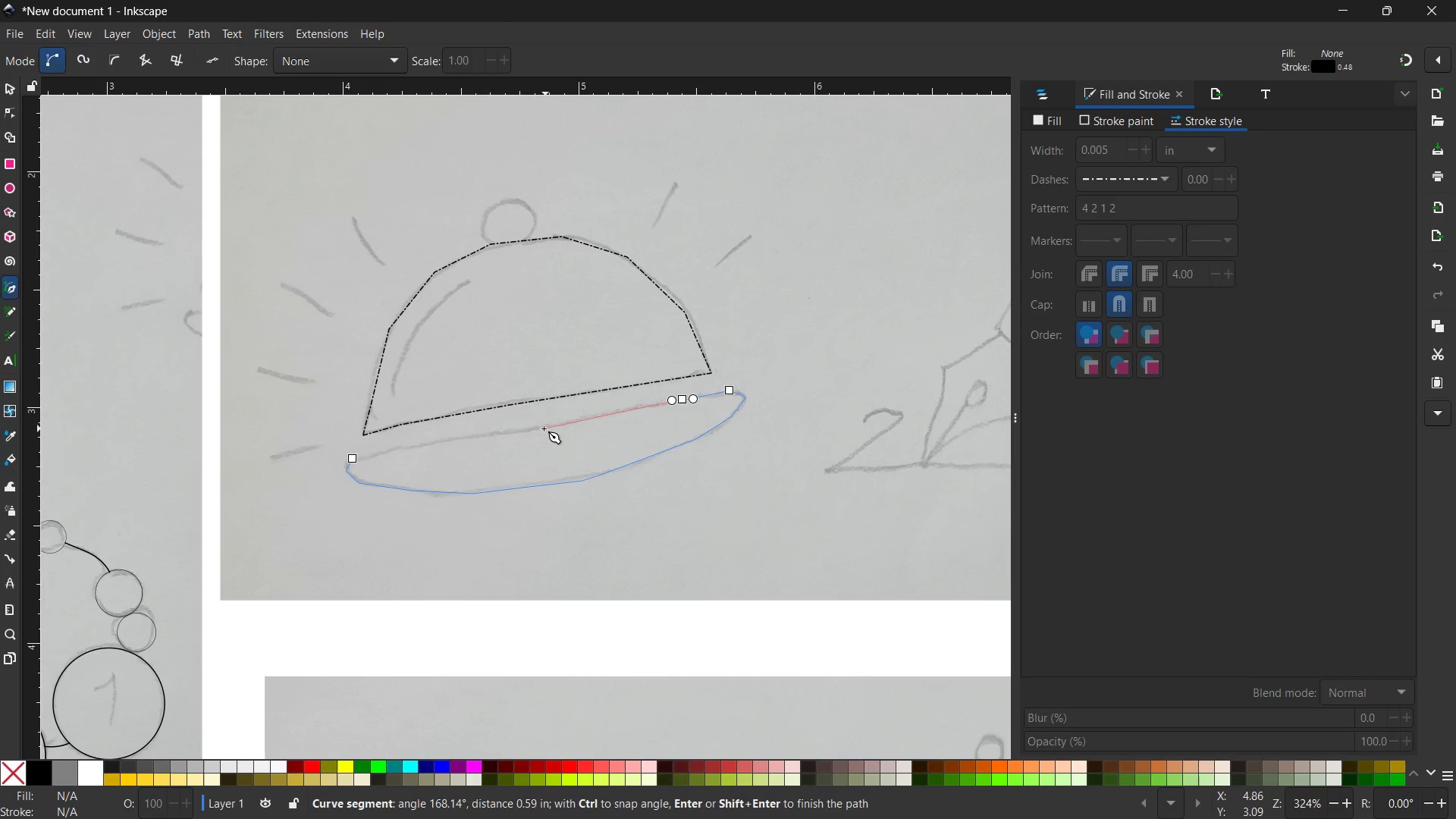 
left_click([530, 428])
 